 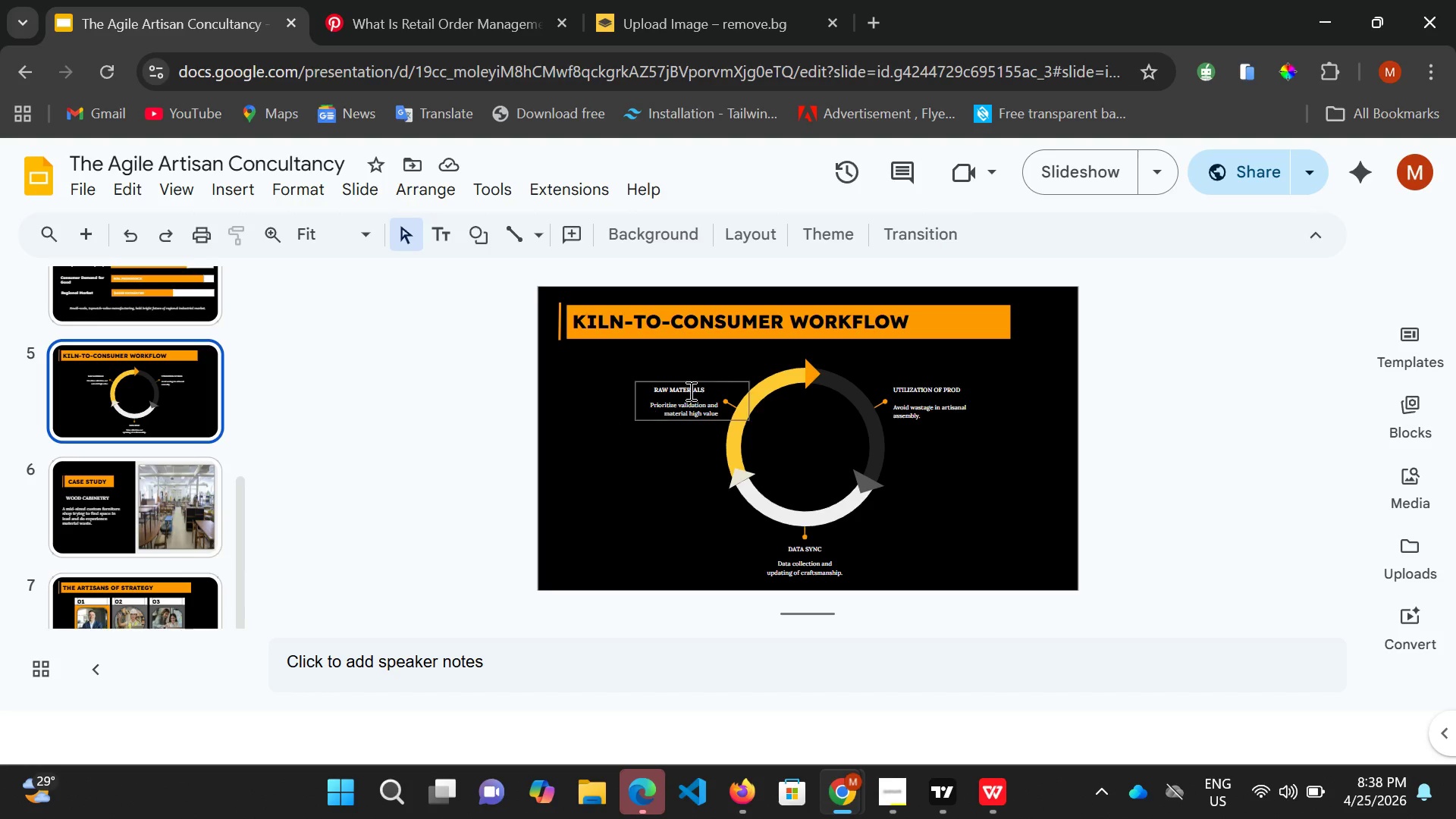 
scroll: coordinate [174, 286], scroll_direction: up, amount: 5.0
 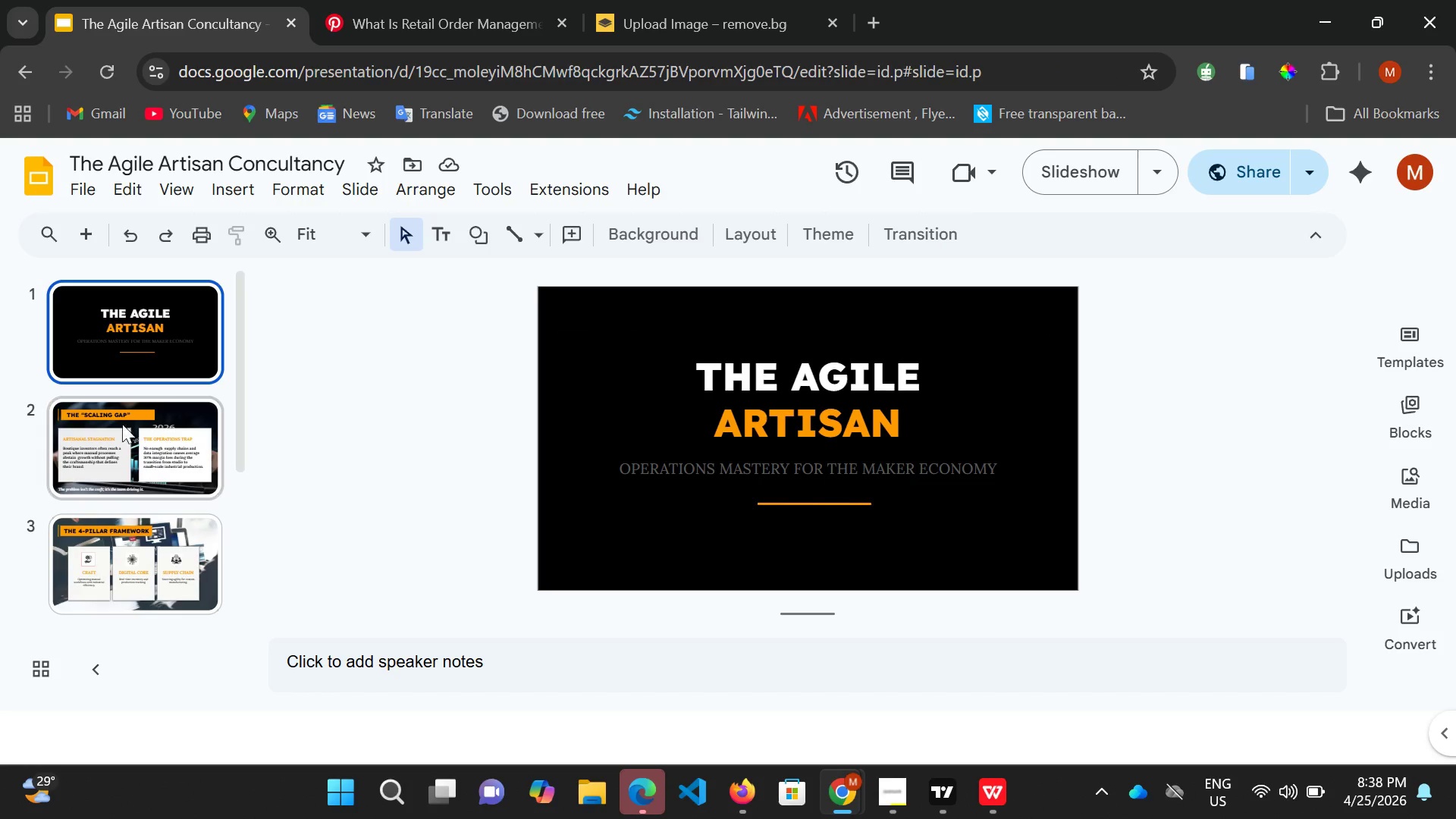 
left_click([181, 417])
 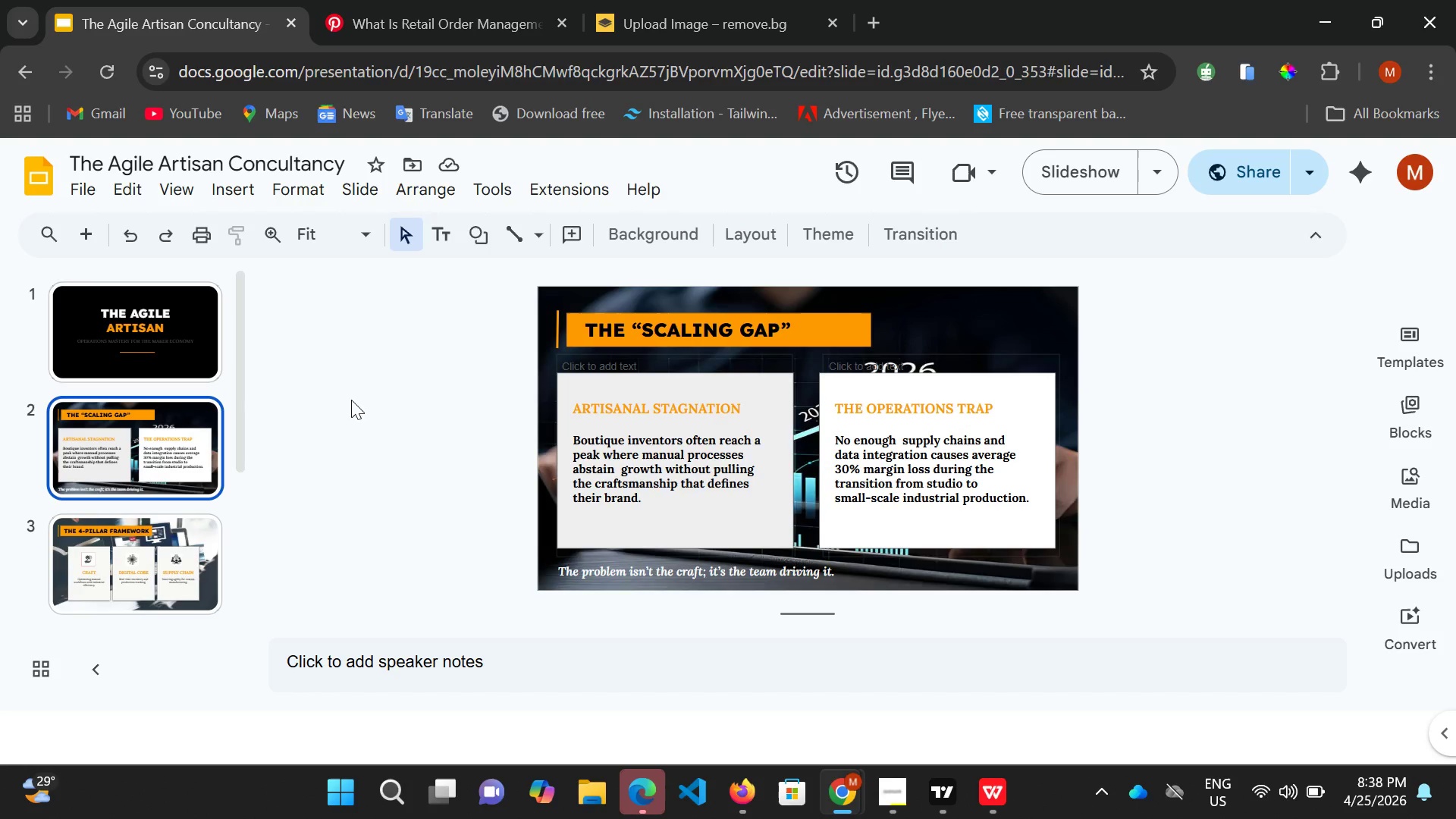 
wait(5.25)
 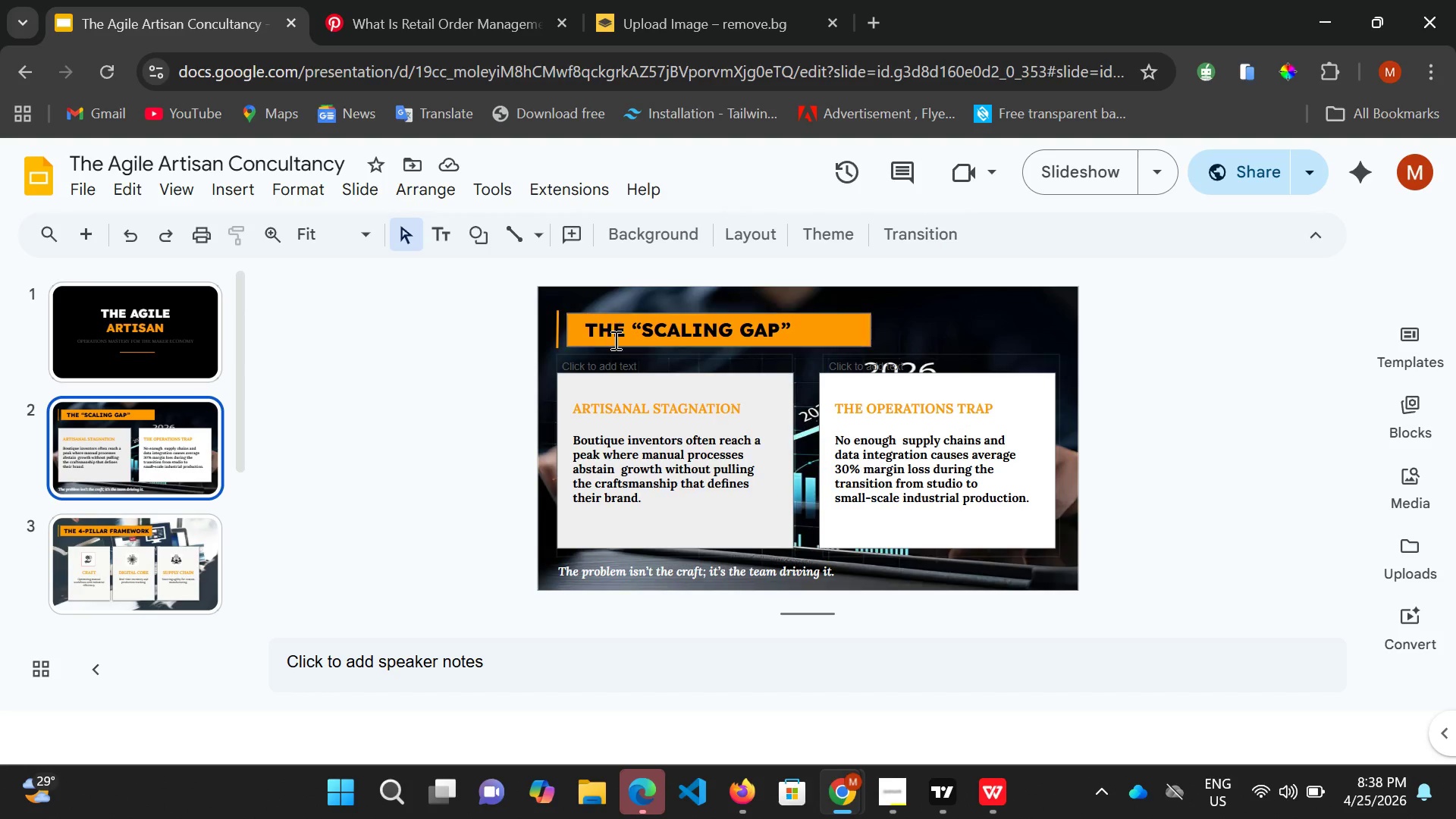 
double_click([664, 299])
 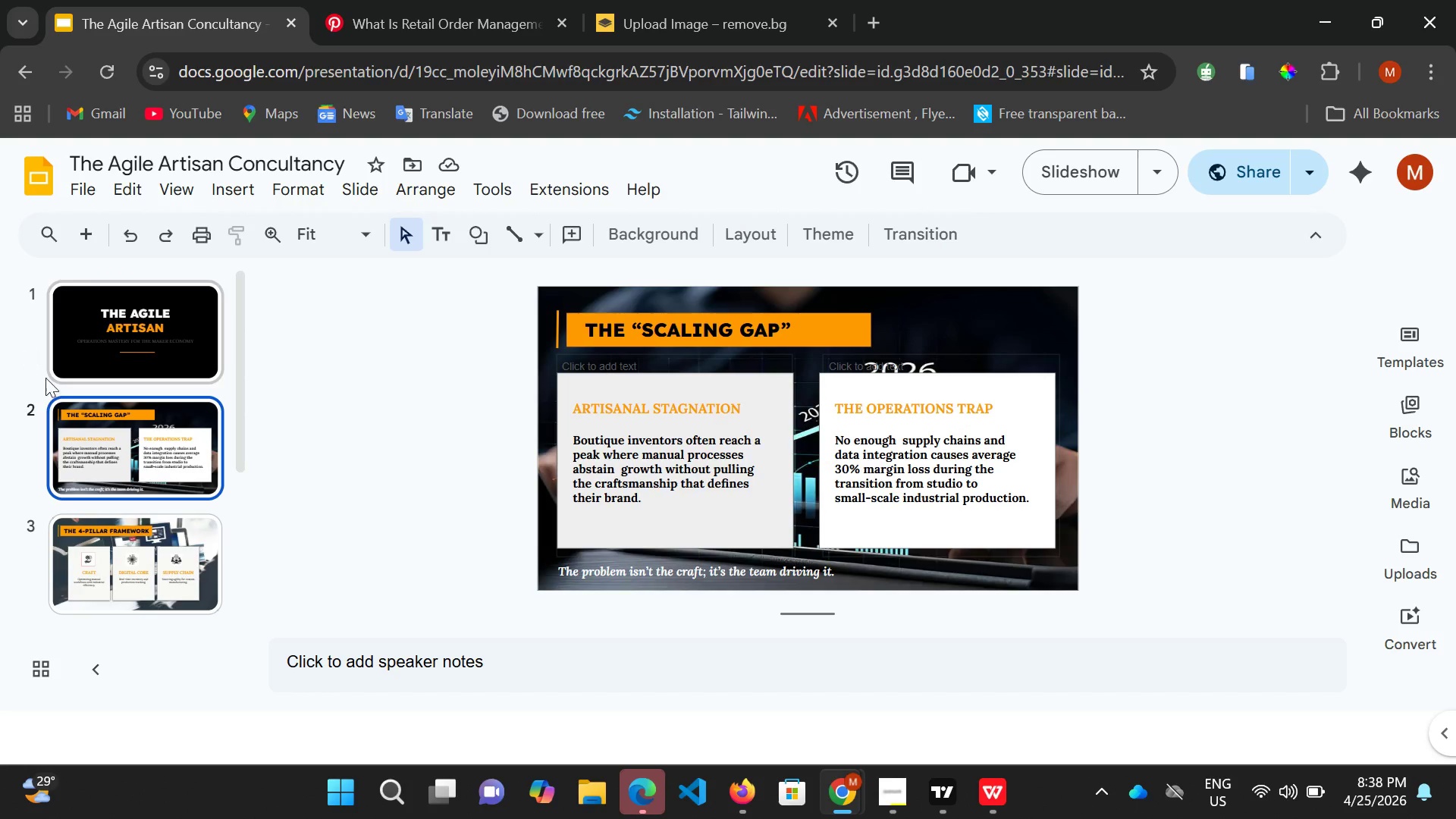 
scroll: coordinate [101, 448], scroll_direction: down, amount: 2.0
 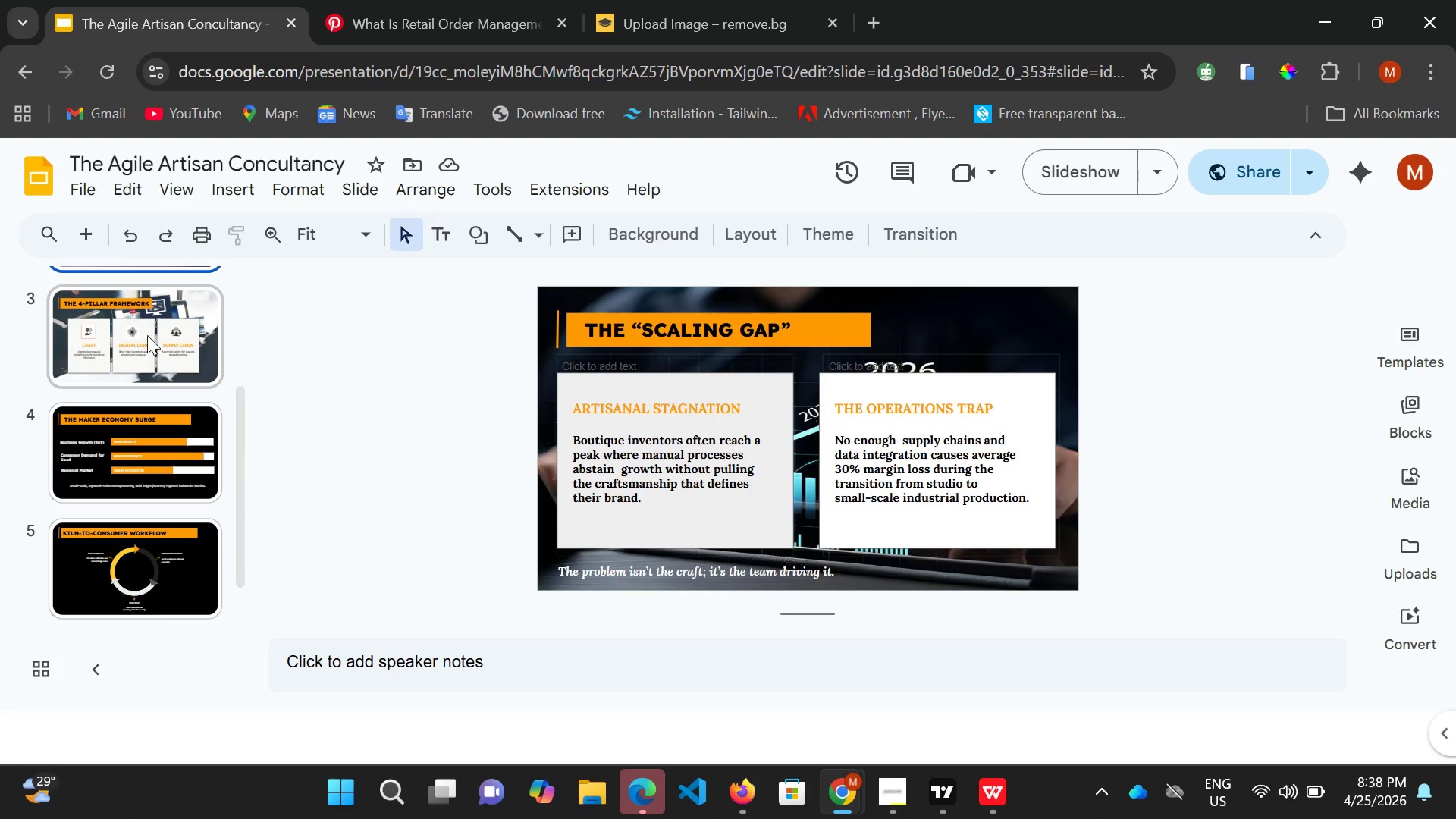 
left_click([188, 337])
 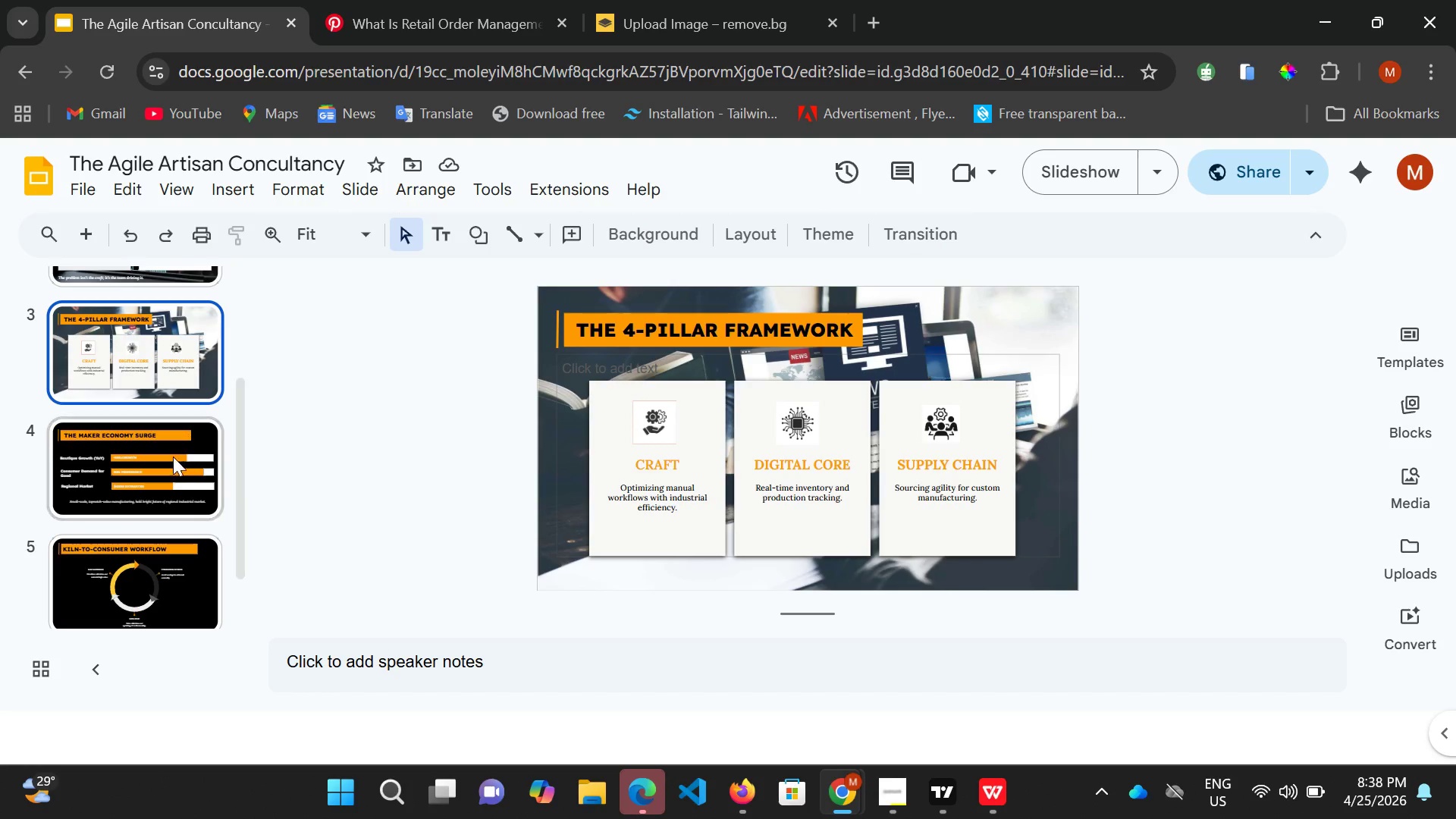 
left_click([180, 453])
 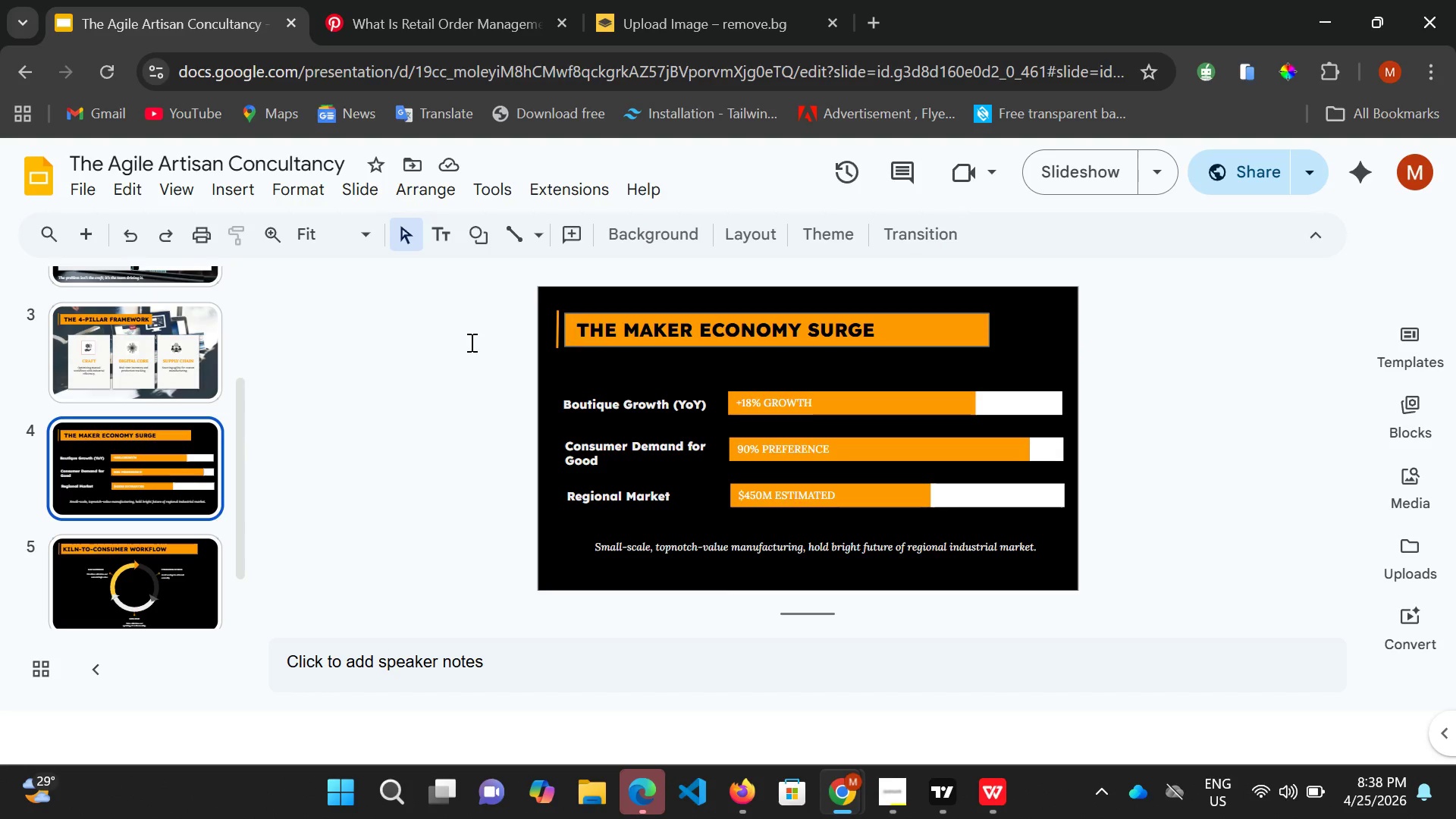 
scroll: coordinate [202, 535], scroll_direction: down, amount: 3.0
 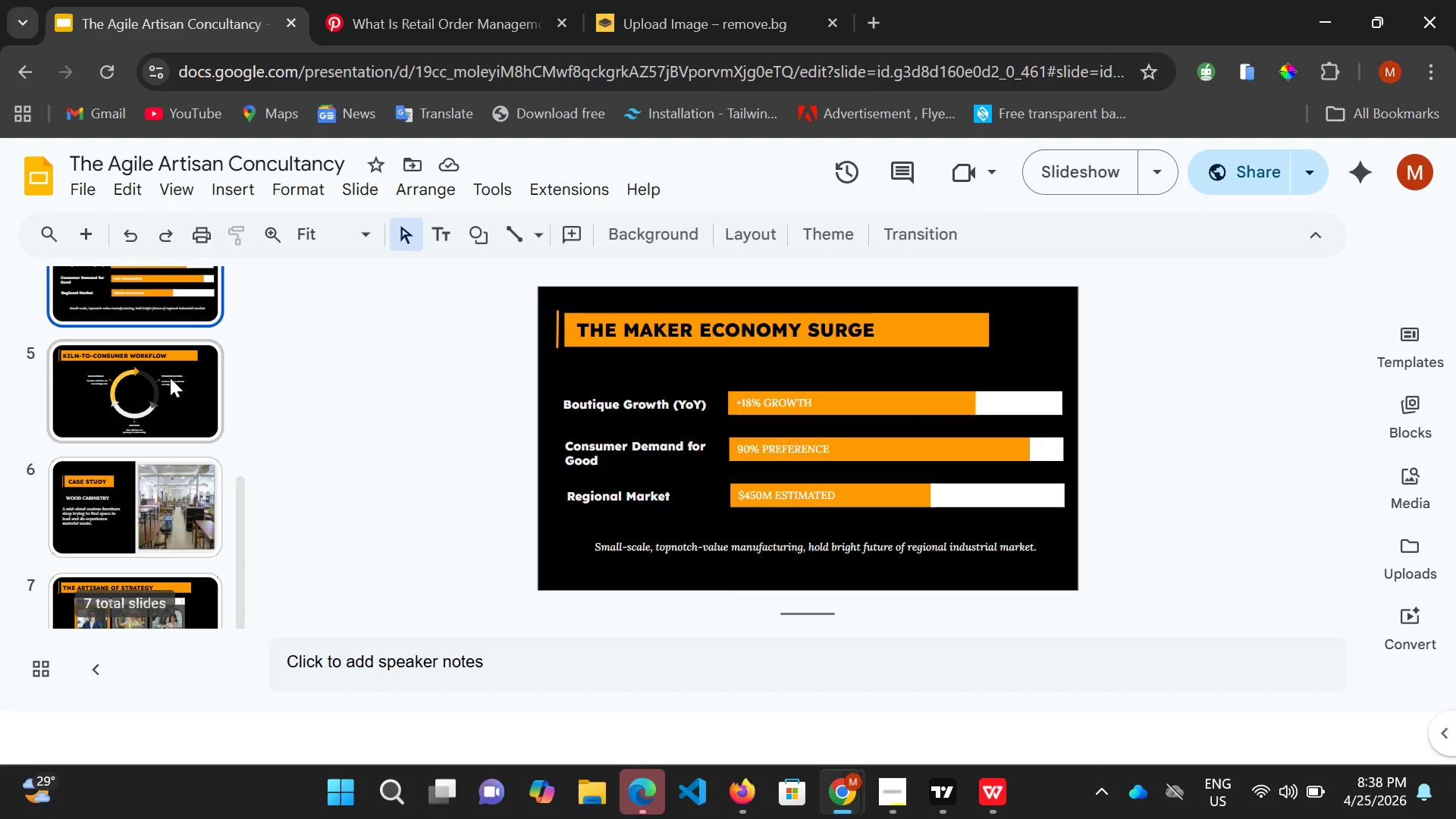 
left_click([170, 378])
 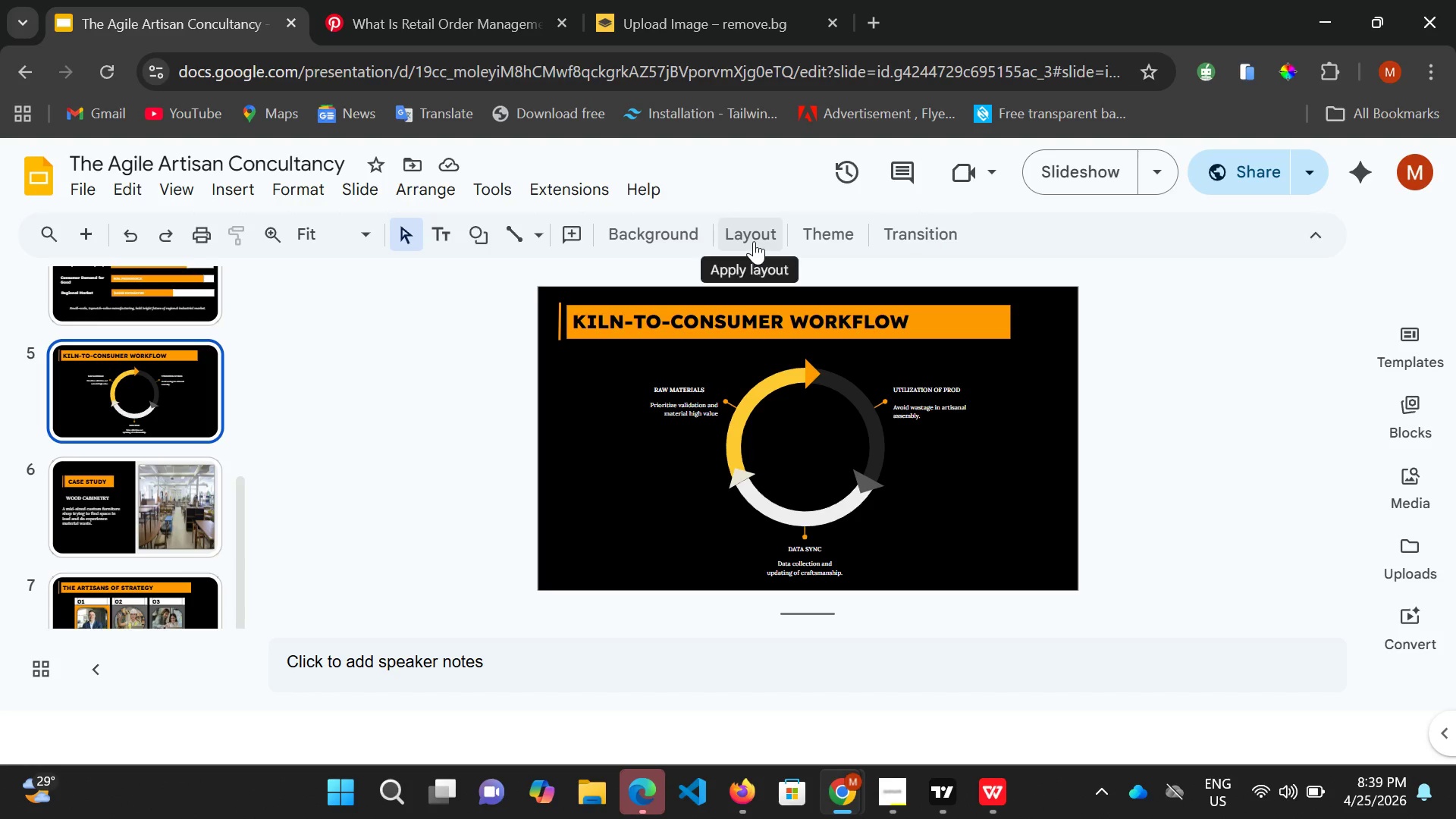 
wait(6.98)
 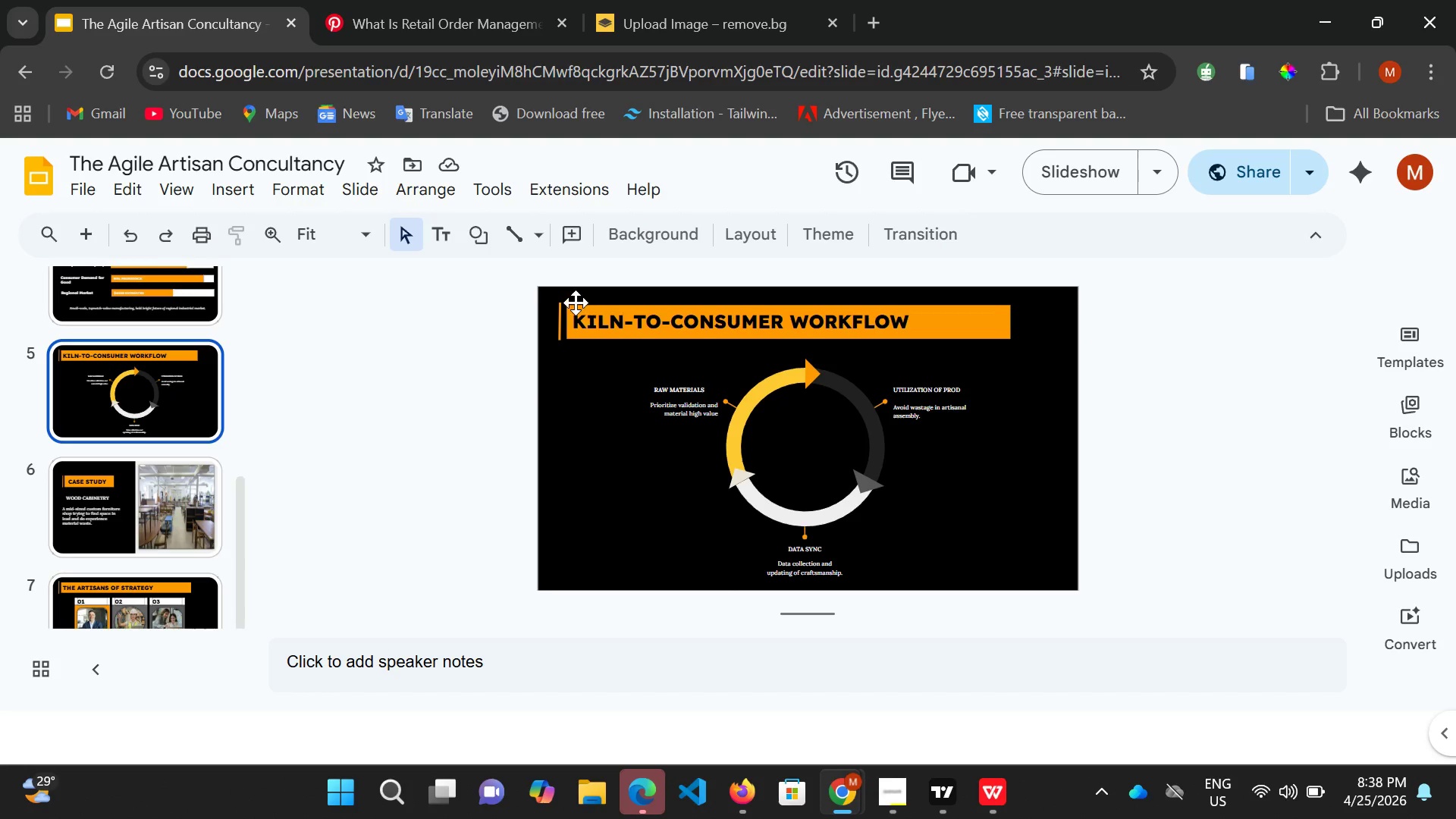 
left_click([754, 241])
 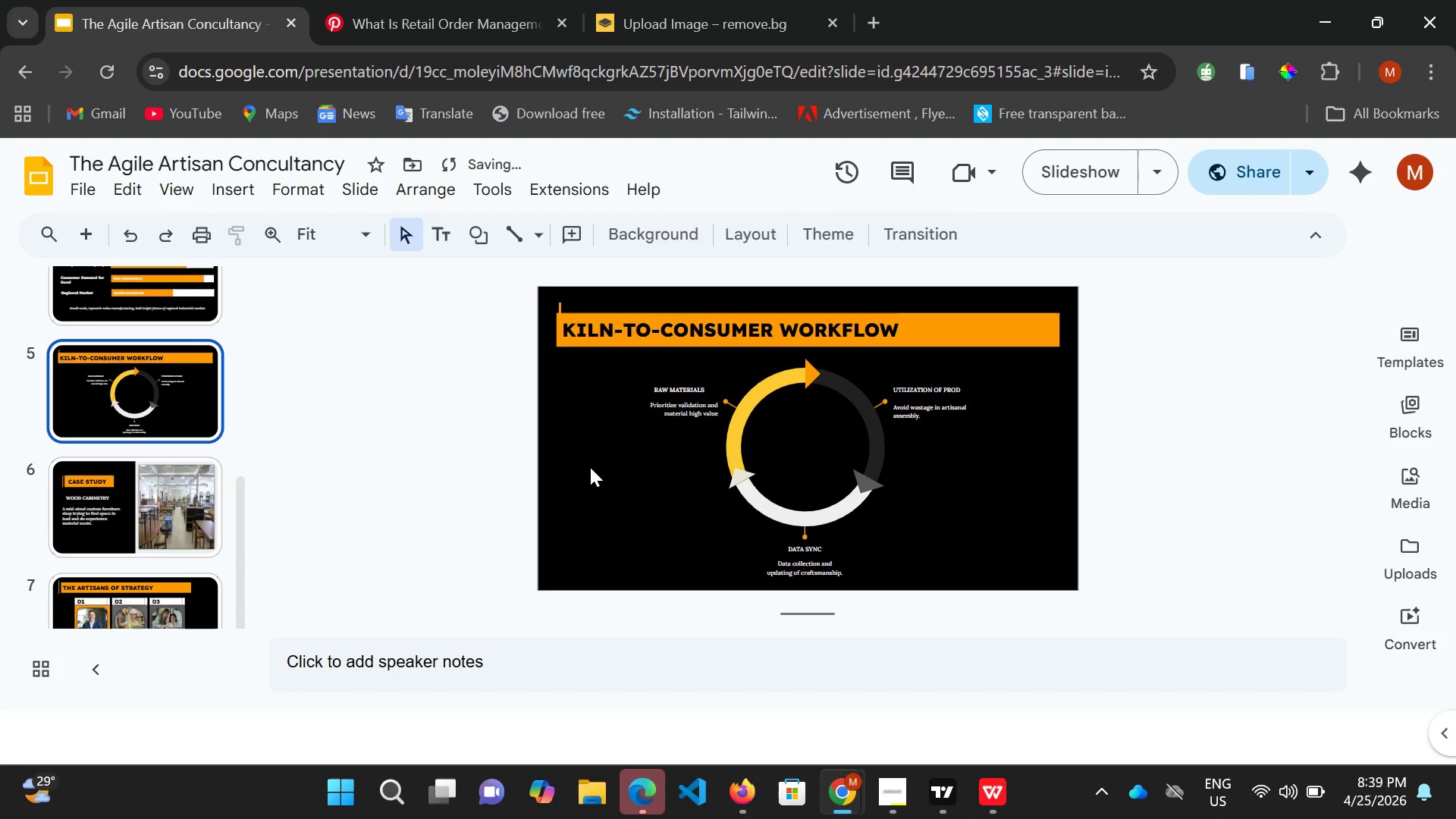 
wait(7.69)
 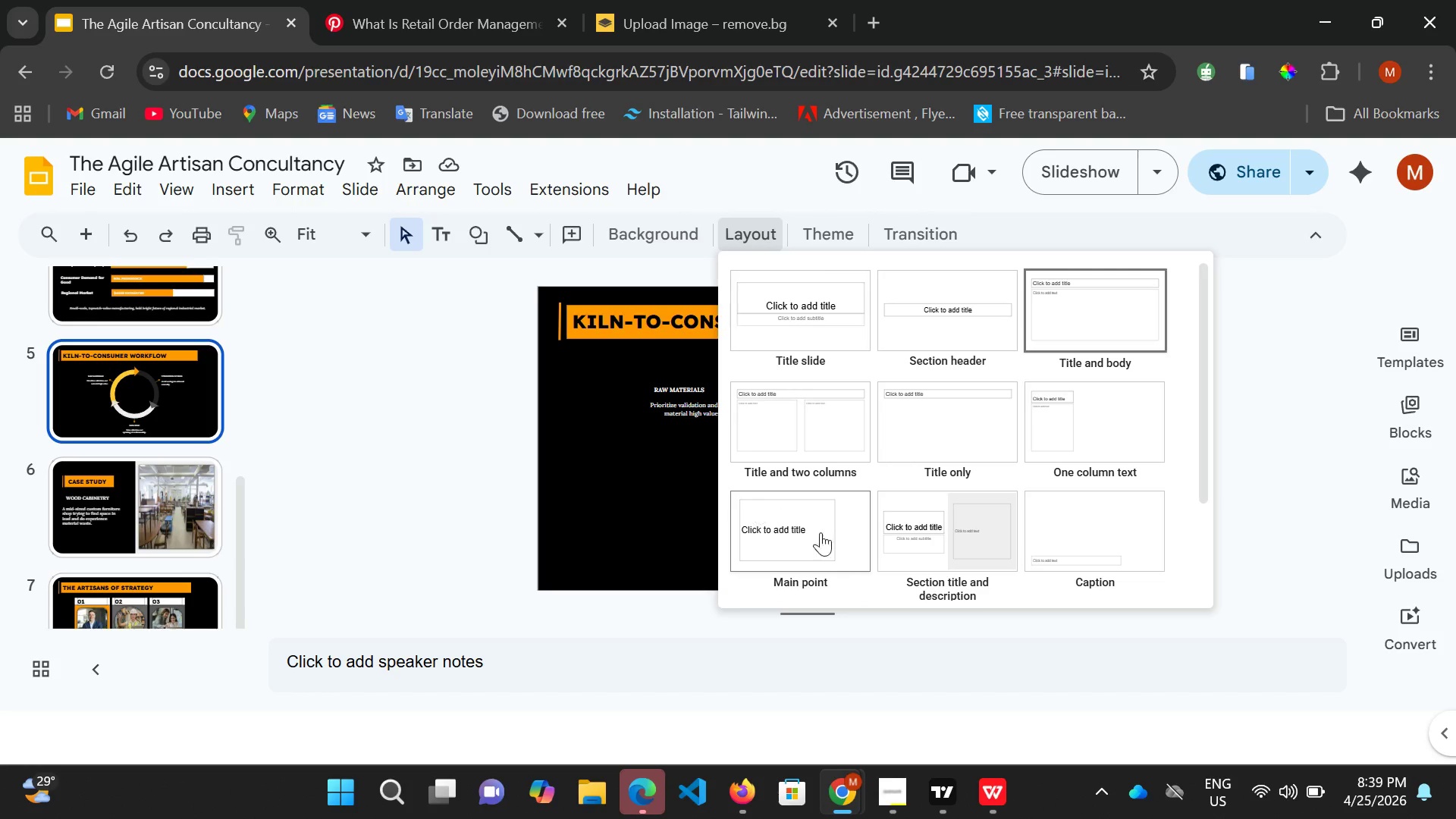 
left_click([585, 301])
 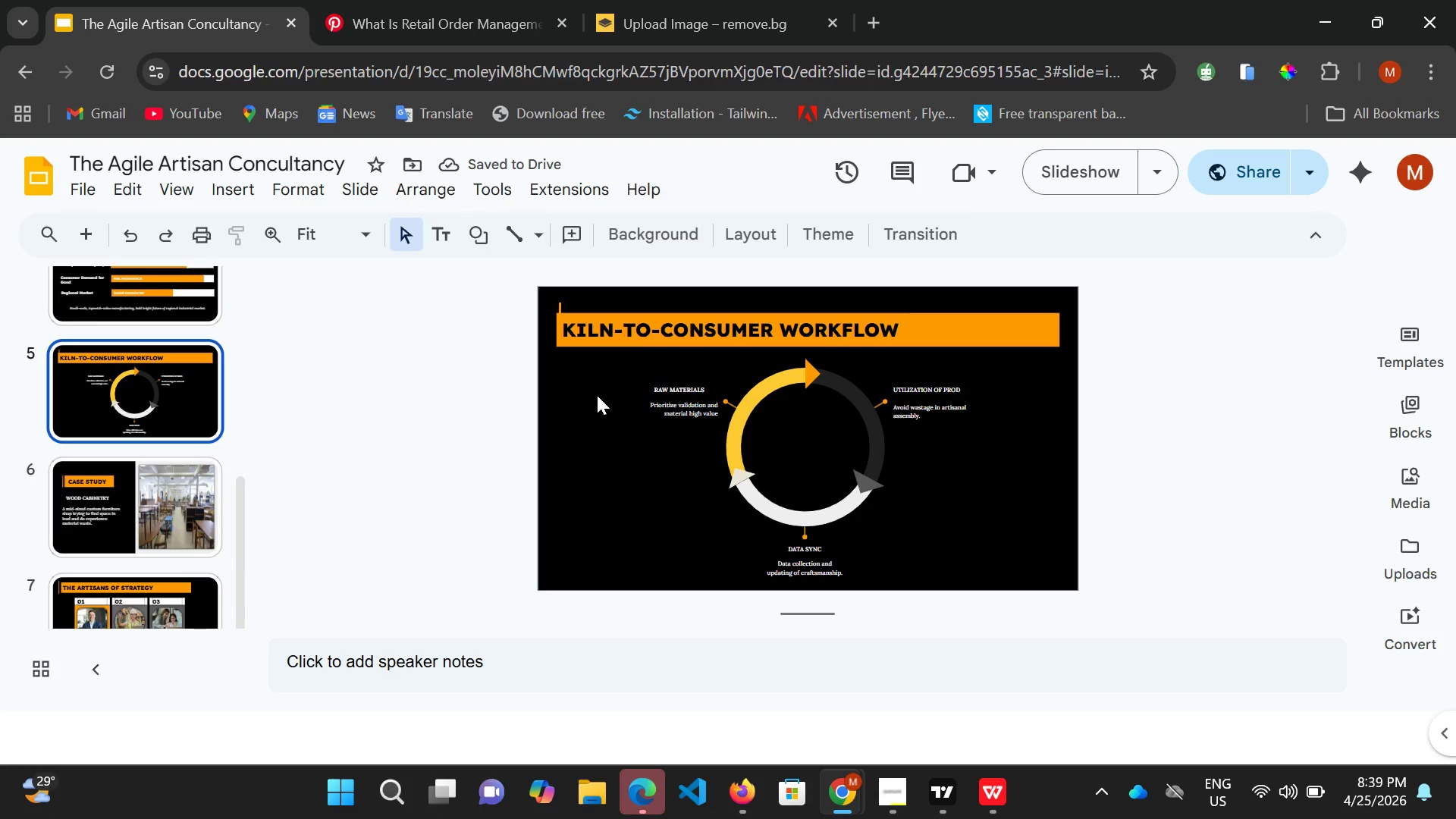 
left_click([592, 398])
 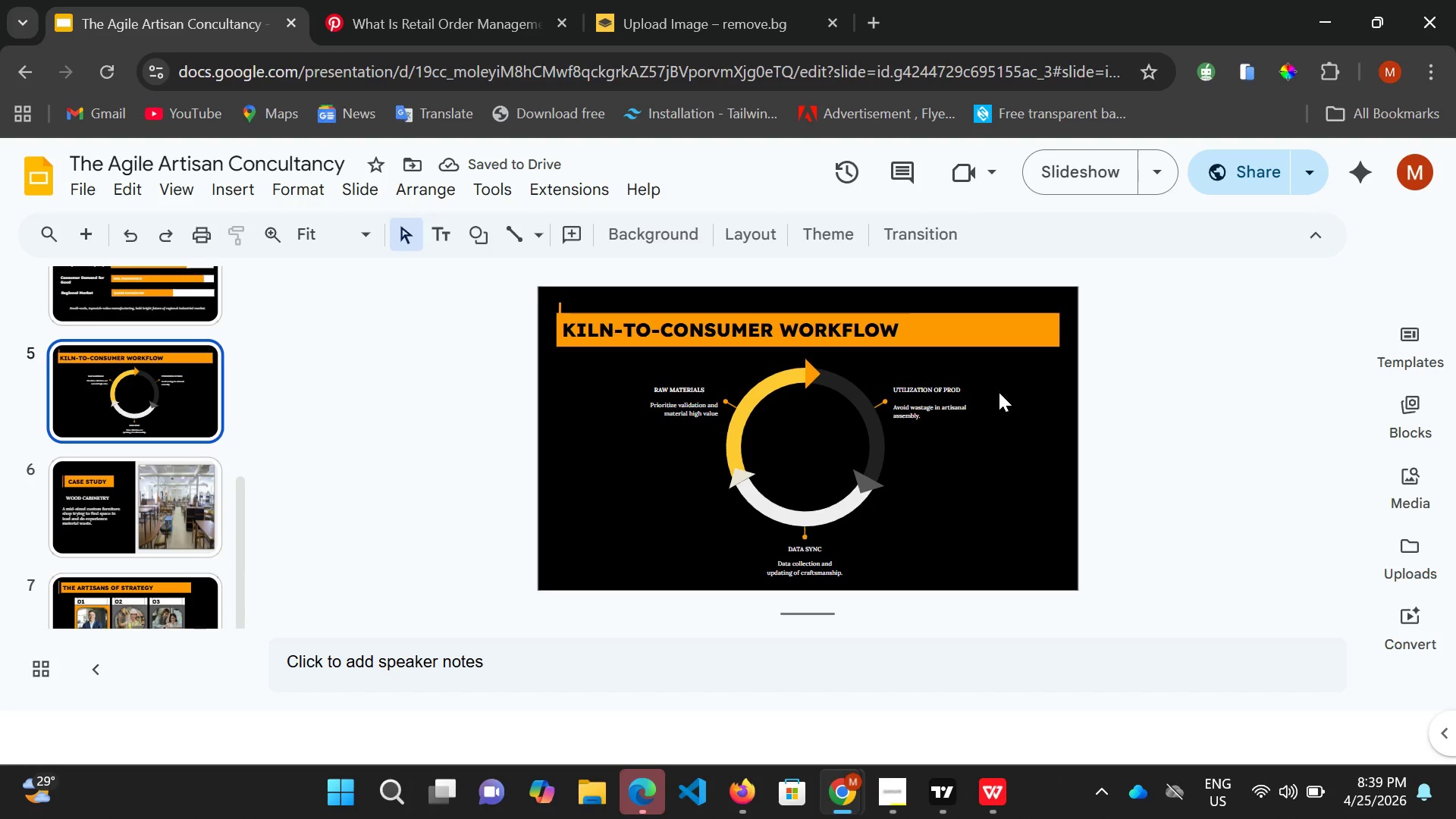 
left_click_drag(start_coordinate=[1020, 416], to_coordinate=[1024, 416])
 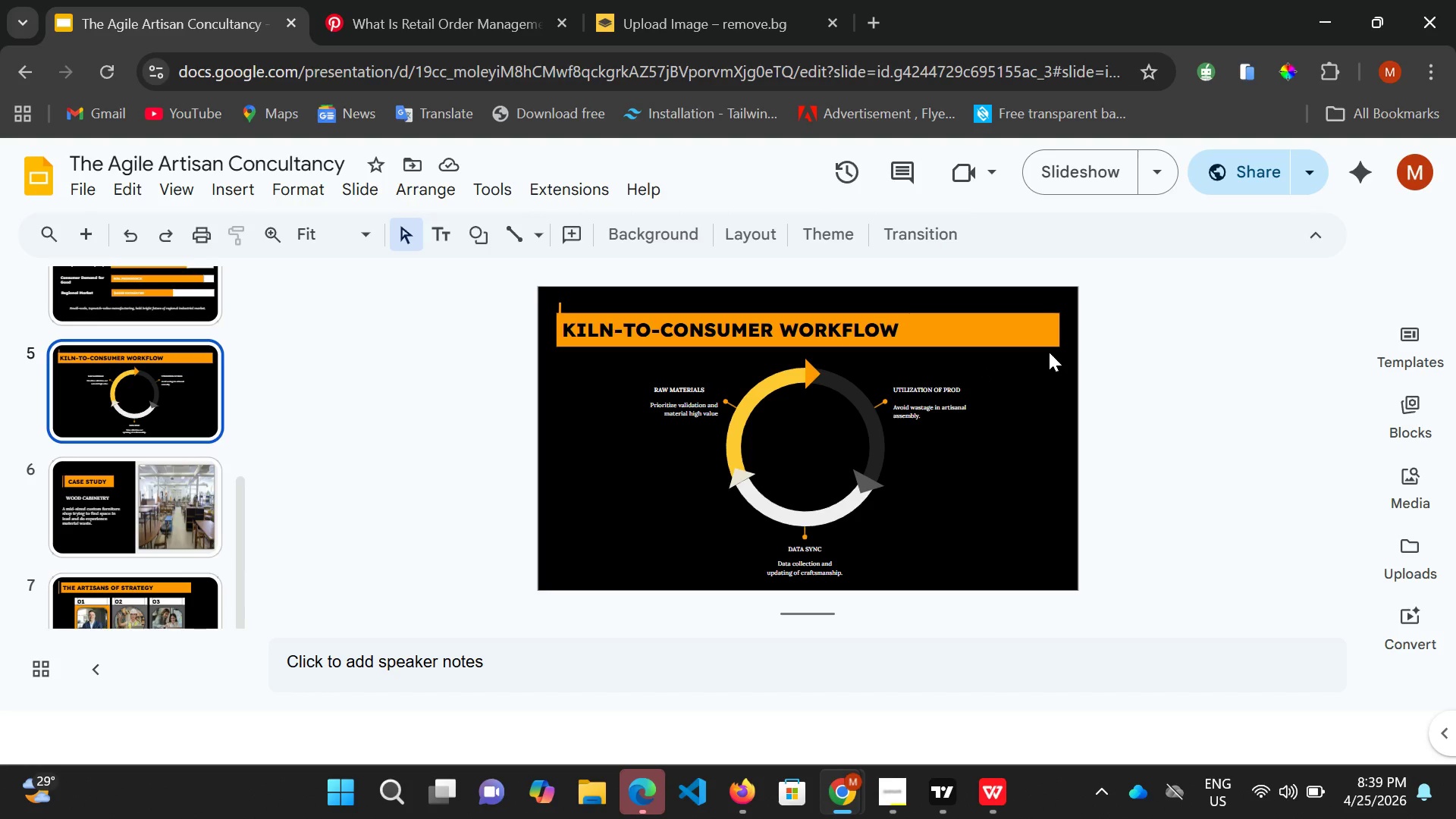 
left_click([1049, 354])
 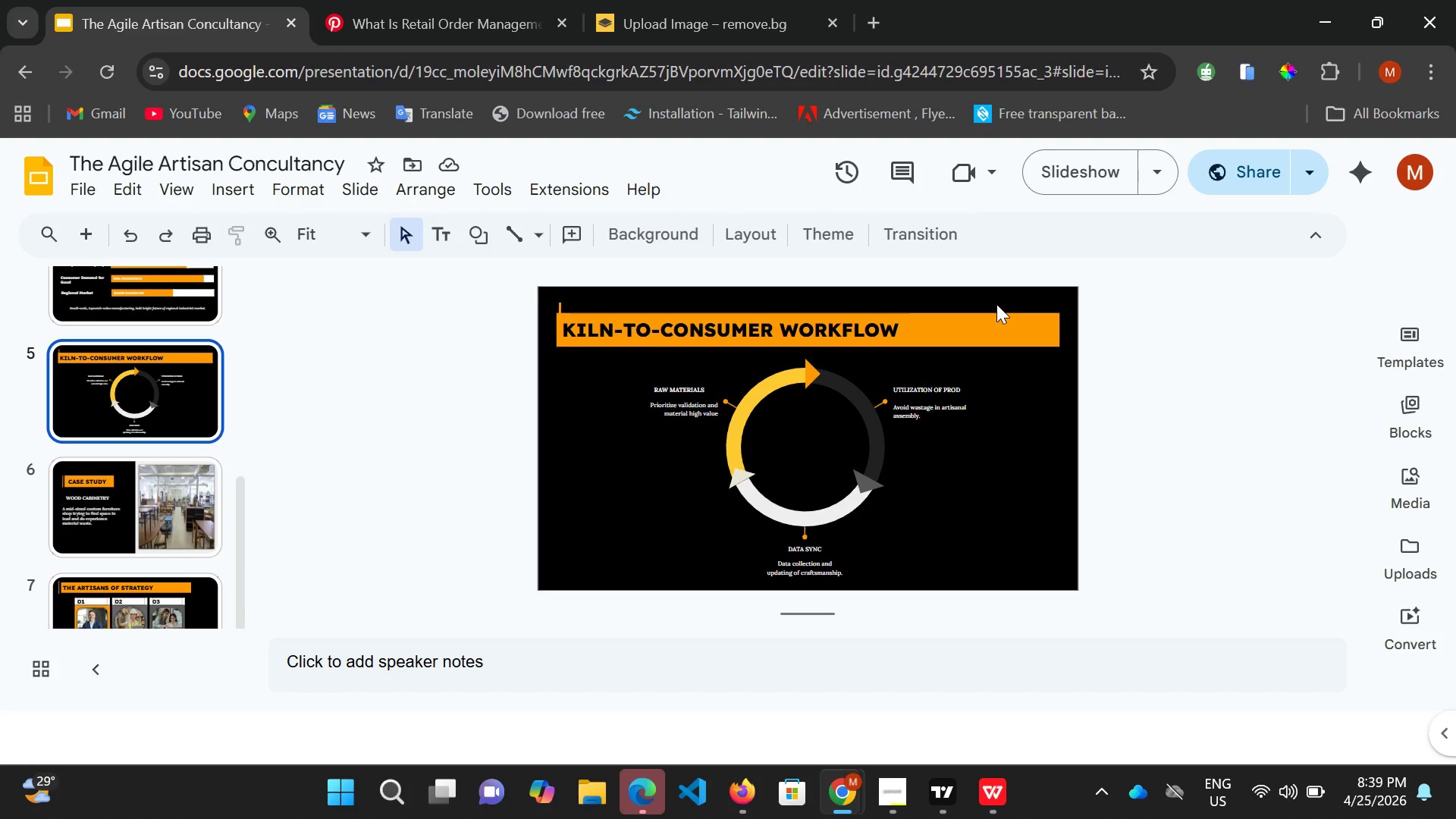 
left_click([996, 304])
 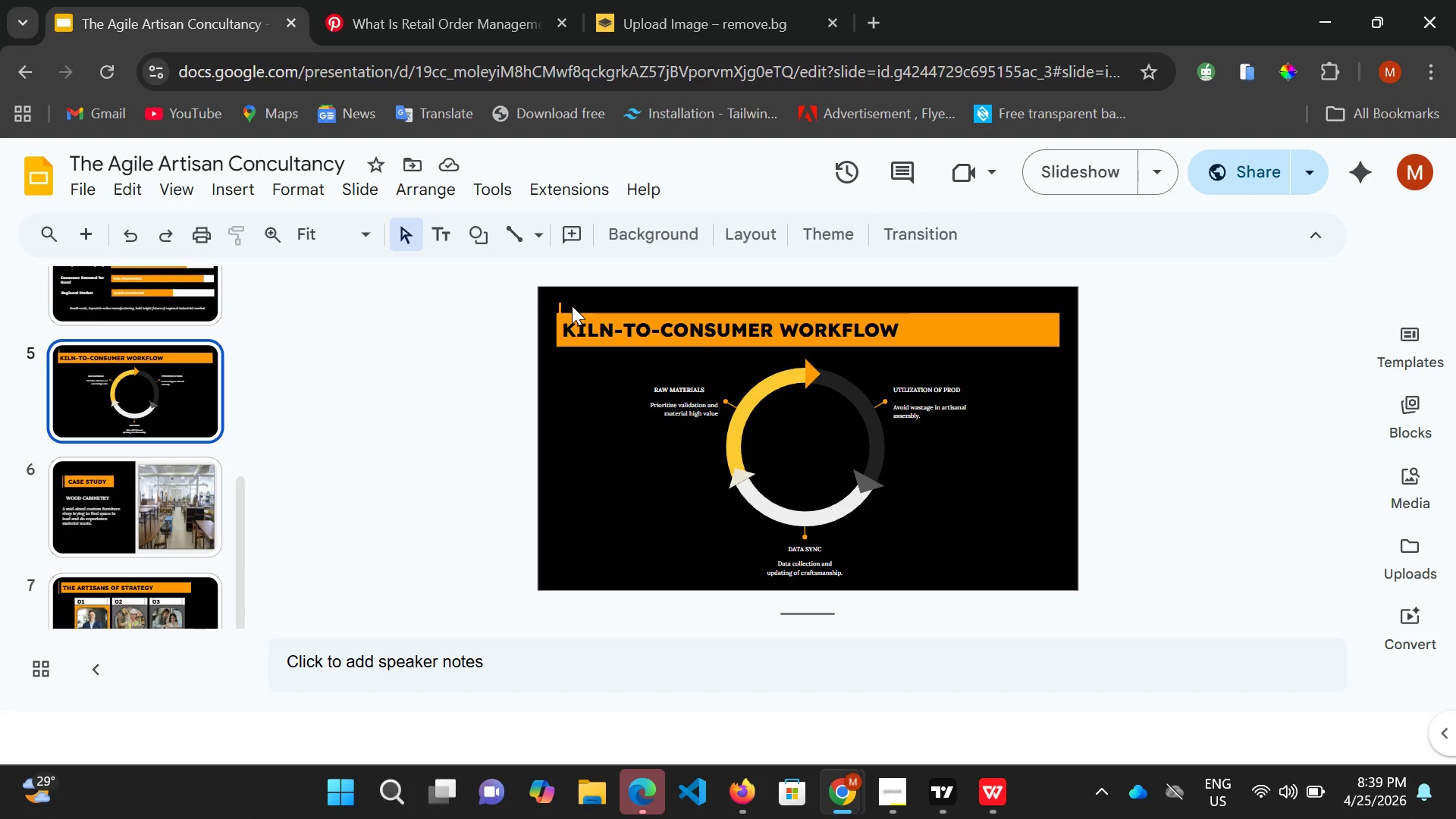 
left_click([572, 306])
 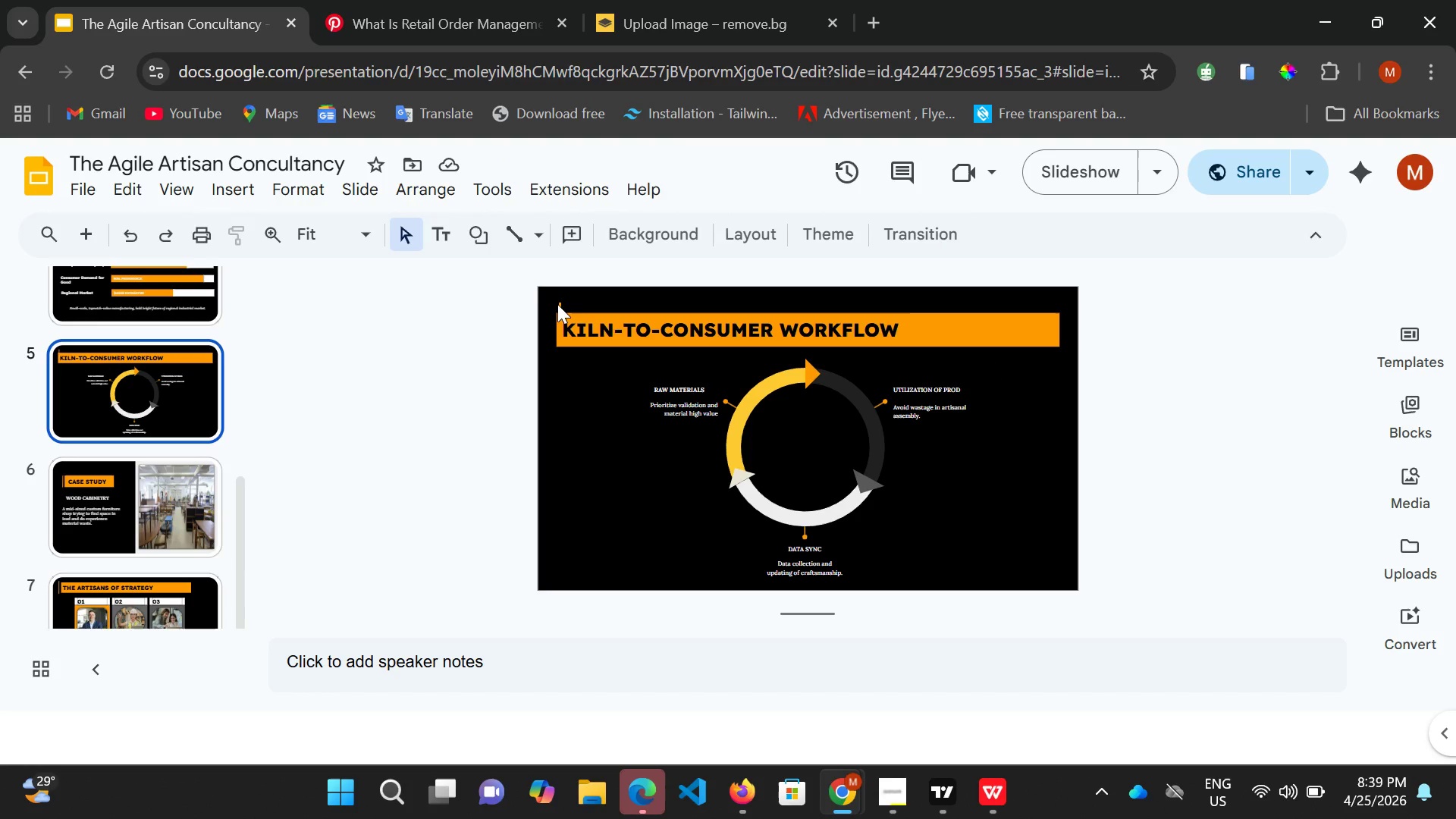 
left_click([557, 304])
 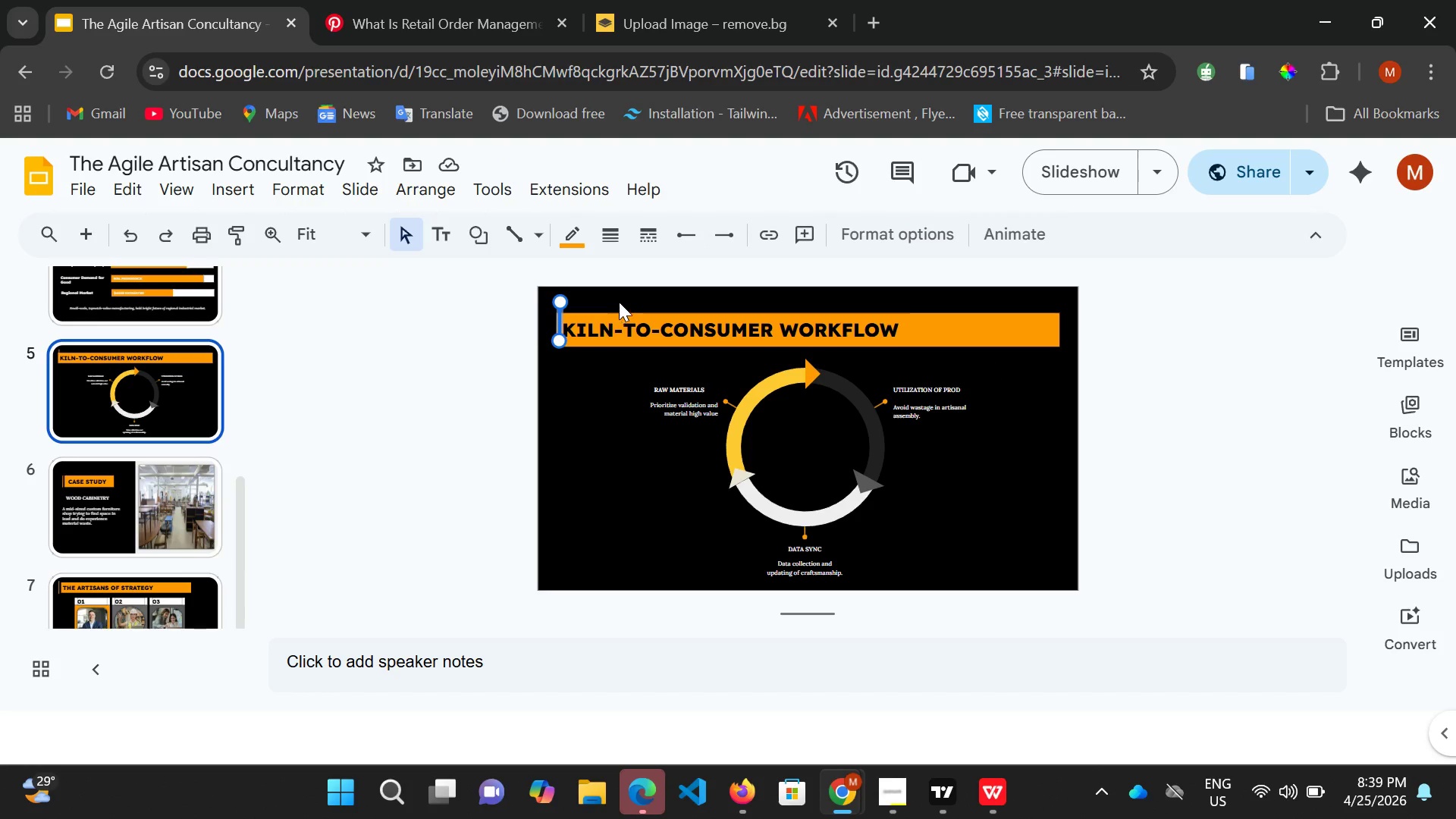 
left_click([620, 301])
 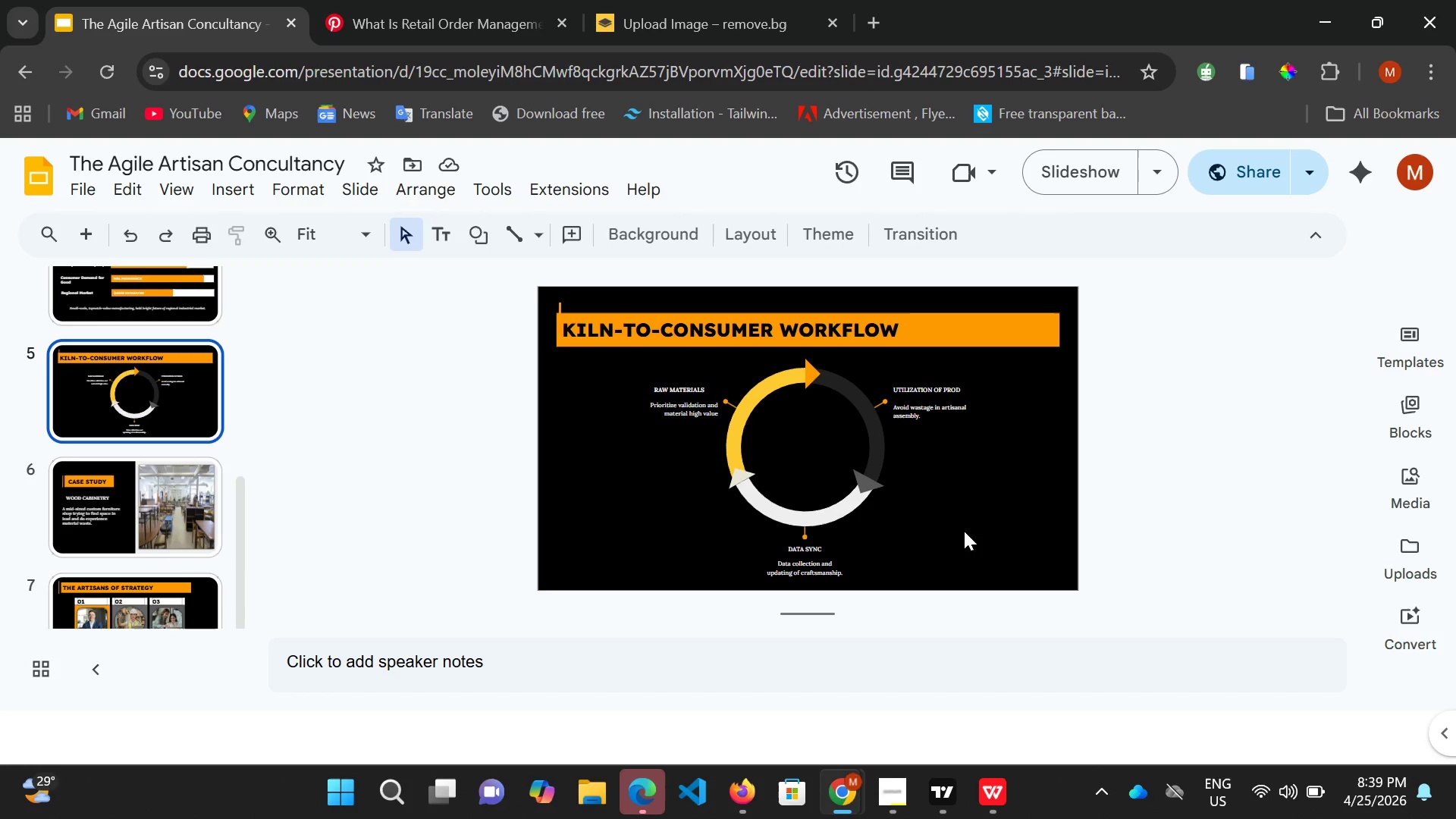 
left_click_drag(start_coordinate=[1018, 501], to_coordinate=[1028, 582])
 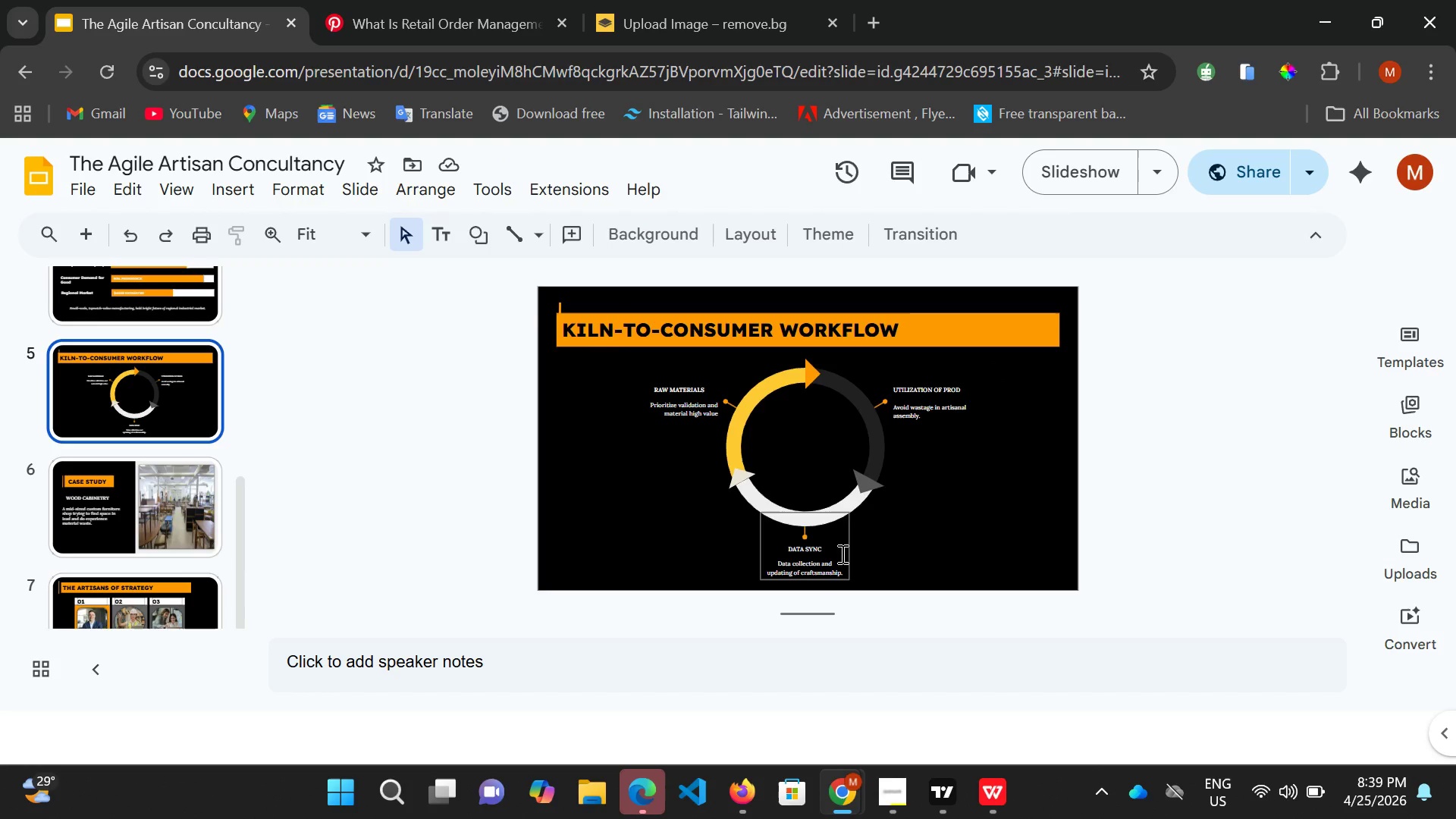 
scroll: coordinate [793, 600], scroll_direction: down, amount: 4.0
 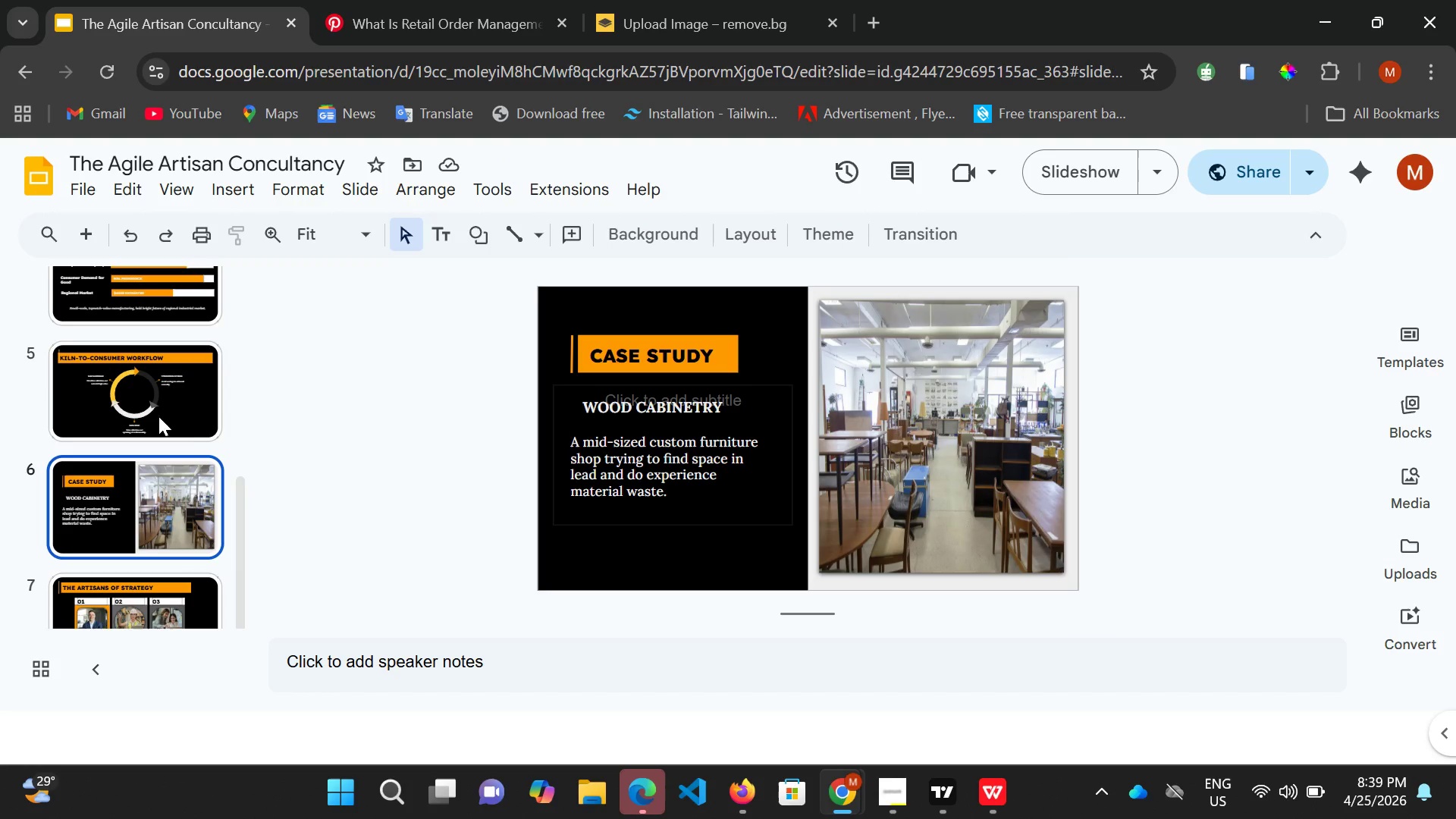 
left_click([168, 391])
 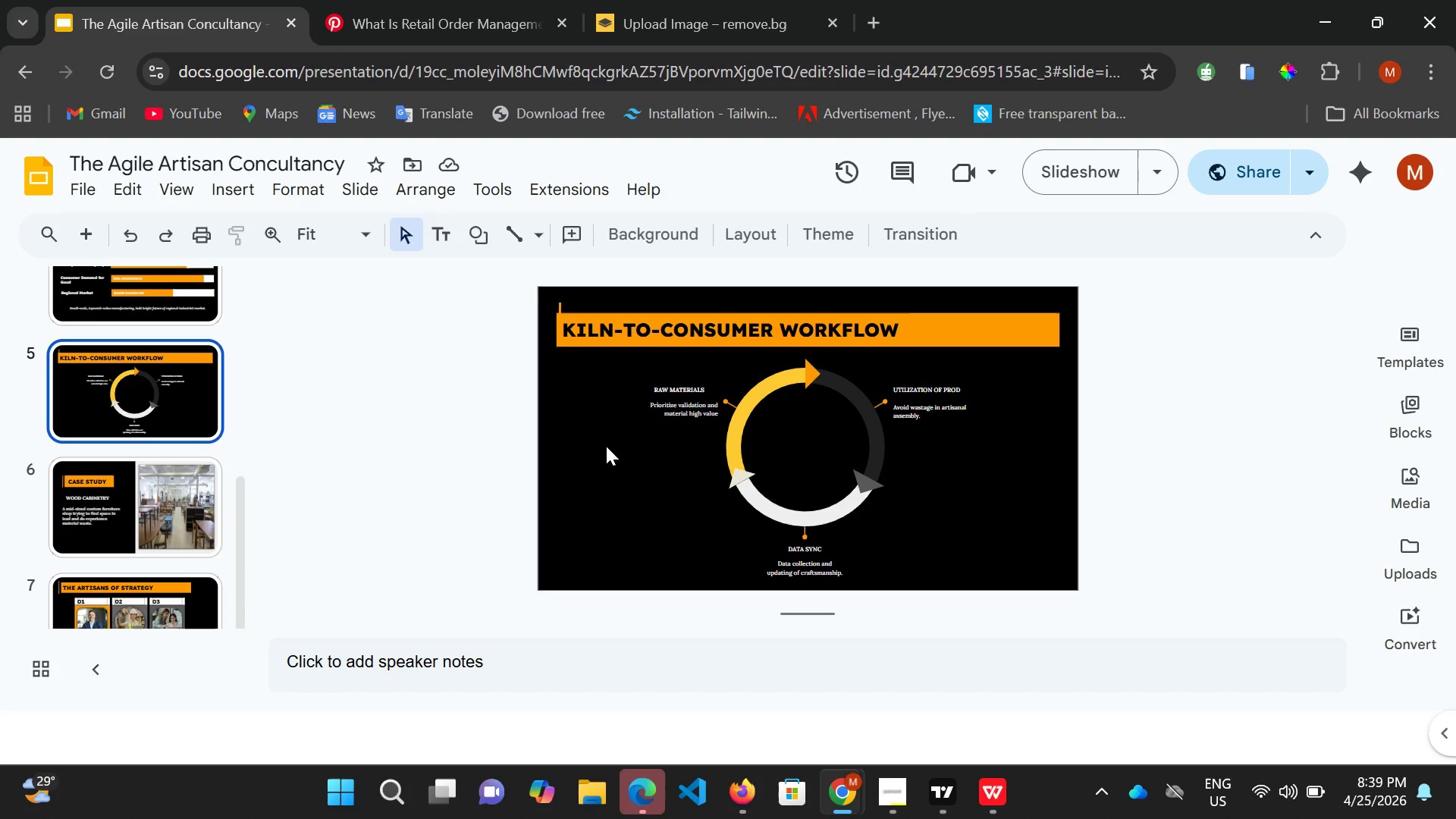 
double_click([625, 522])
 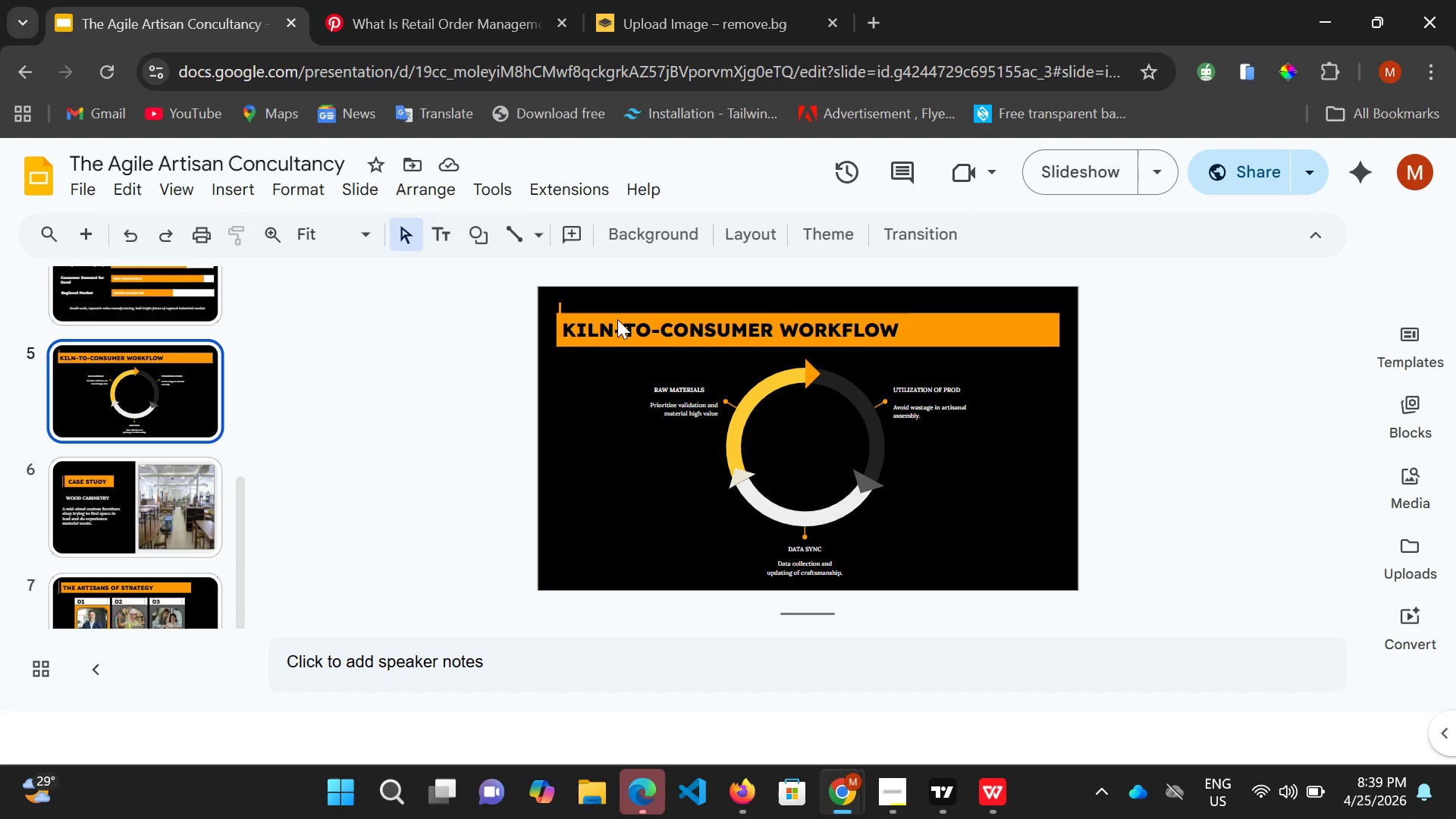 
key(Control+Z)
 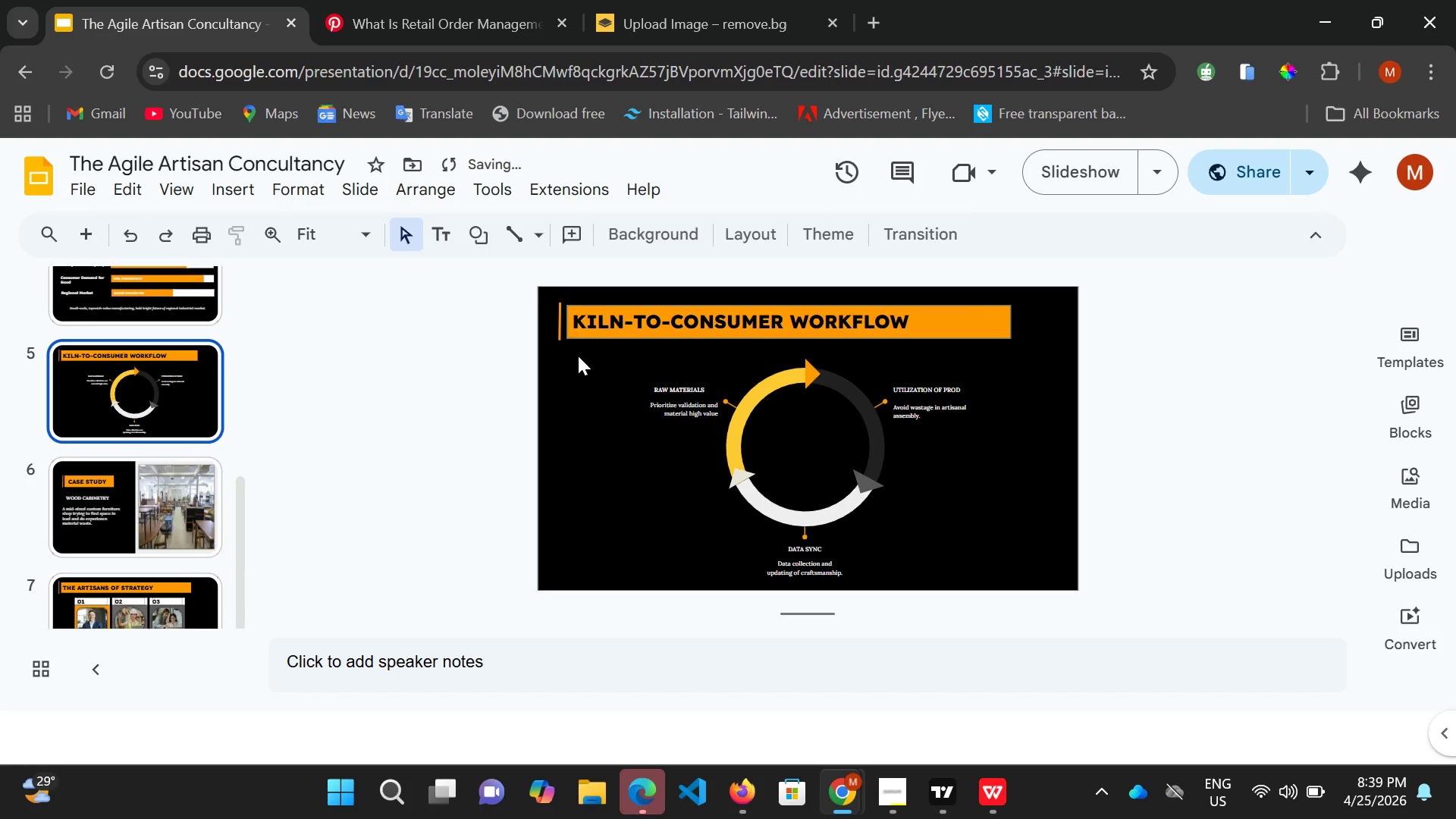 
left_click([590, 356])
 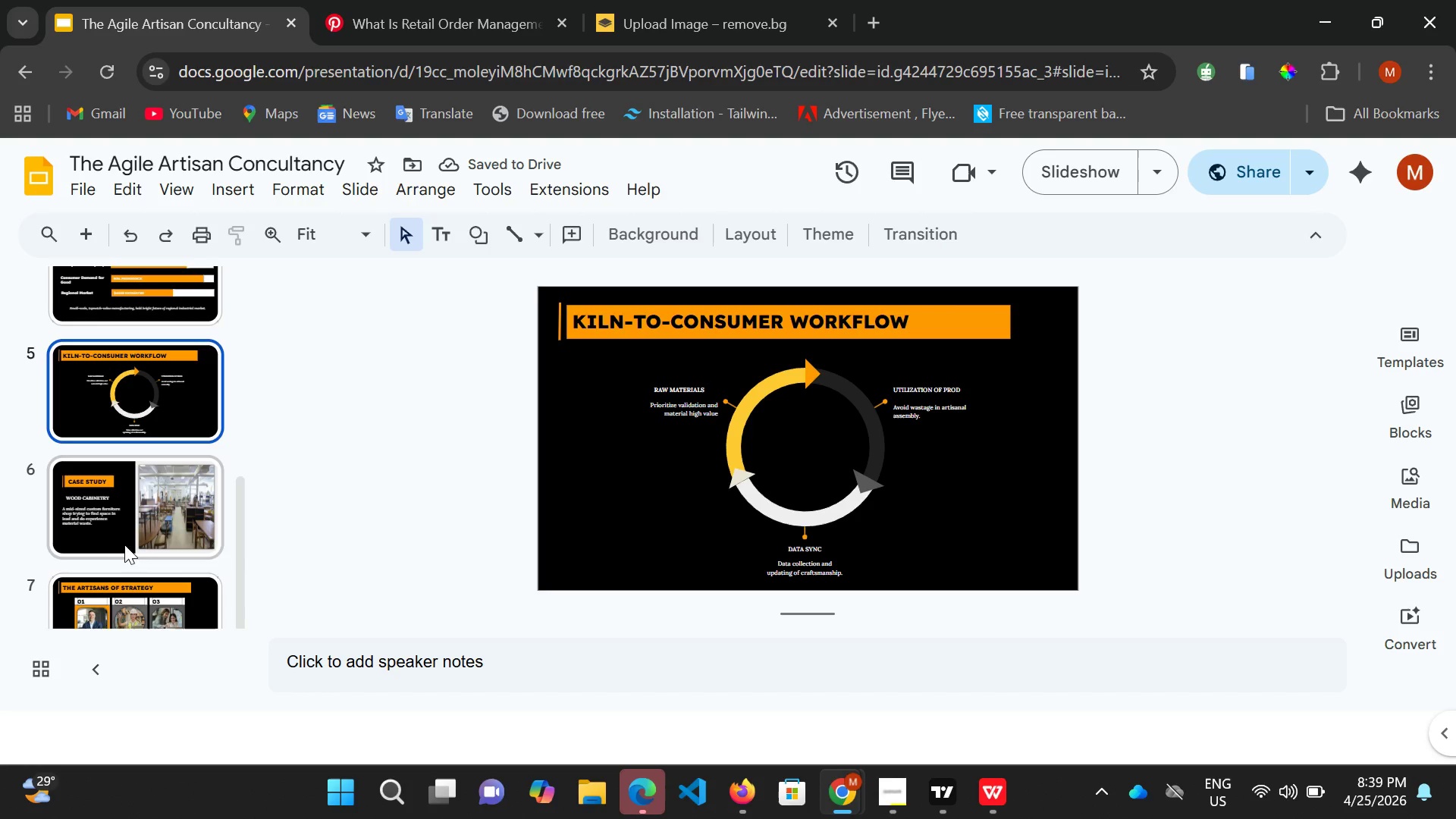 
left_click([118, 518])
 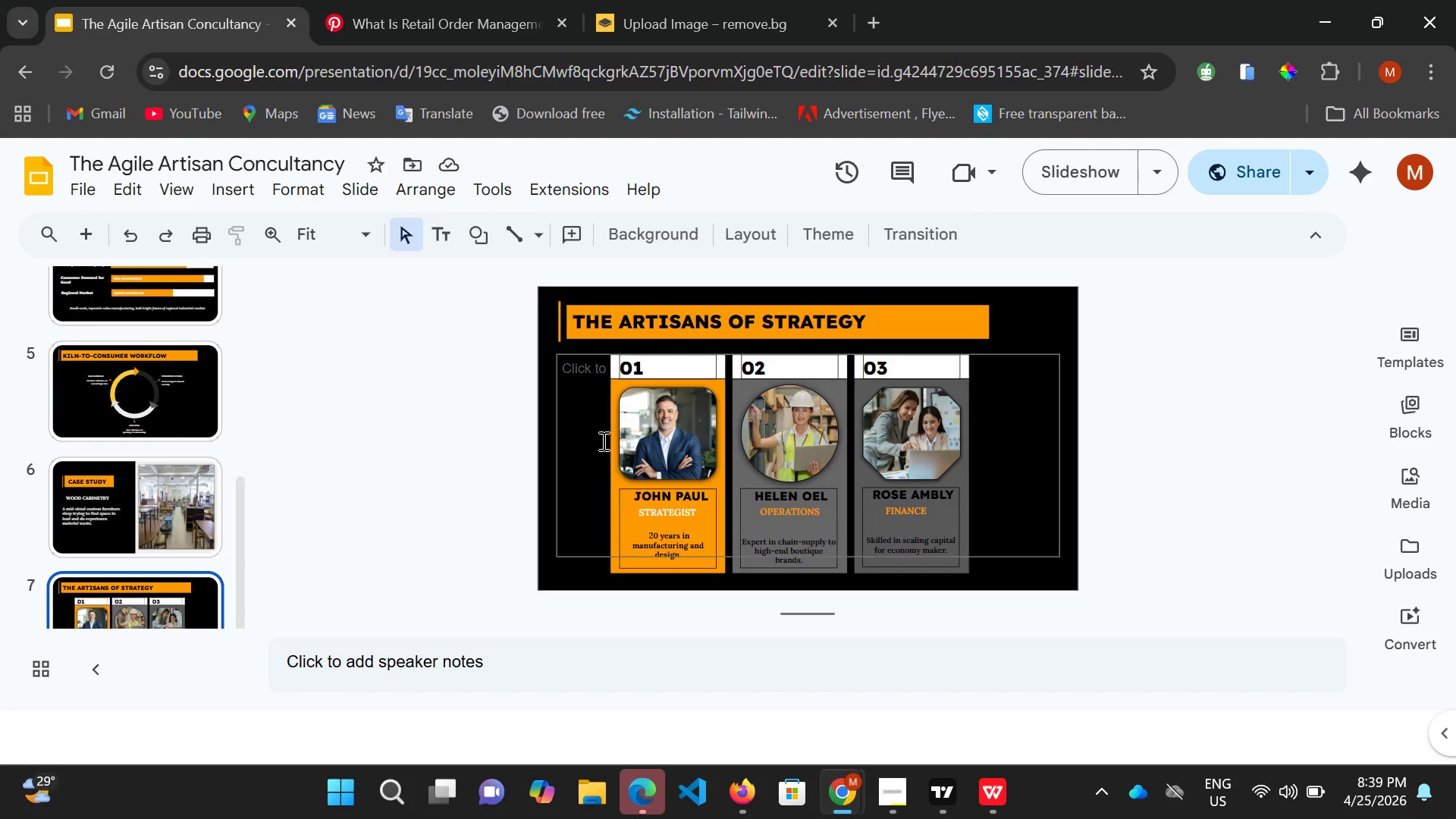 
wait(7.44)
 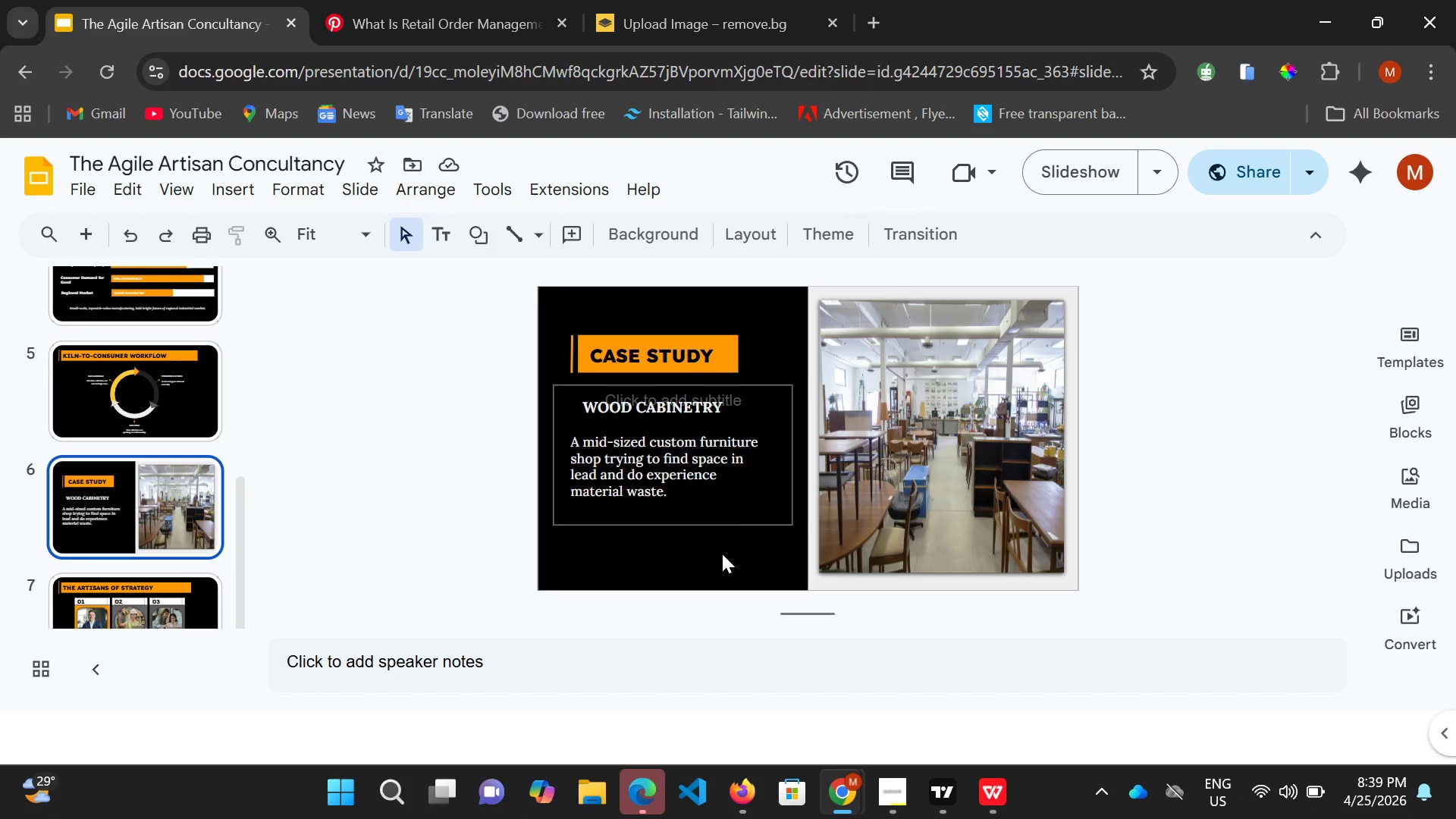 
scroll: coordinate [126, 592], scroll_direction: down, amount: 6.0
 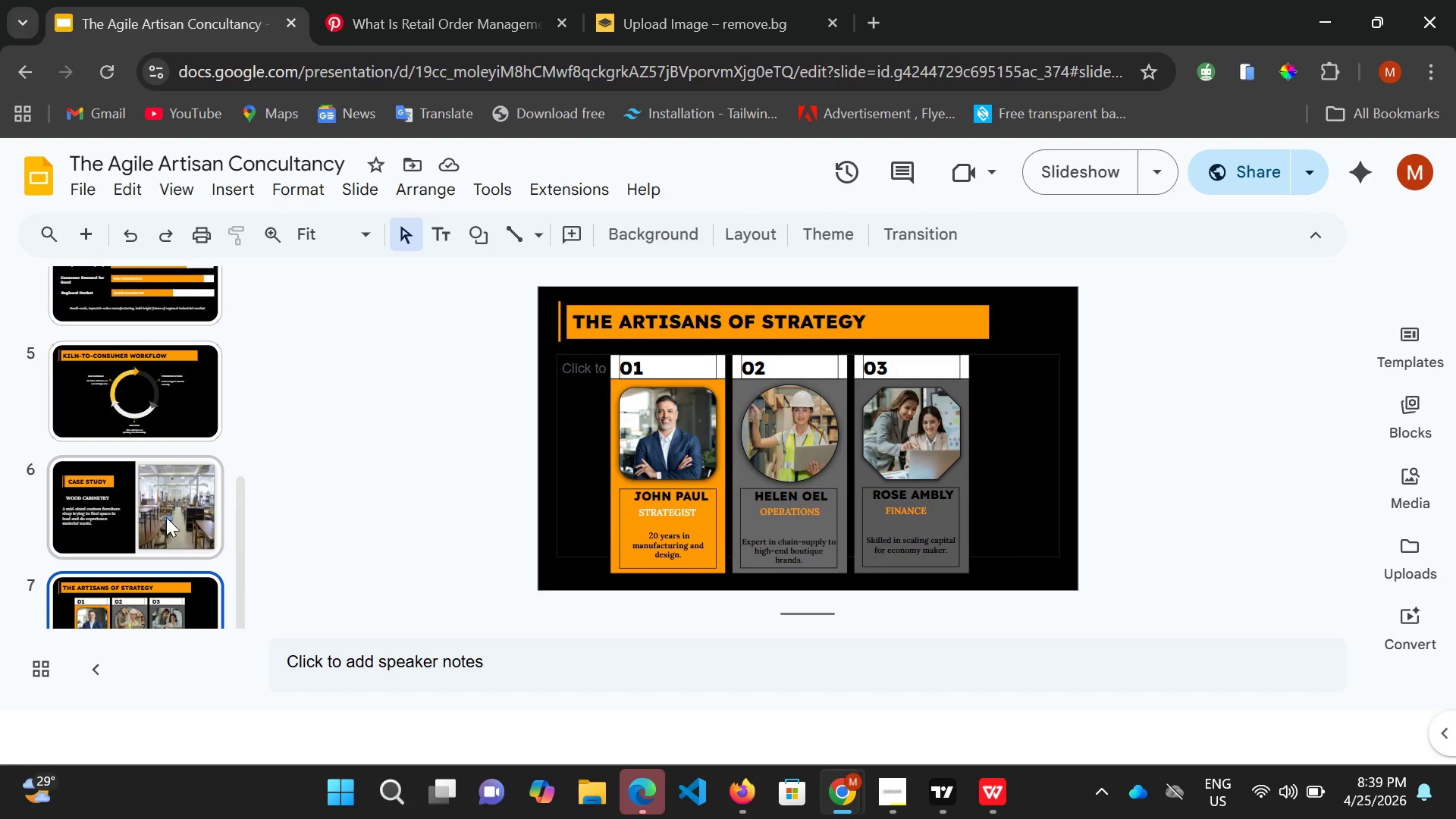 
left_click([106, 381])
 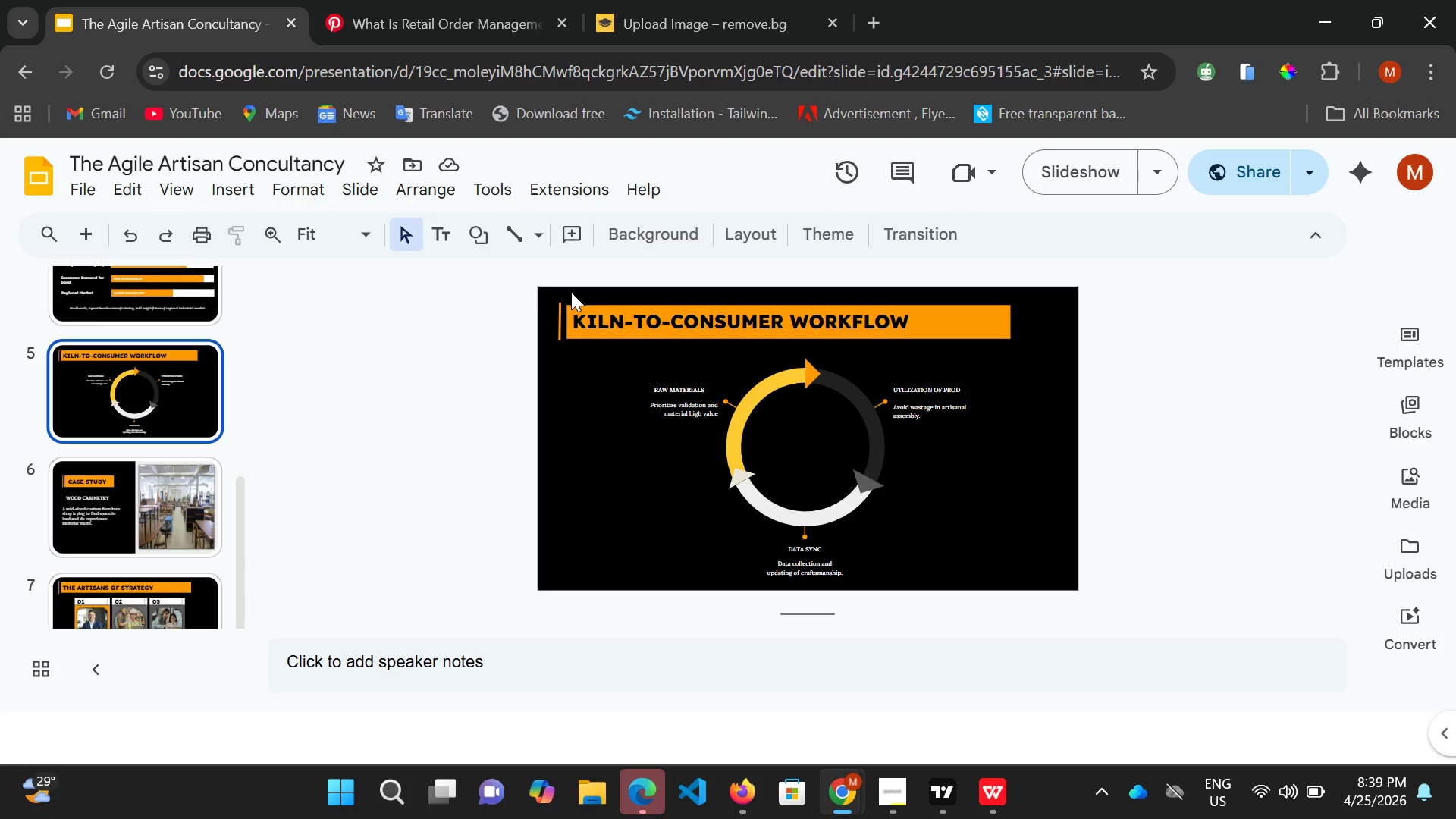 
left_click([557, 296])
 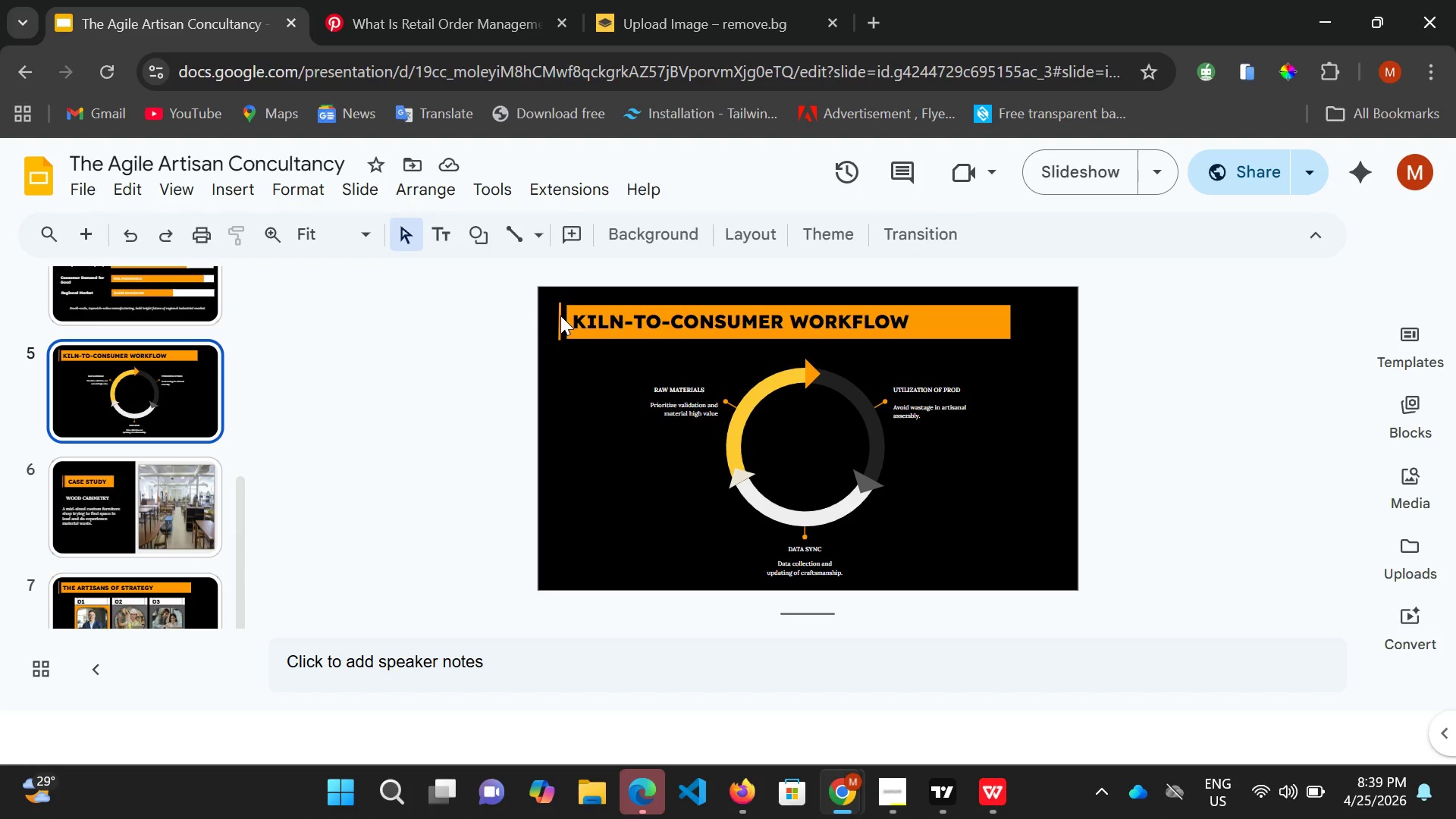 
left_click([560, 315])
 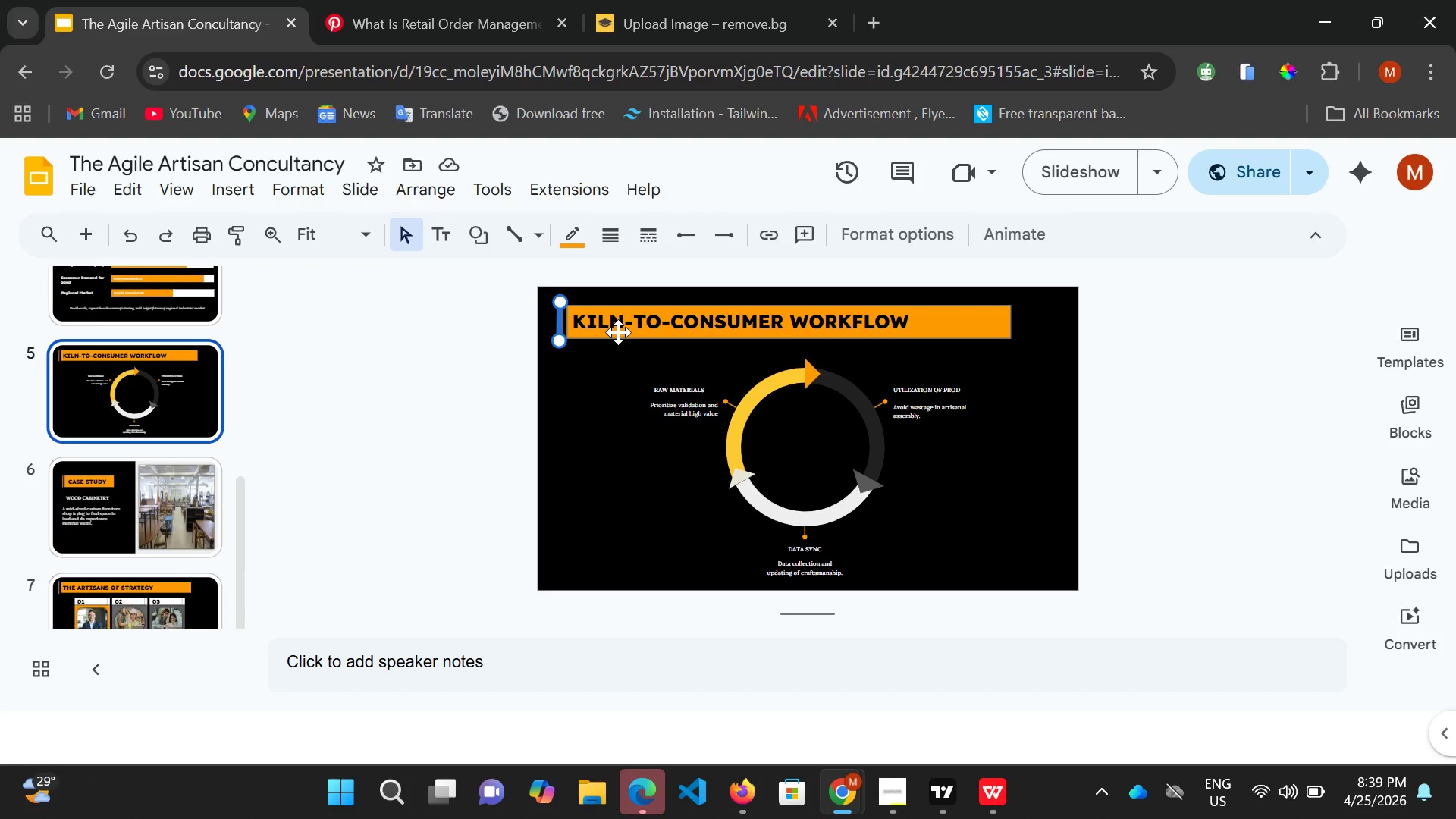 
hold_key(key=ControlLeft, duration=1.5)
left_click([618, 332])
 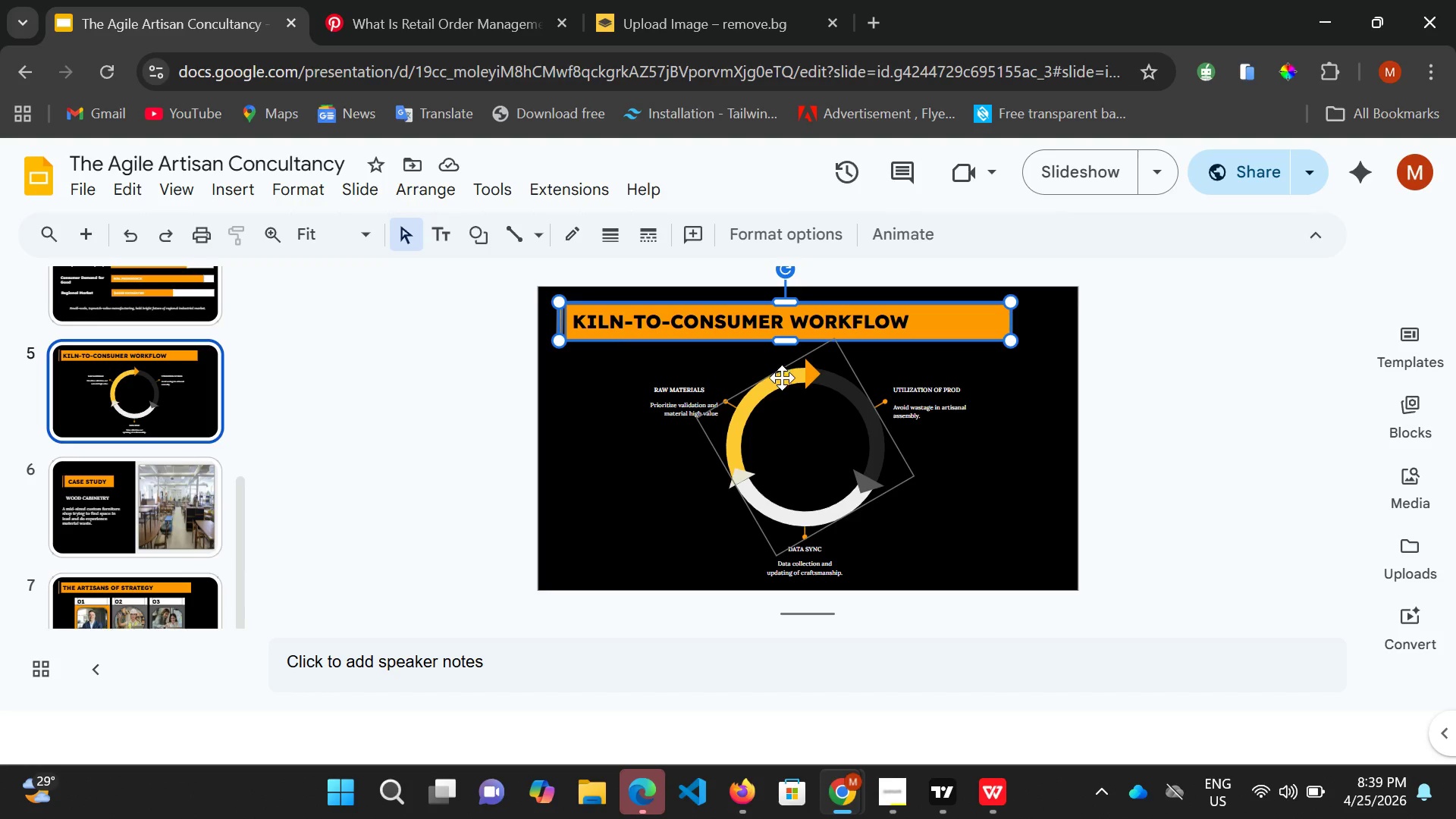 
hold_key(key=ControlLeft, duration=1.5)
 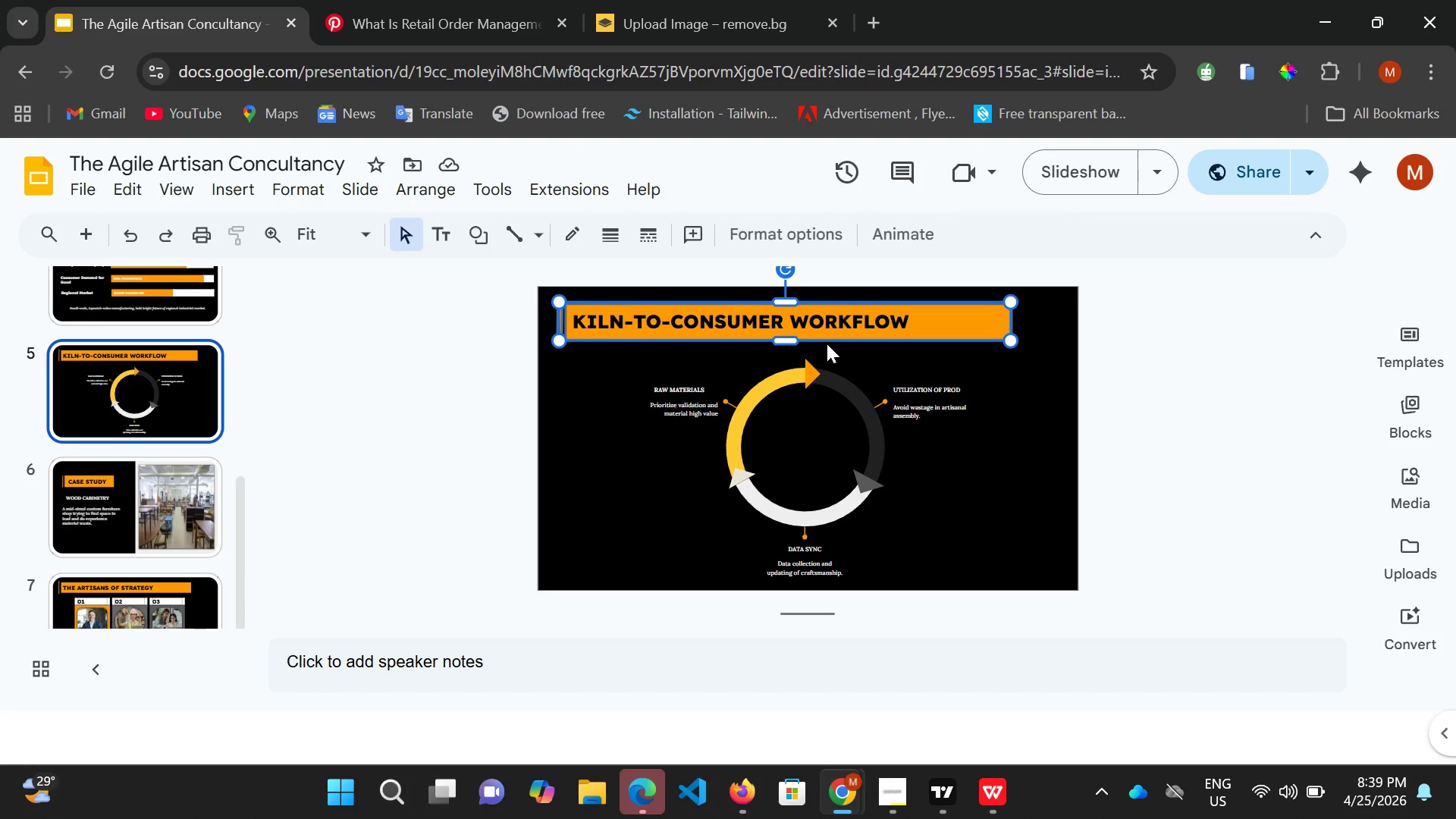 
hold_key(key=ControlLeft, duration=1.5)
 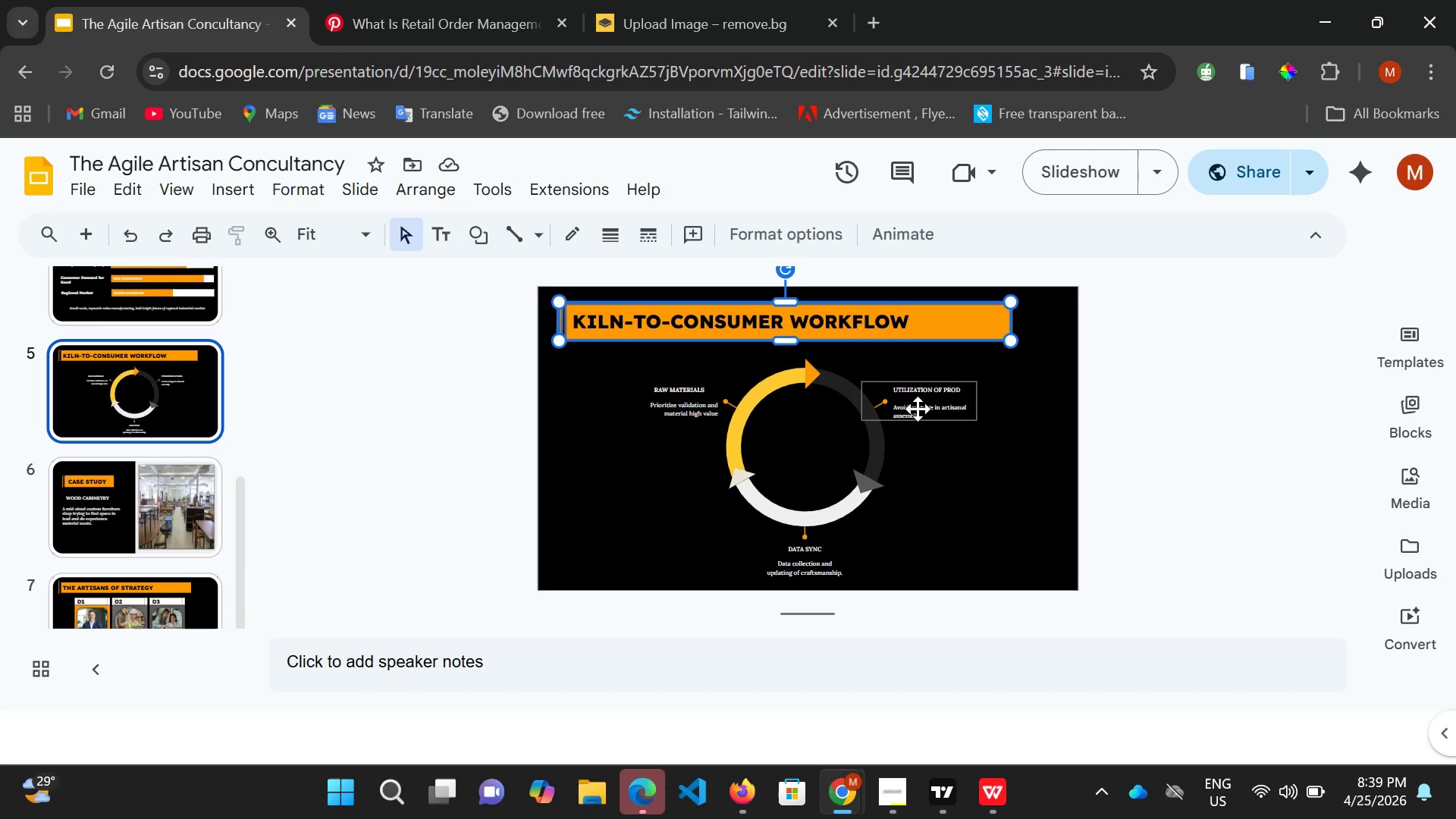 
hold_key(key=ControlLeft, duration=1.5)
left_click([882, 471])
 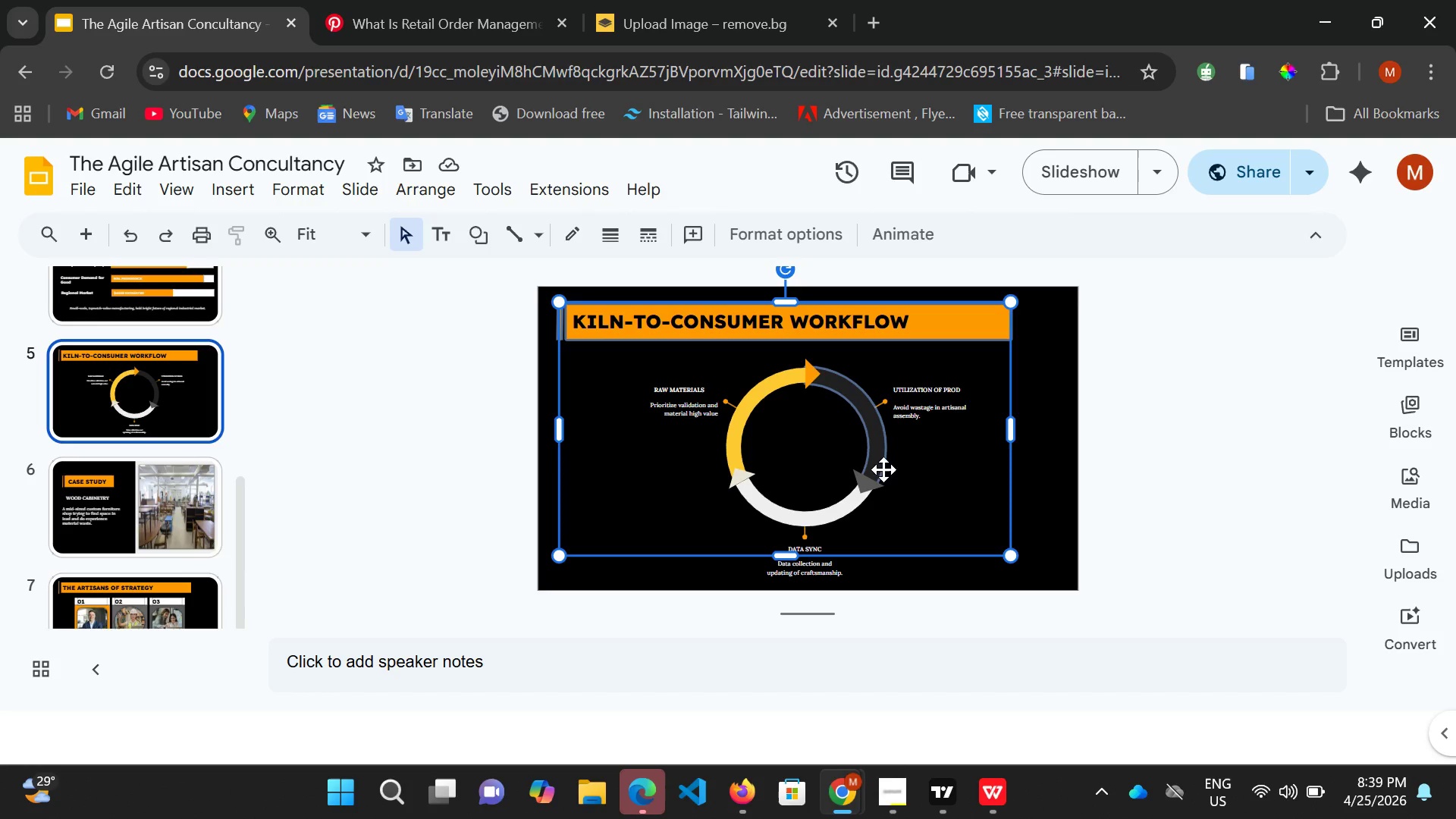 
hold_key(key=ControlLeft, duration=1.5)
 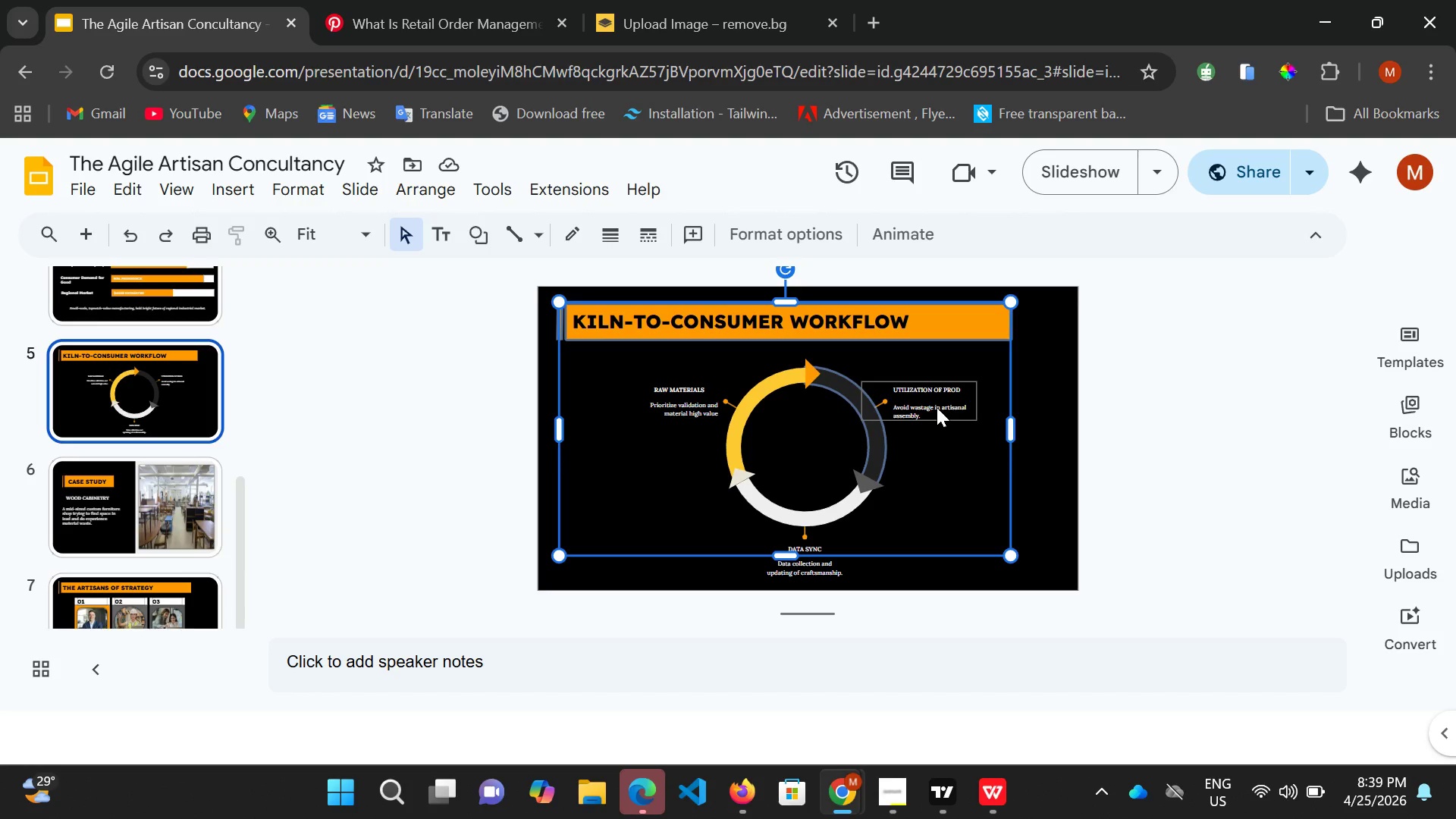 
key(Control+ControlLeft)
 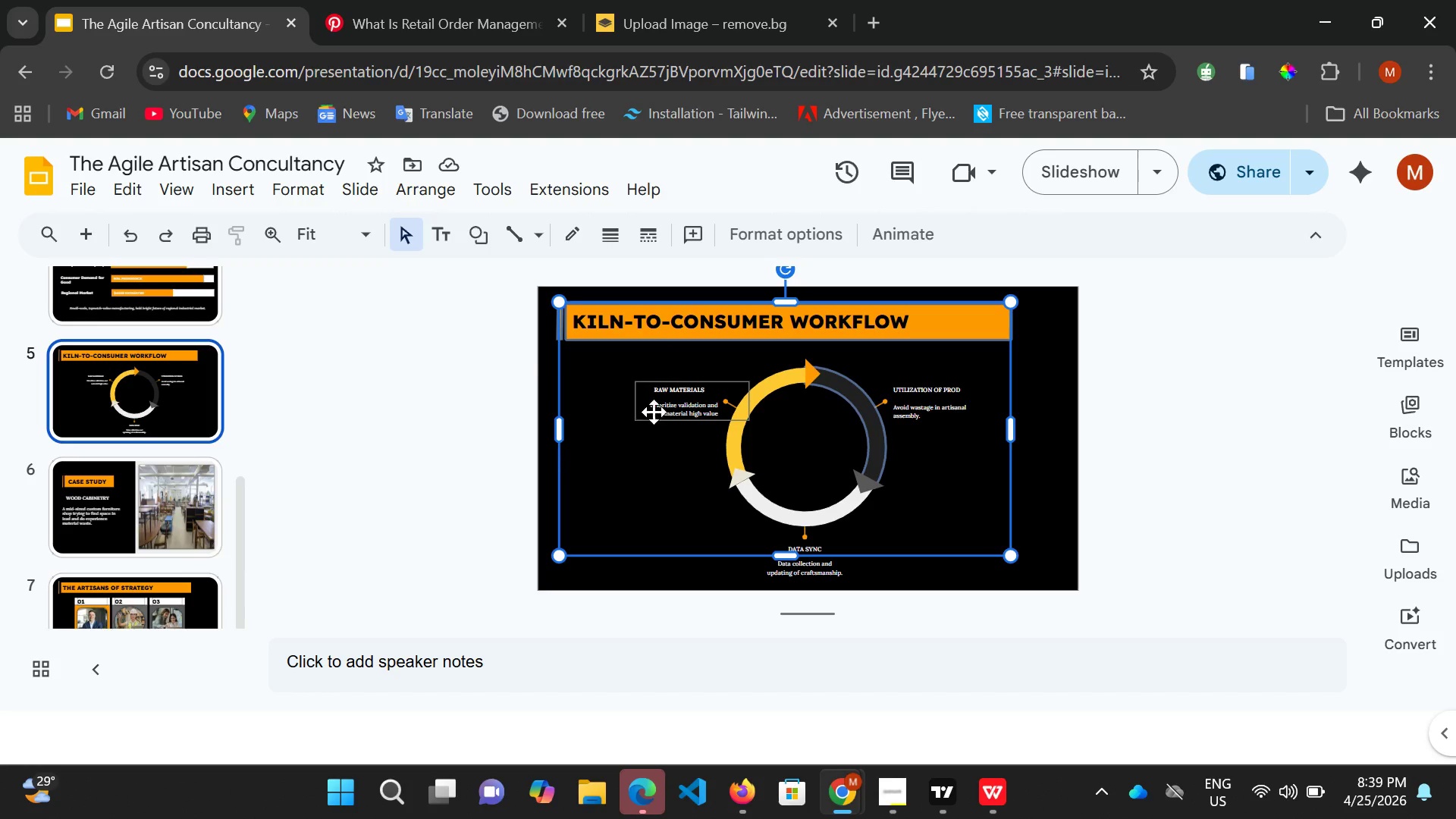 
hold_key(key=ControlLeft, duration=0.72)
left_click([676, 398])
 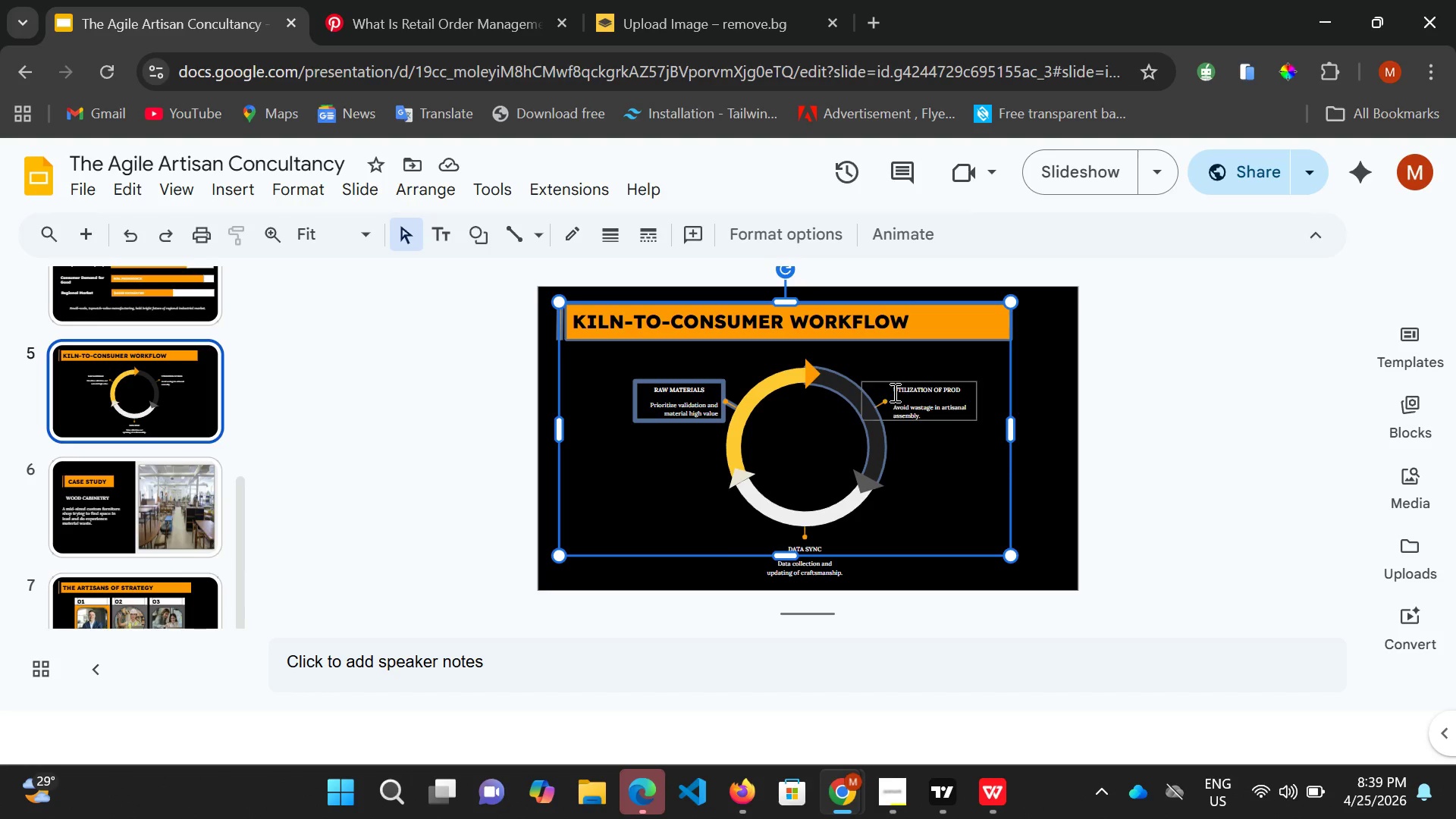 
hold_key(key=ControlLeft, duration=0.83)
left_click([904, 395])
 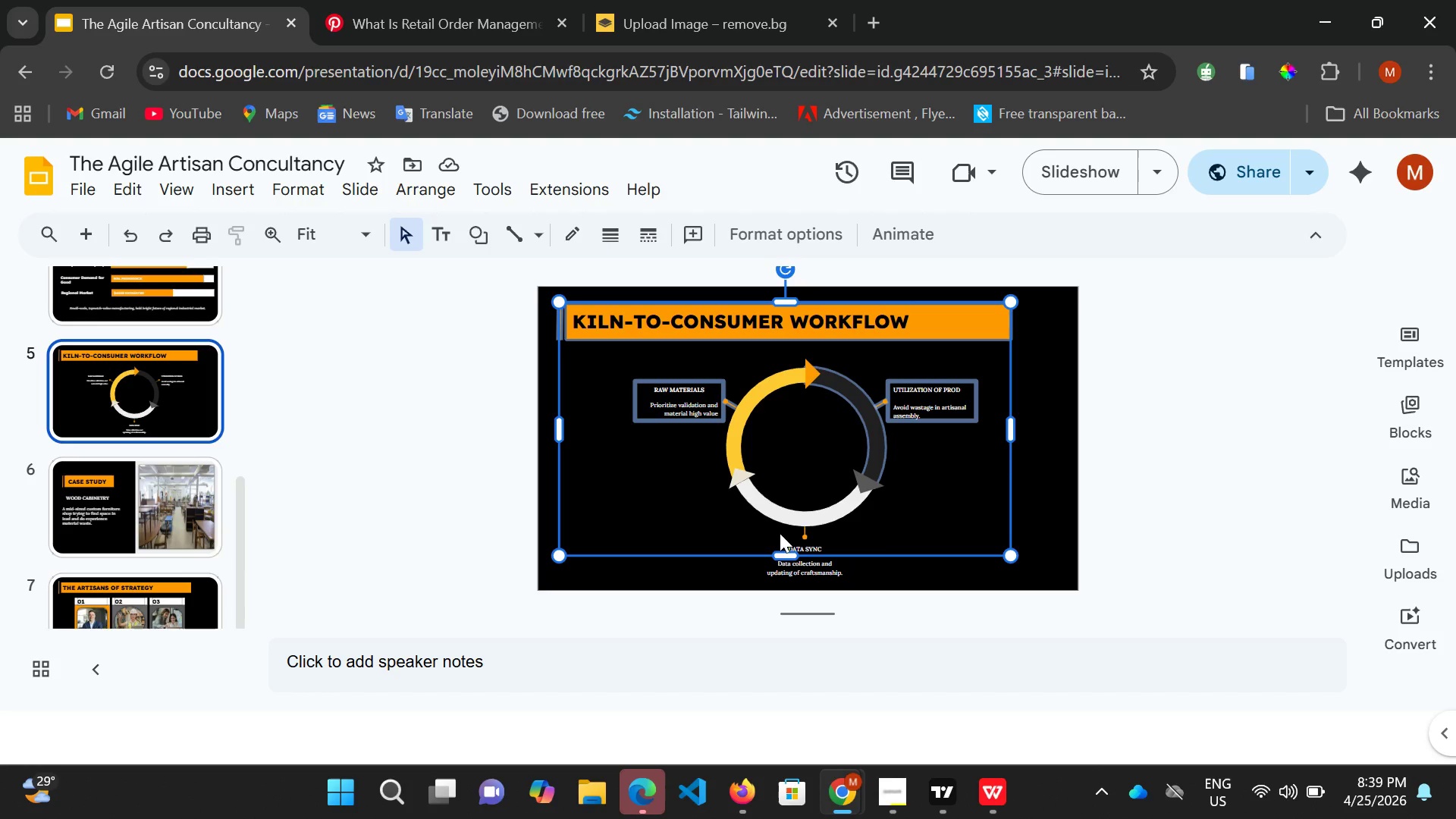 
hold_key(key=ControlLeft, duration=0.52)
left_click([771, 510])
 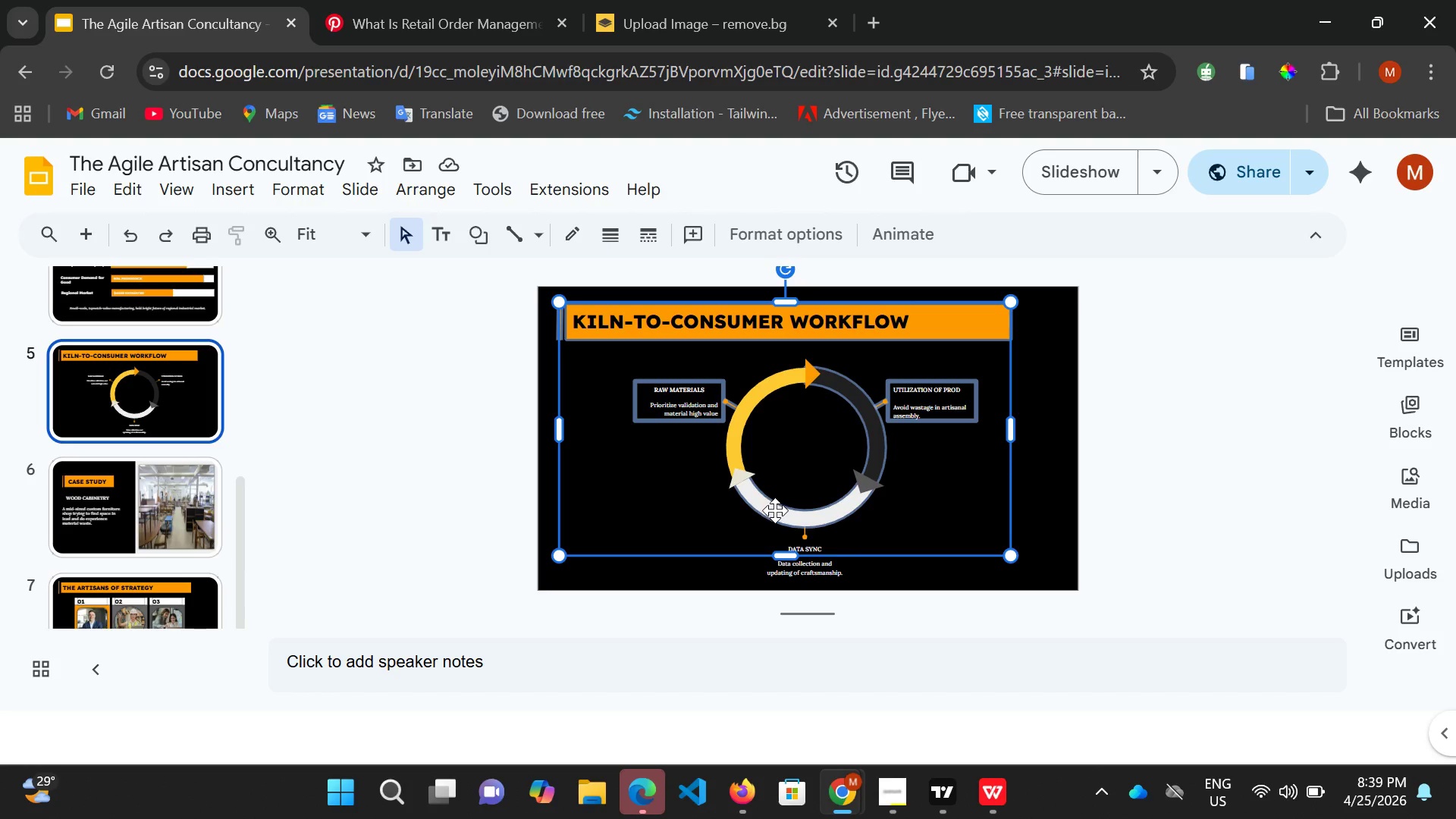 
hold_key(key=ControlLeft, duration=1.89)
left_click([787, 562])
 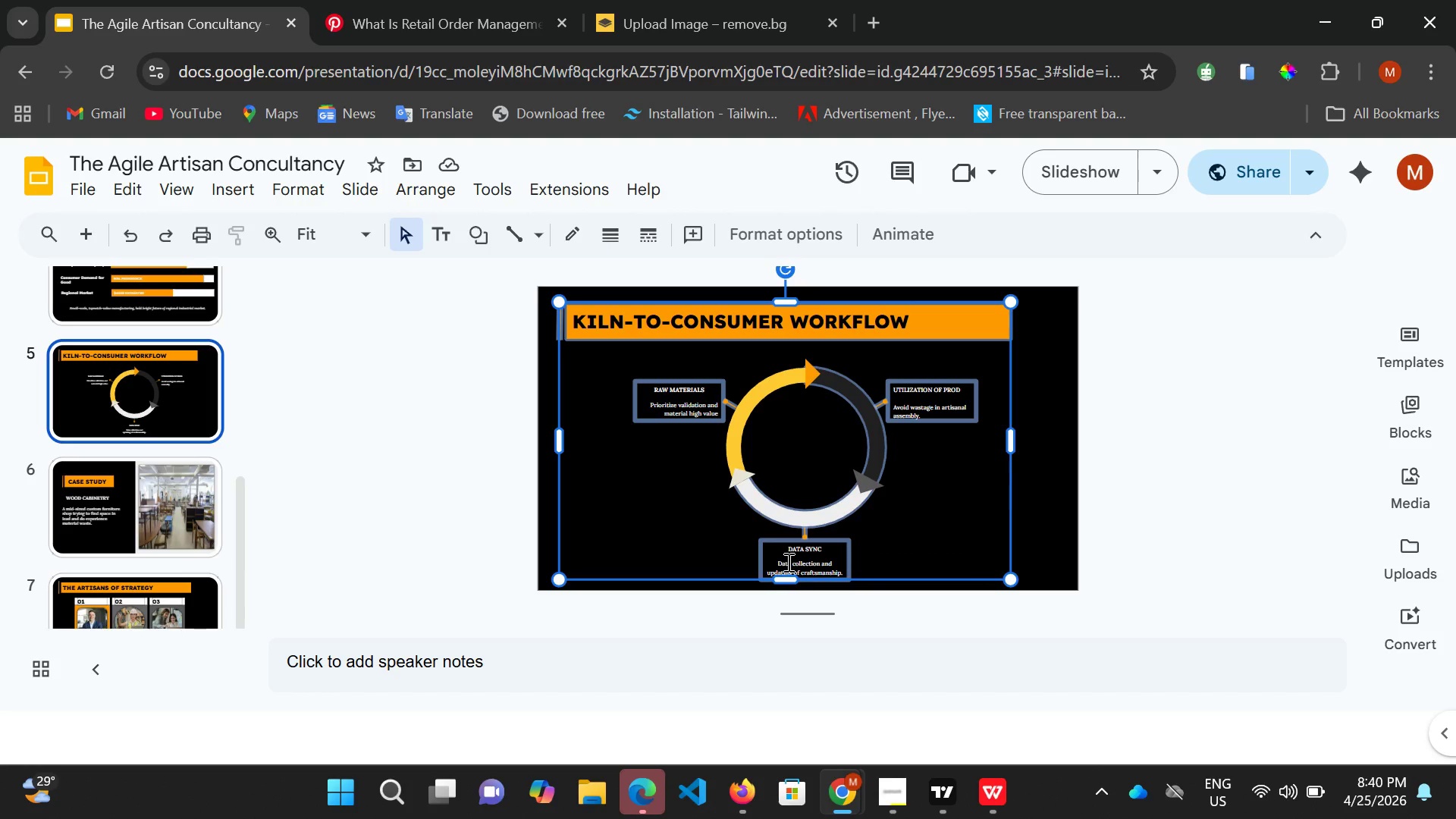 
hold_key(key=ControlLeft, duration=0.39)
 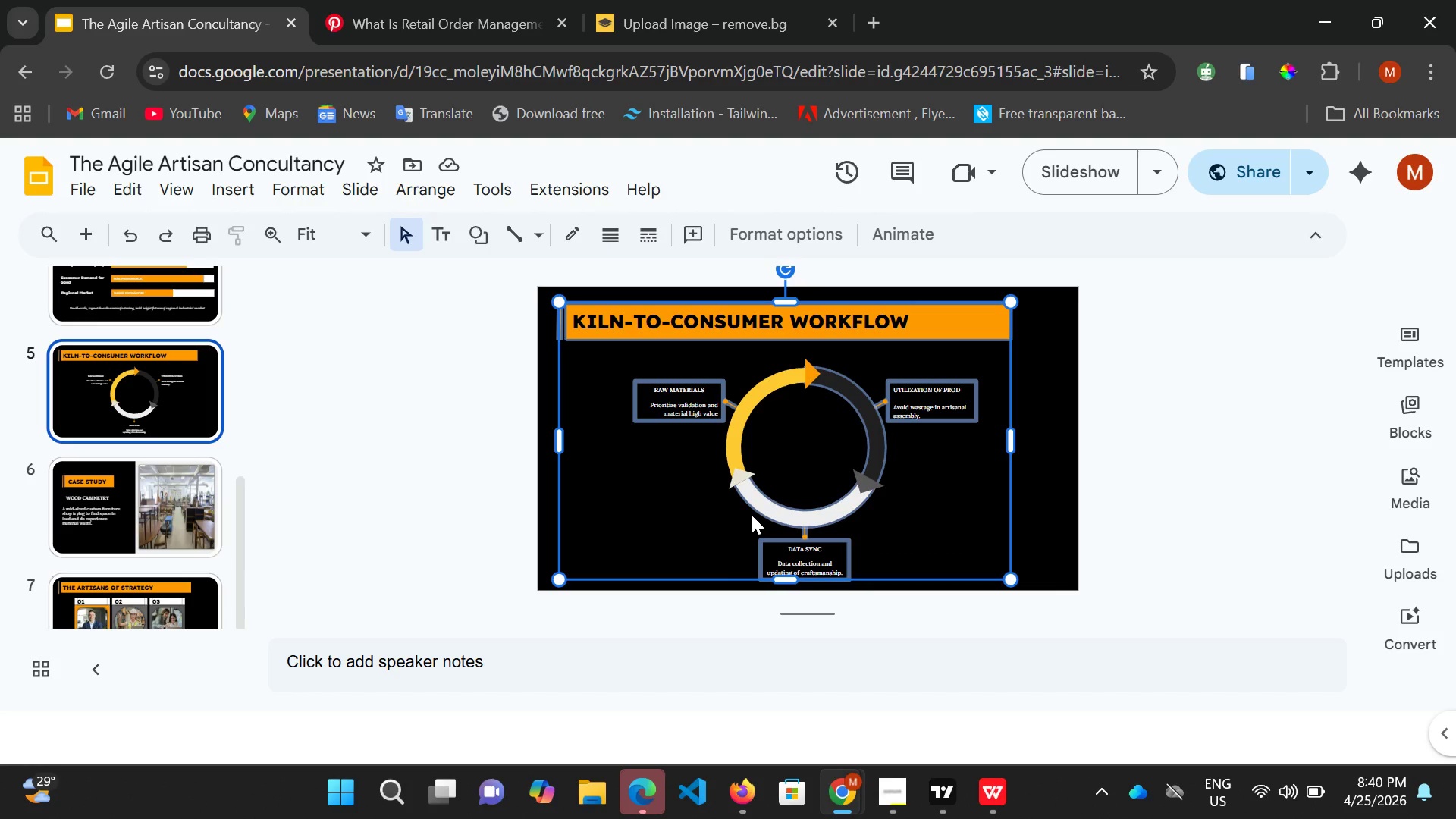 
key(Control+X)
 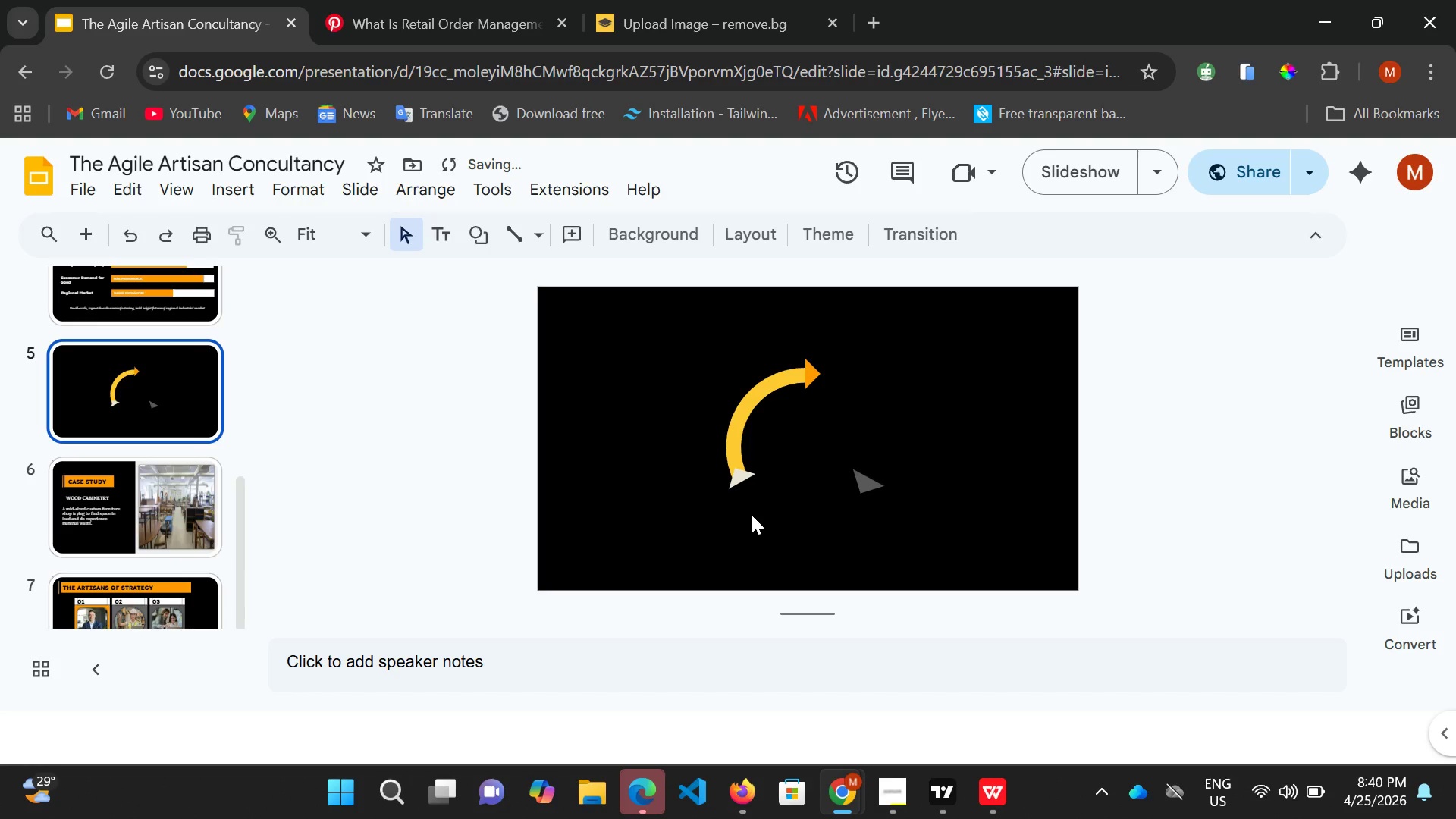 
key(Control+Z)
 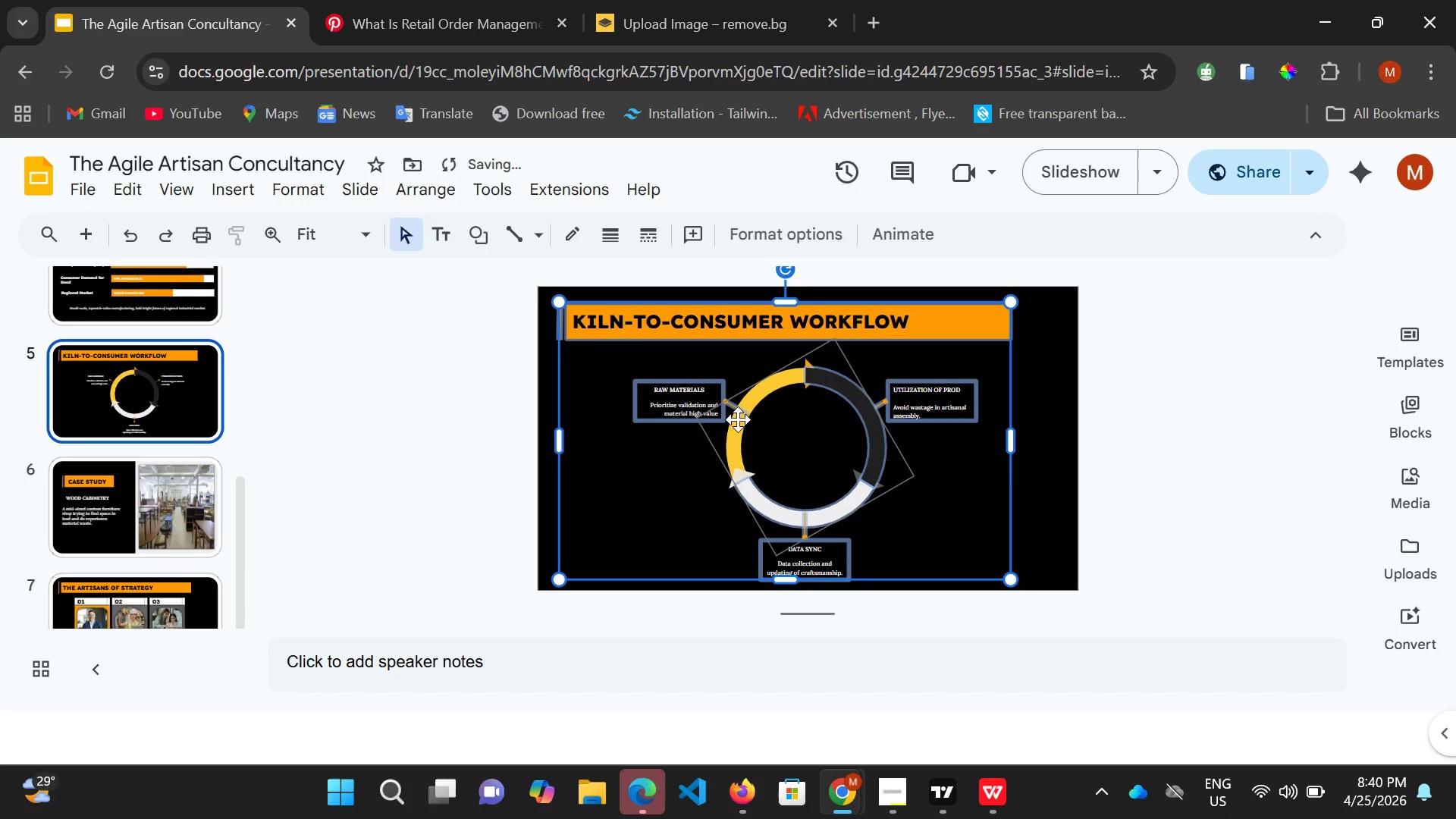 
hold_key(key=ControlLeft, duration=0.42)
left_click([737, 431])
 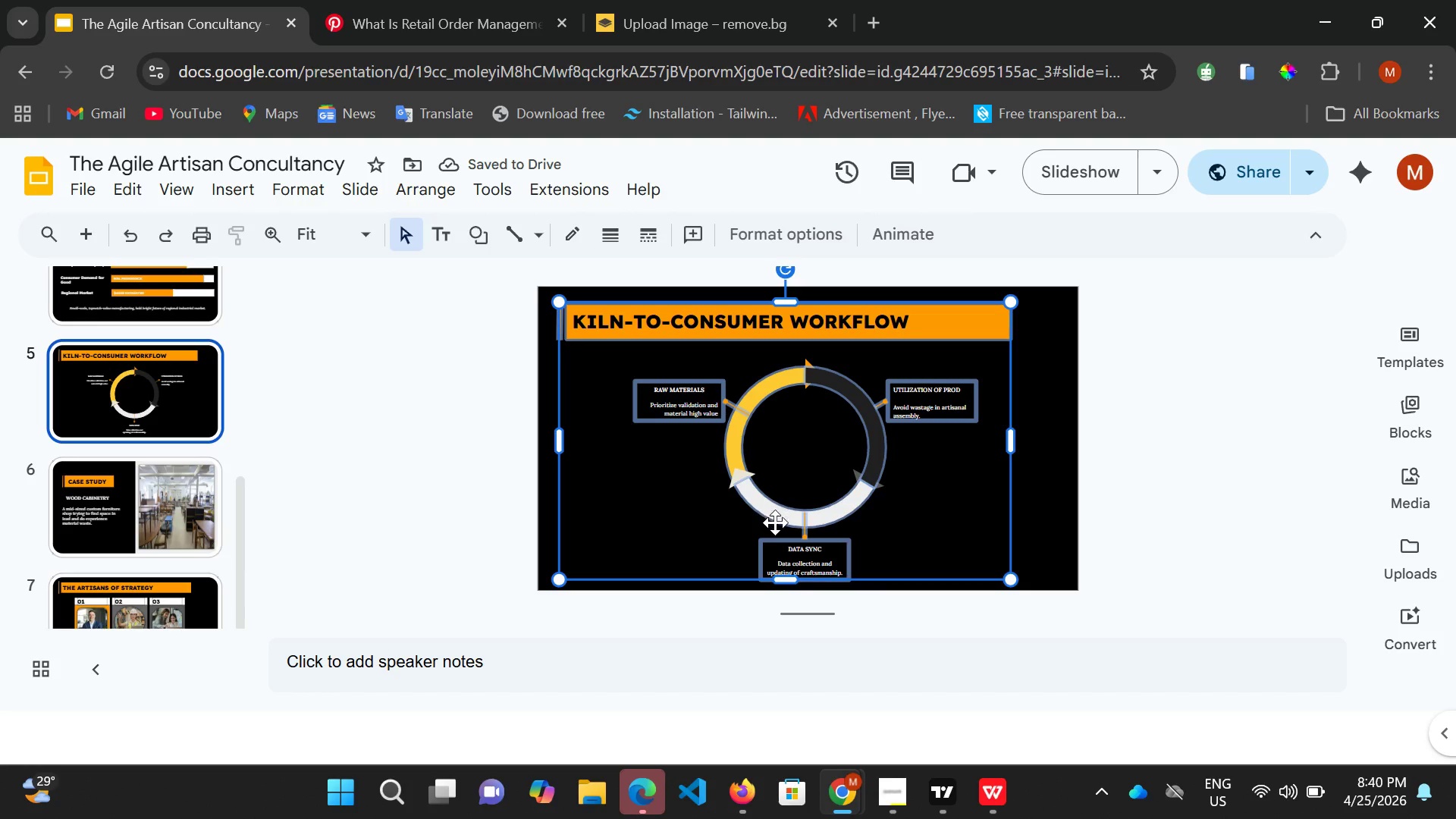 
left_click([778, 522])
 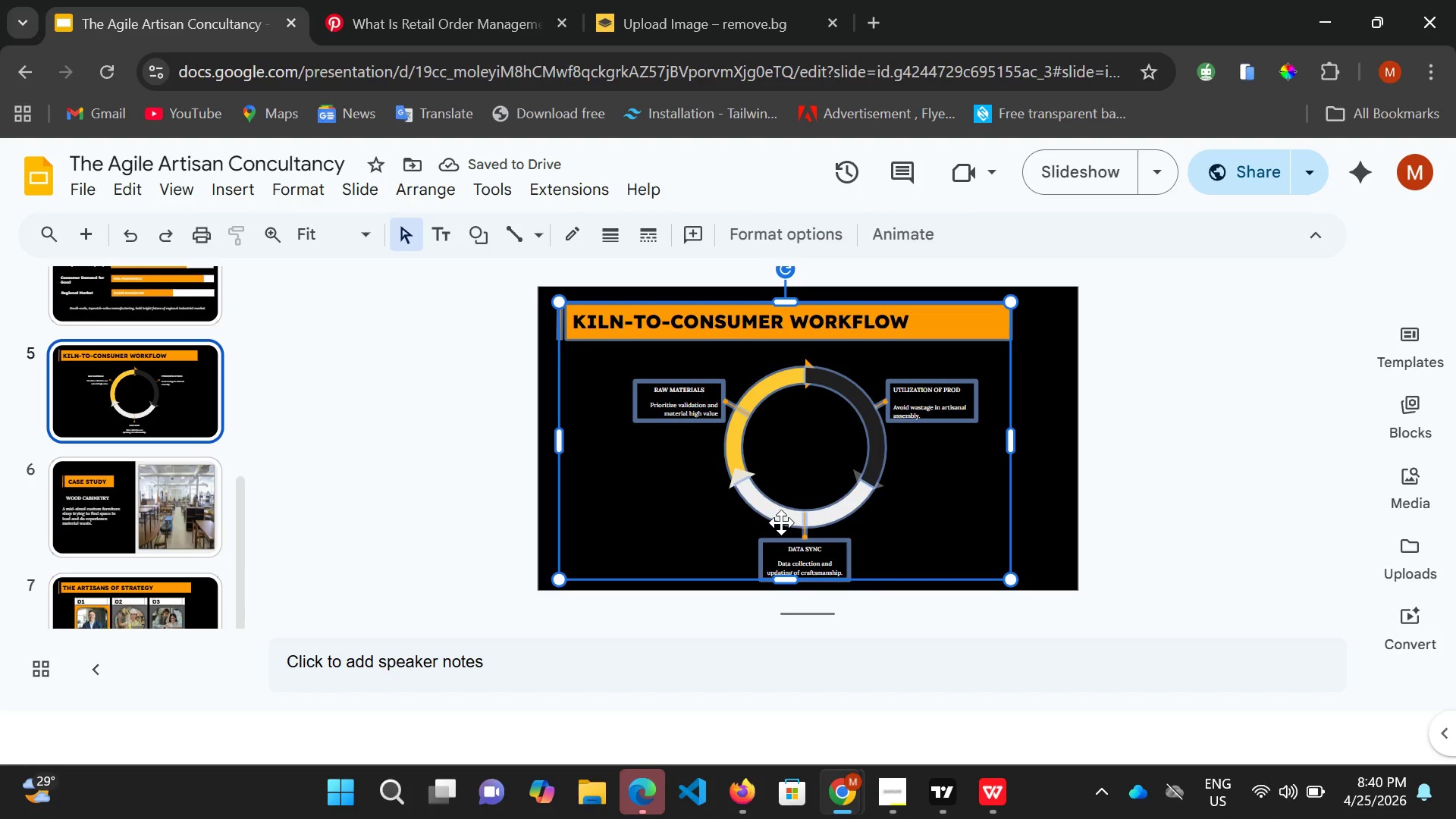 
hold_key(key=ControlLeft, duration=0.34)
 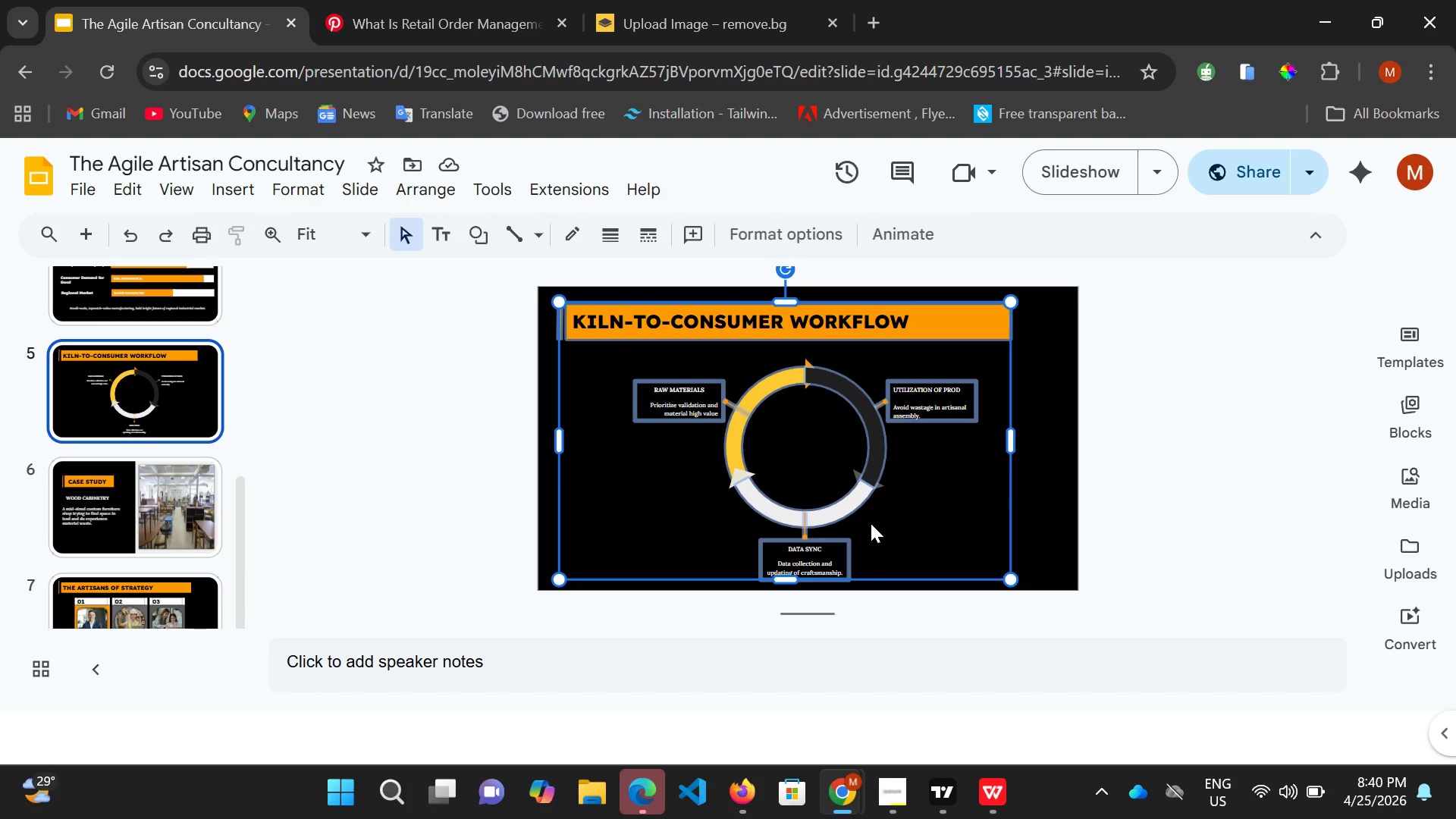 
wait(7.67)
 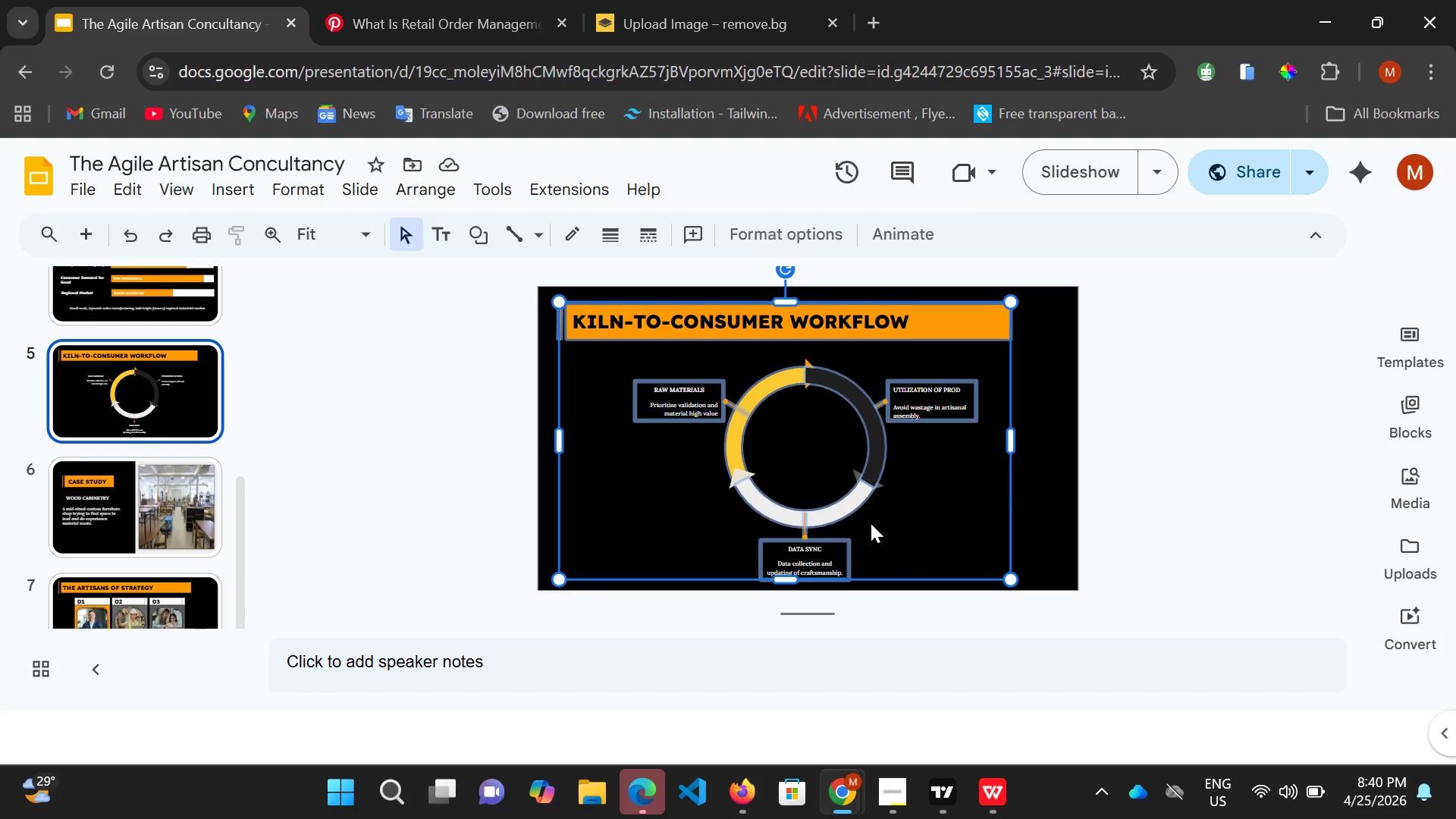 
key(Control+X)
 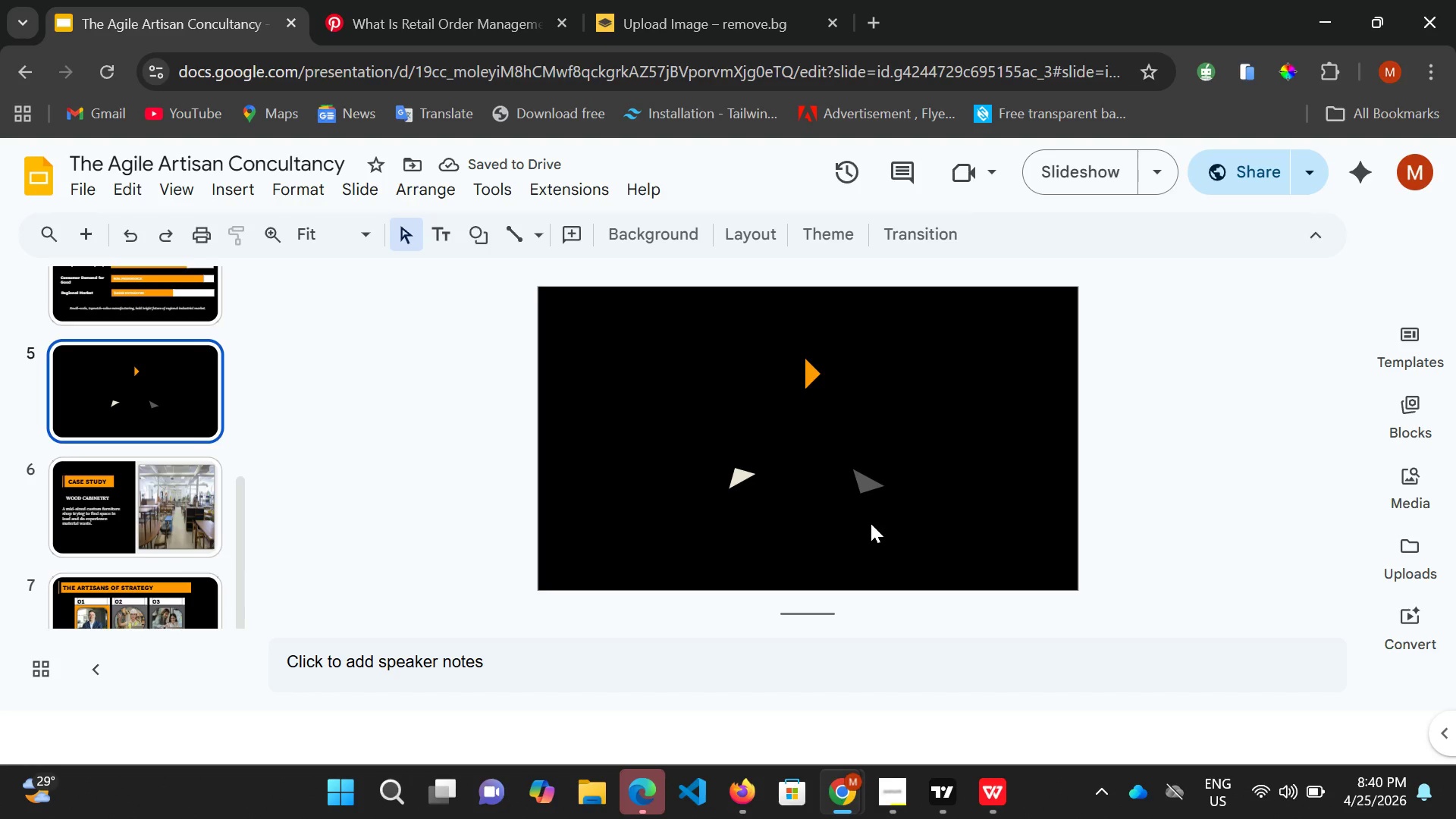 
wait(6.53)
 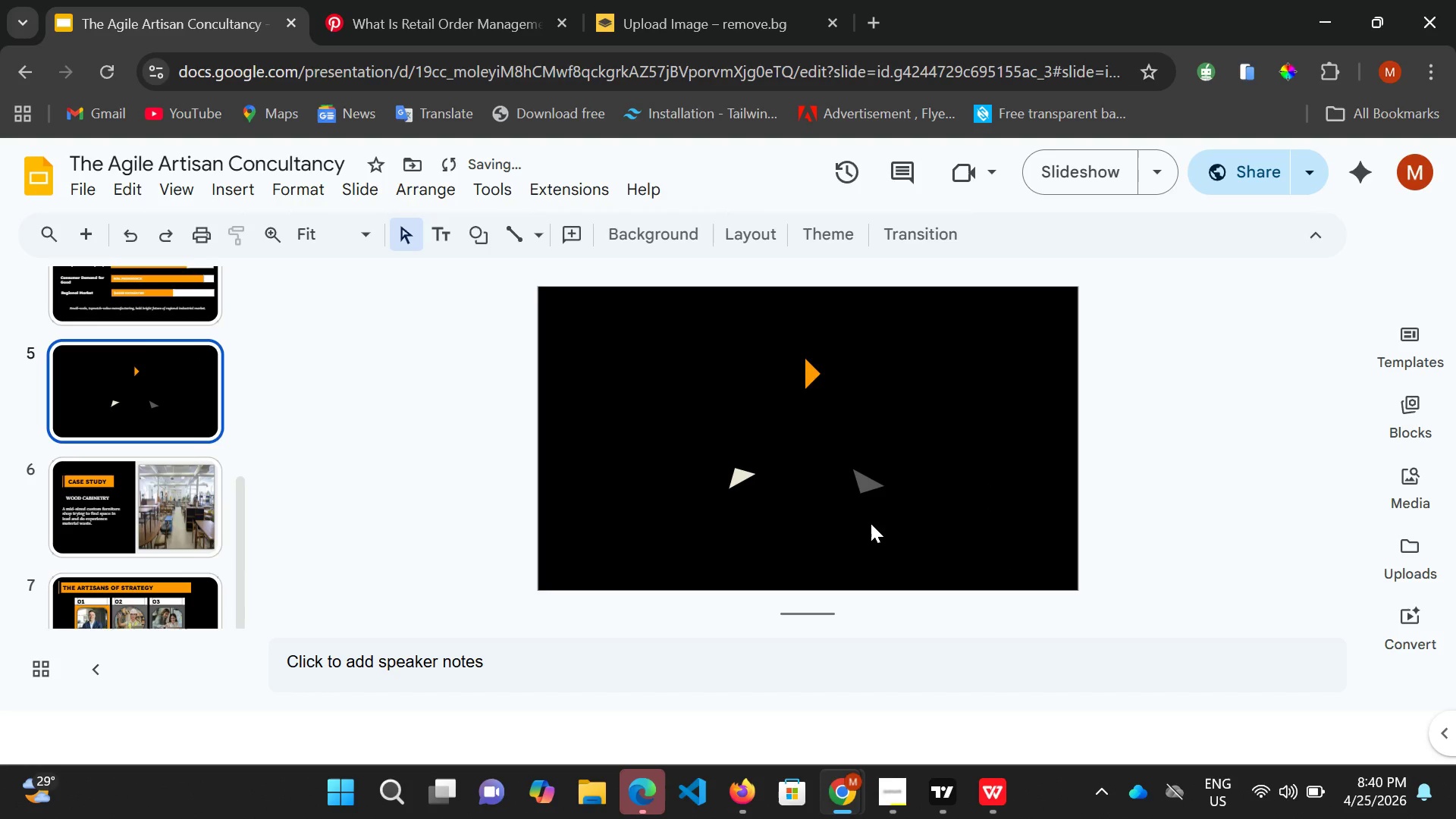 
key(Control+Z)
 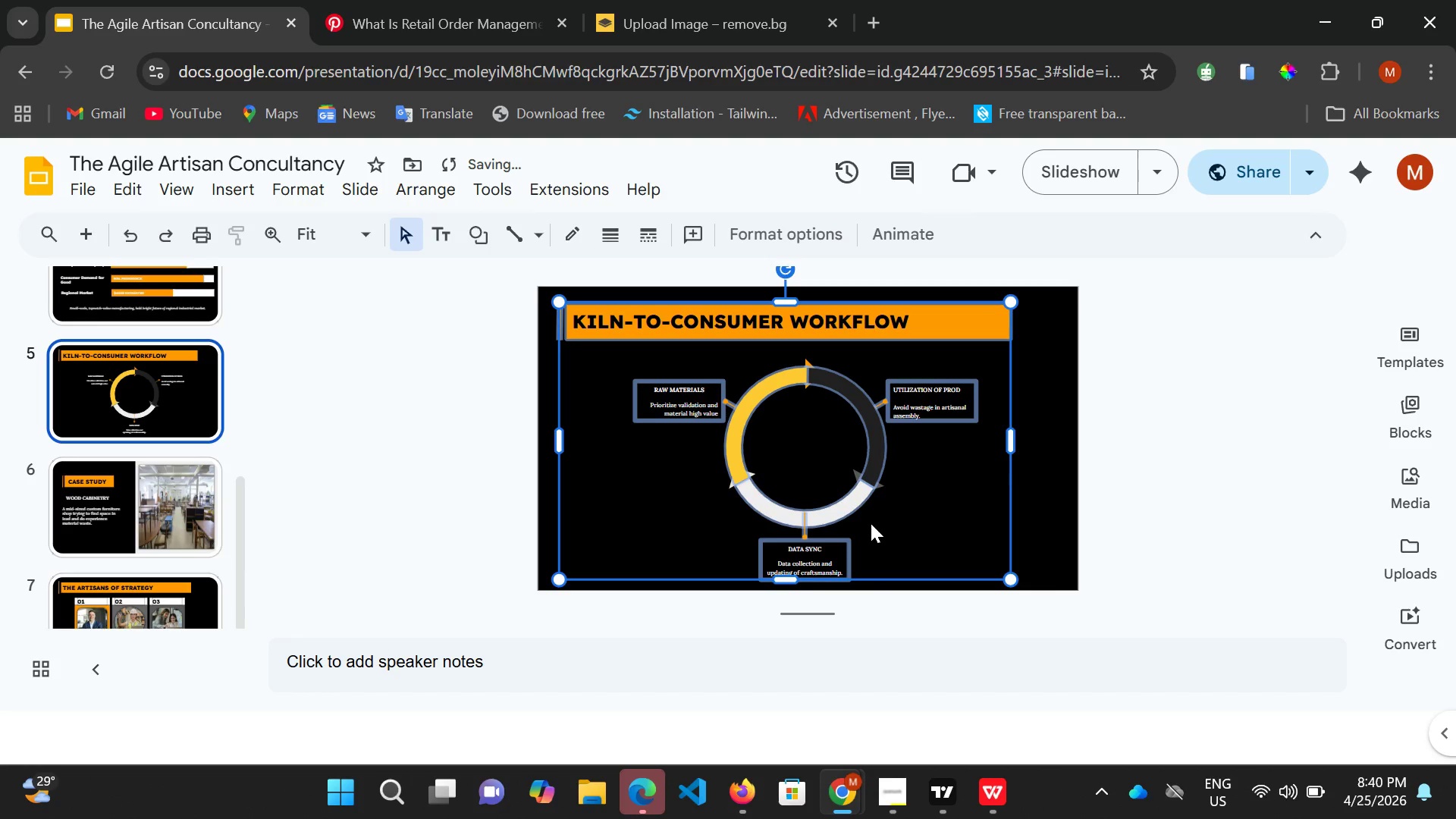 
key(Control+Z)
 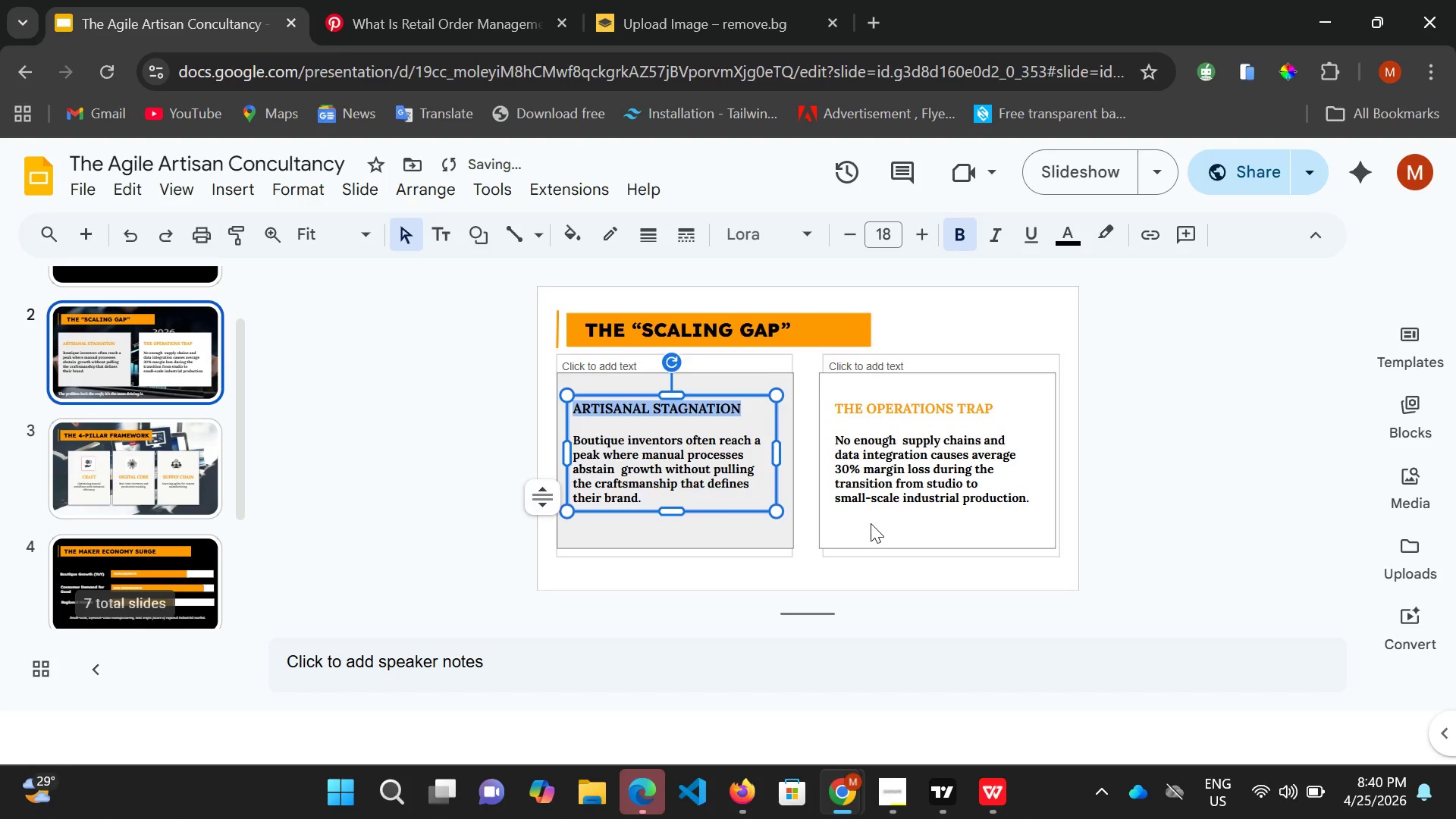 
key(Control+Z)
 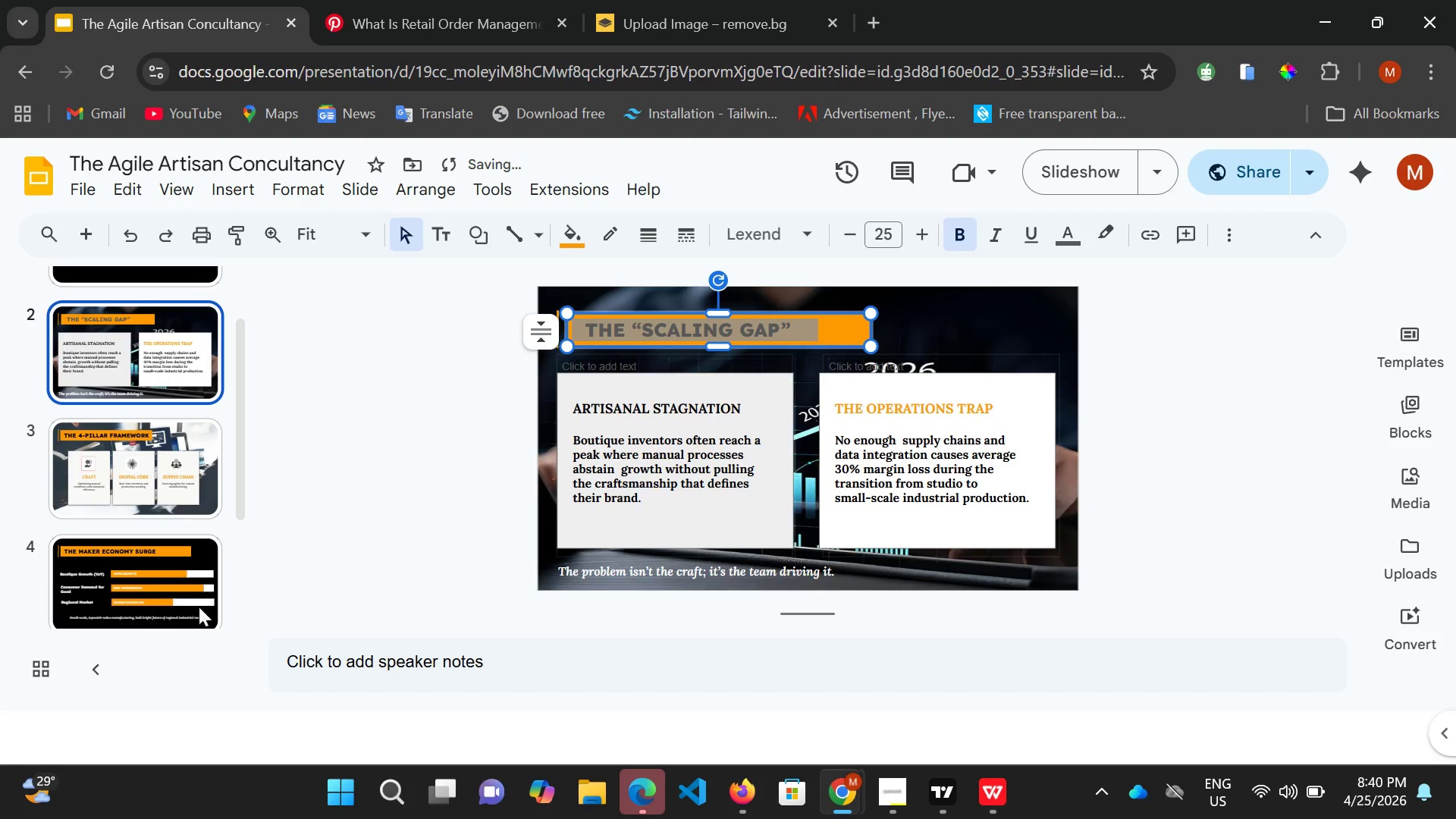 
scroll: coordinate [131, 522], scroll_direction: down, amount: 2.0
 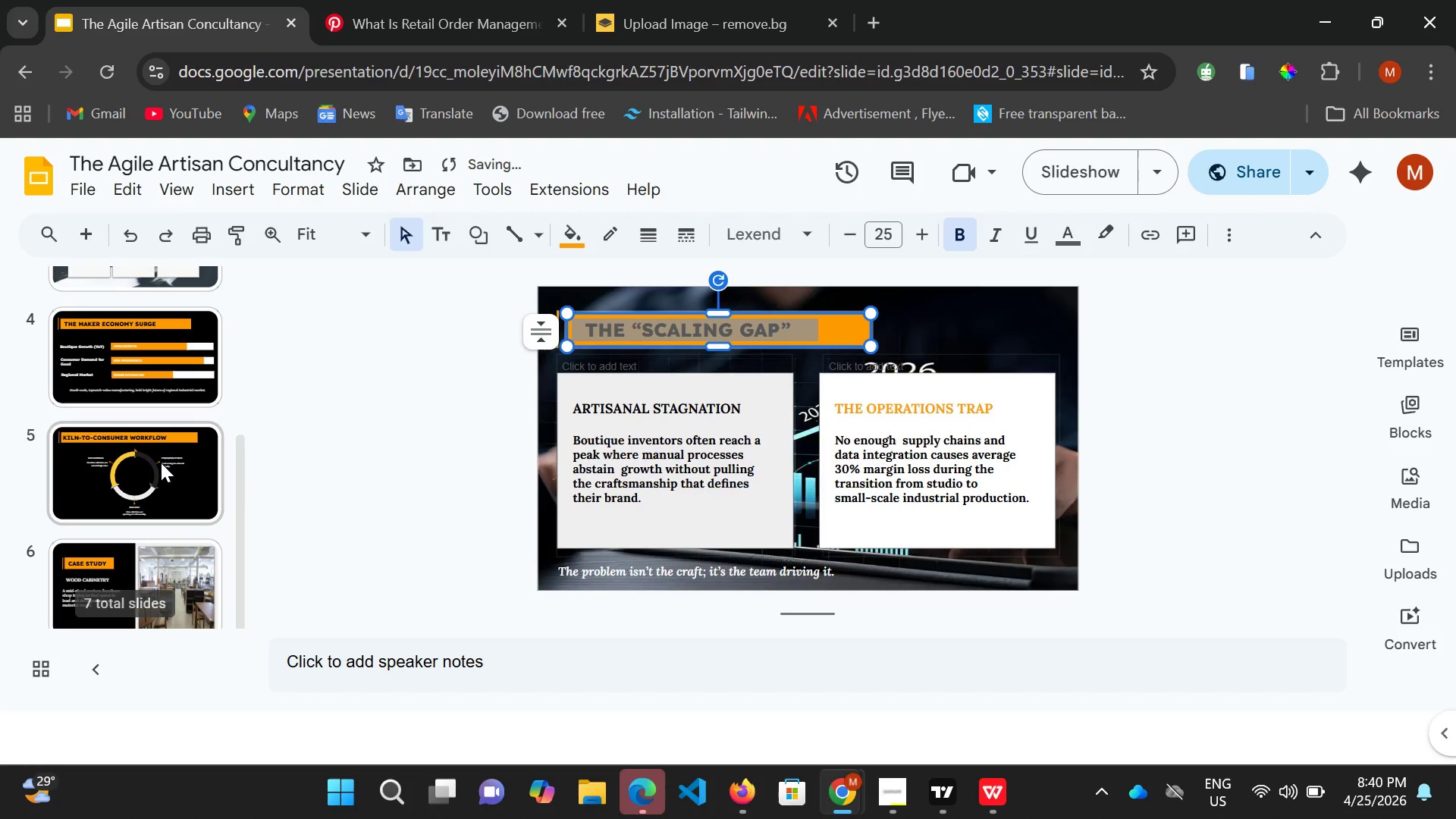 
left_click([161, 463])
 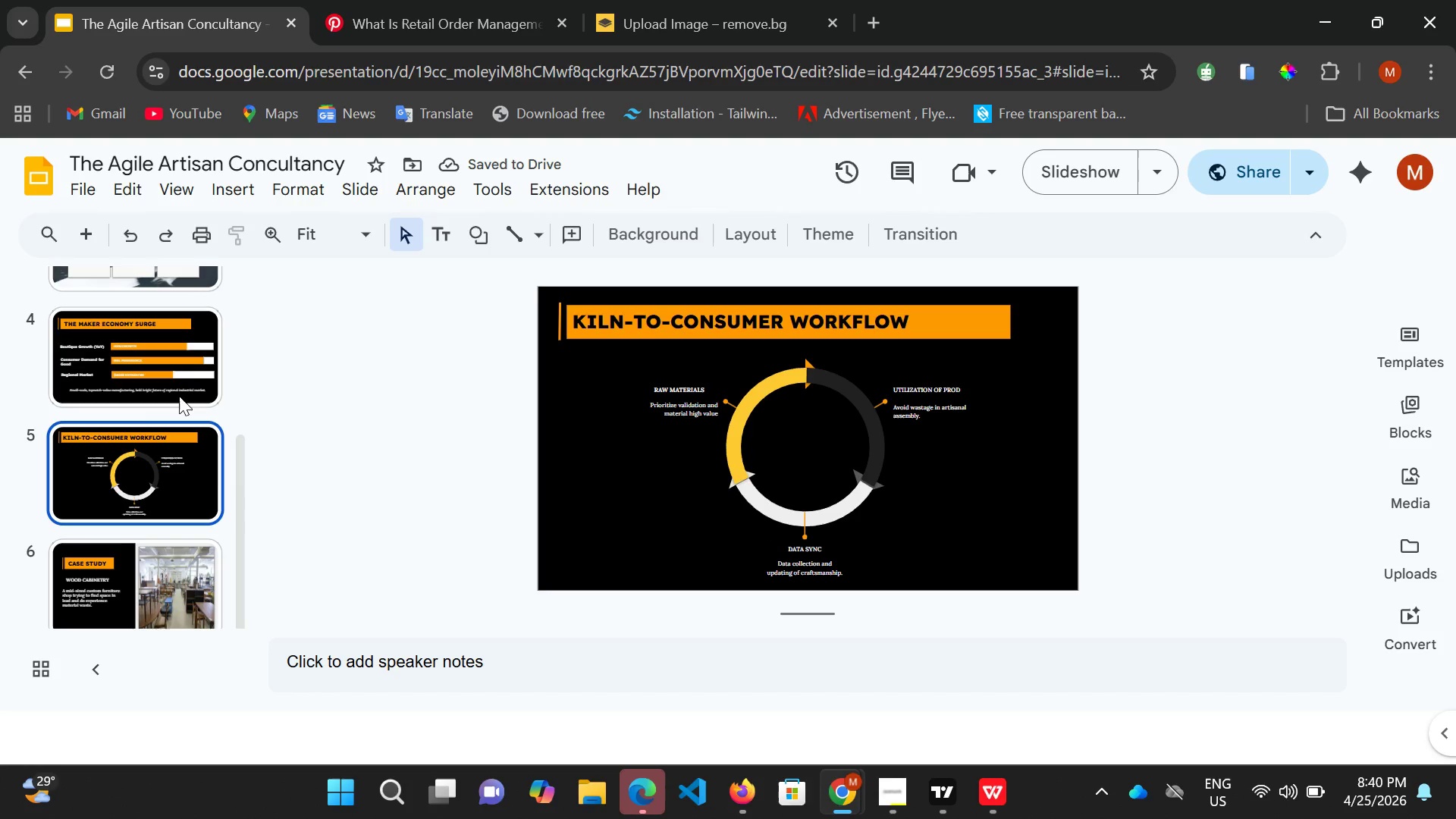 
scroll: coordinate [143, 369], scroll_direction: up, amount: 1.0
 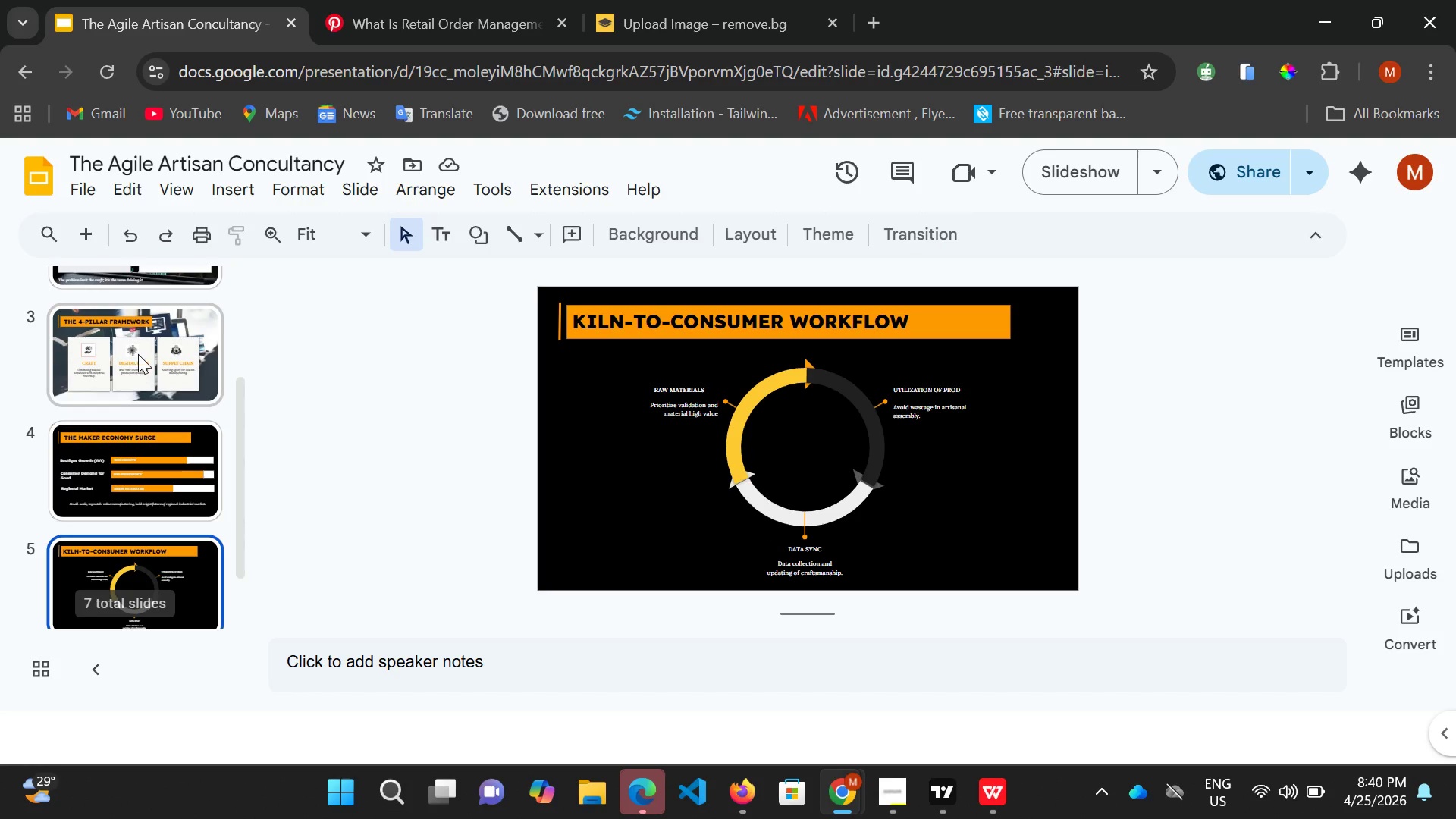 
left_click([138, 354])
 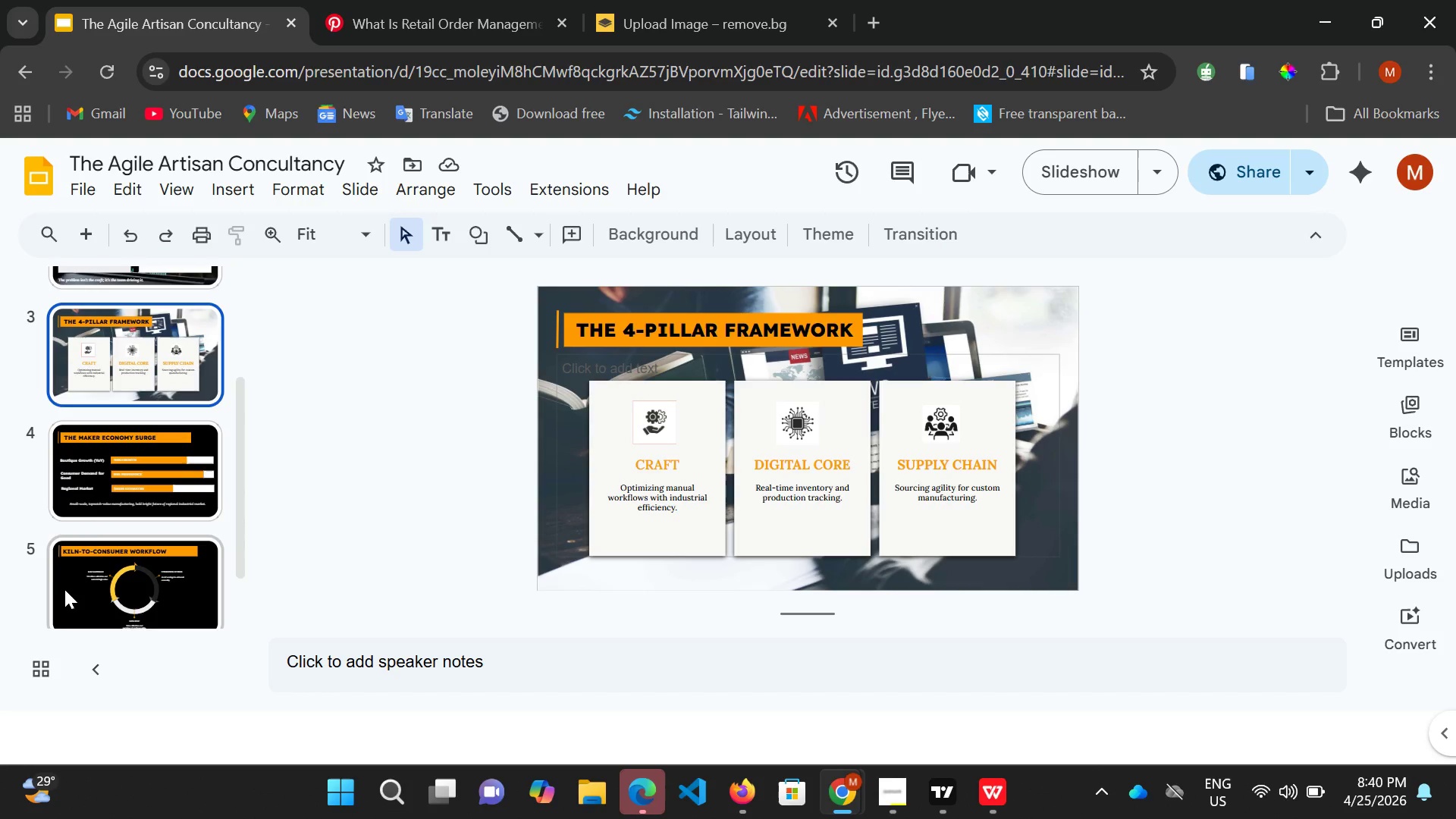 
scroll: coordinate [105, 317], scroll_direction: up, amount: 2.0
 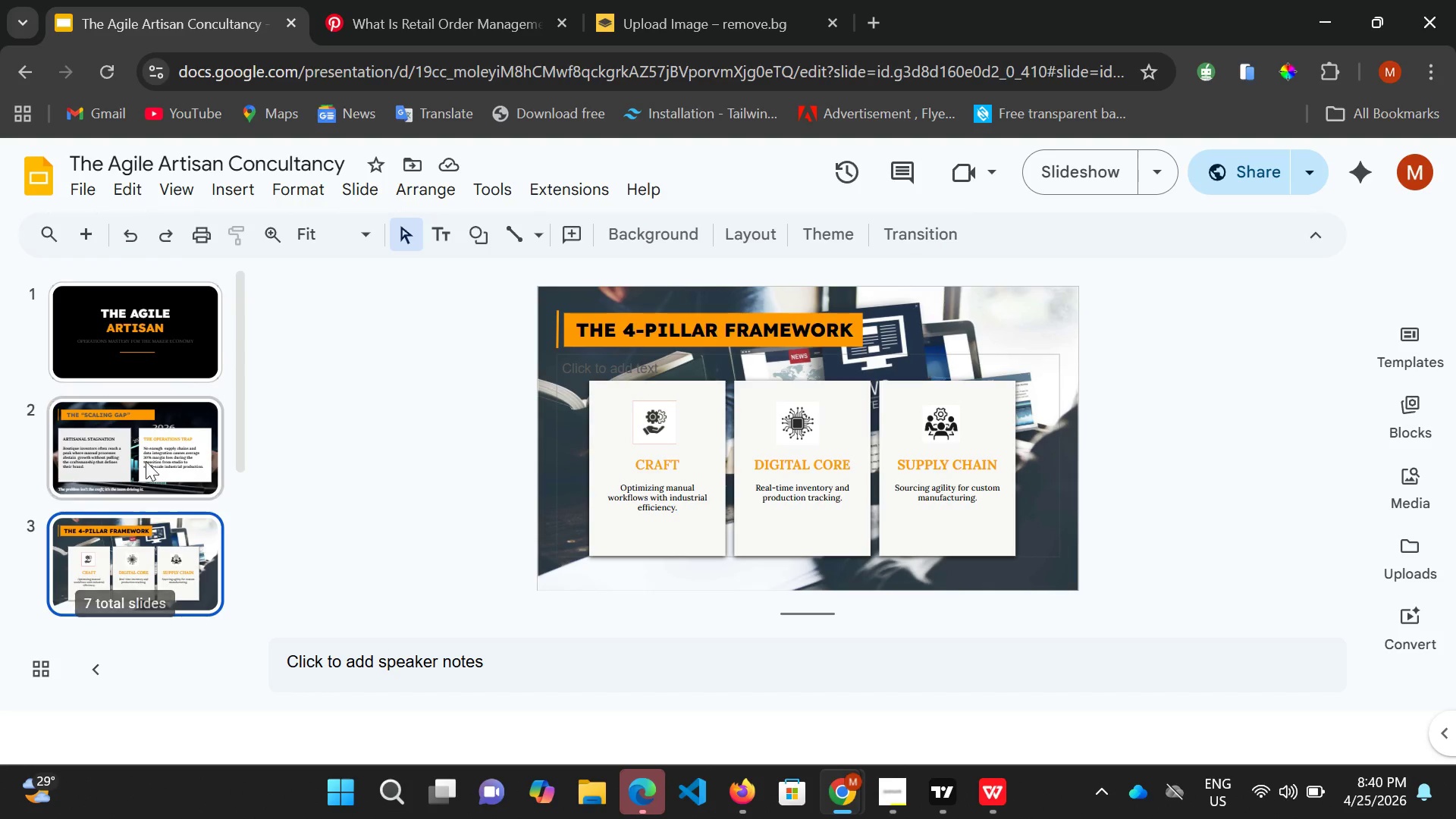 
left_click([142, 450])
 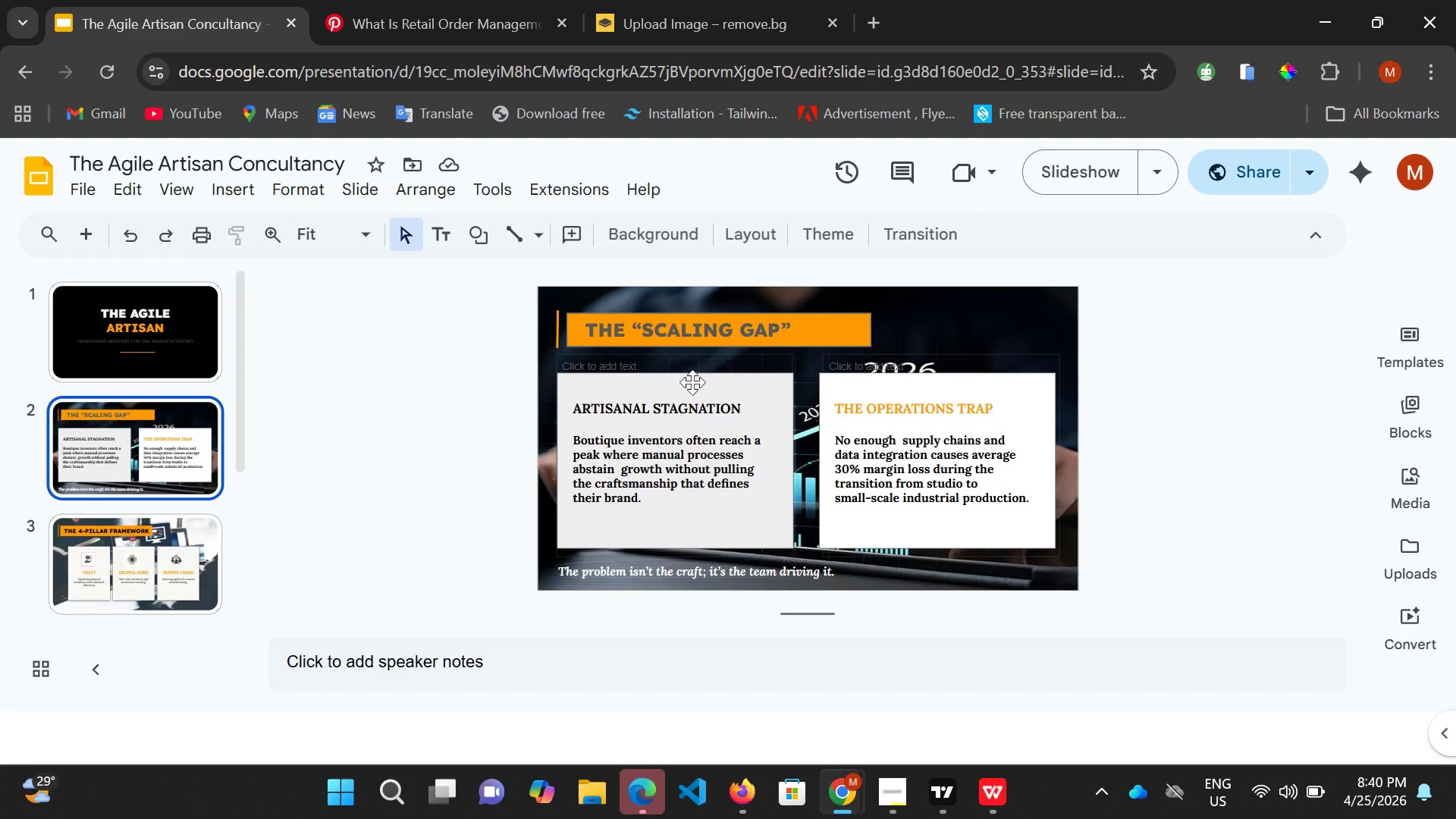 
left_click([731, 406])
 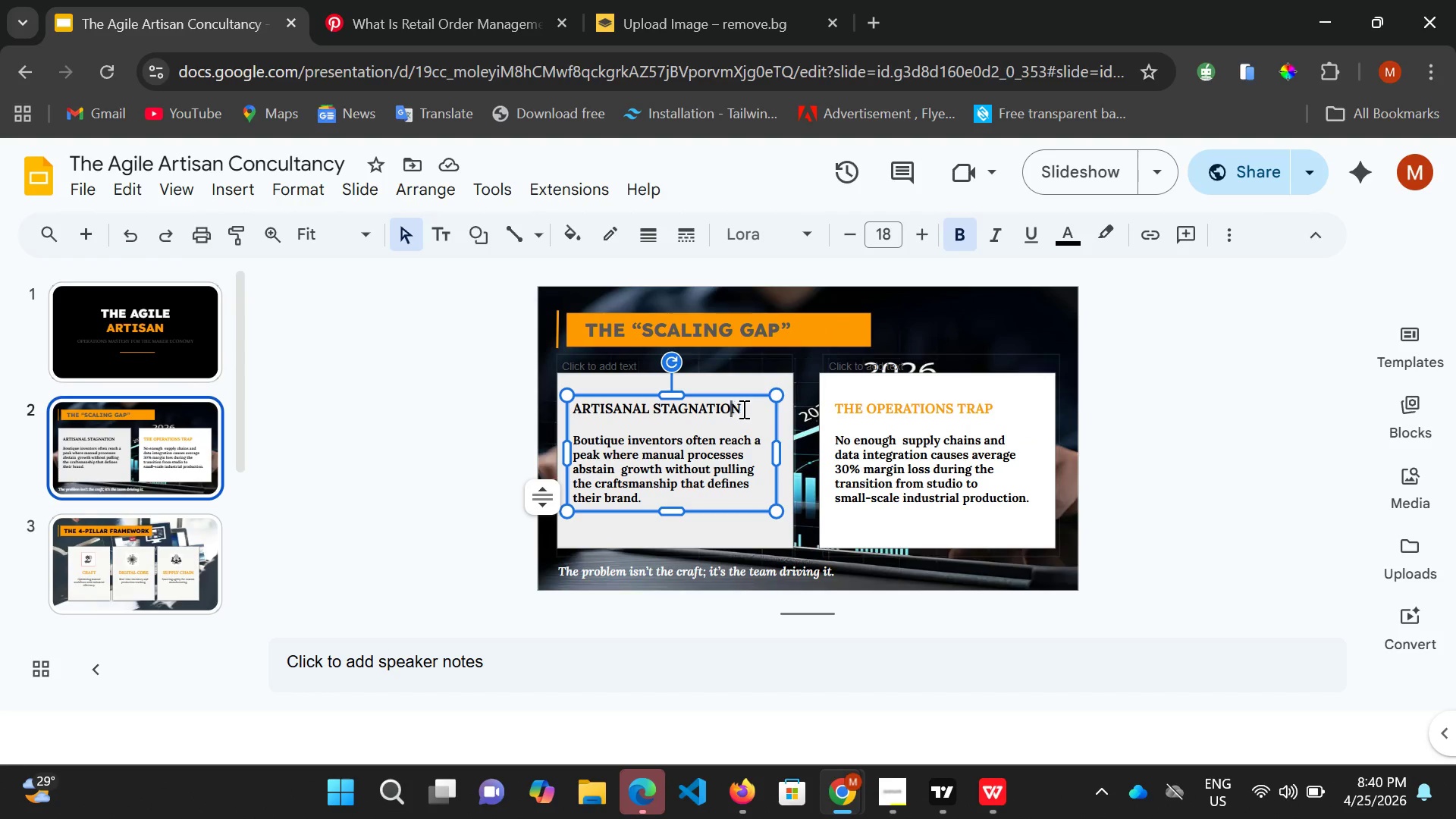 
left_click([742, 409])
 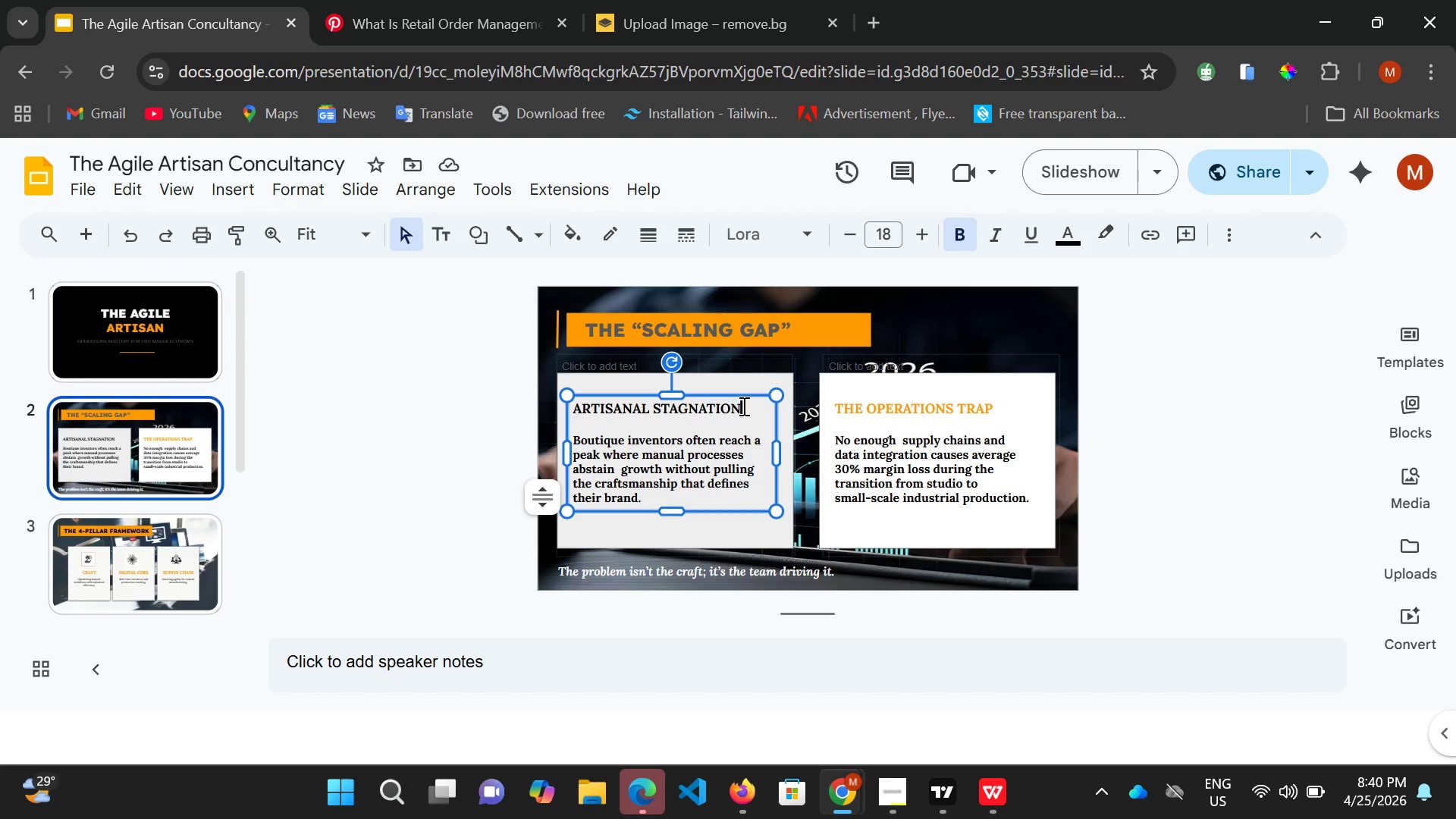 
left_click([742, 406])
 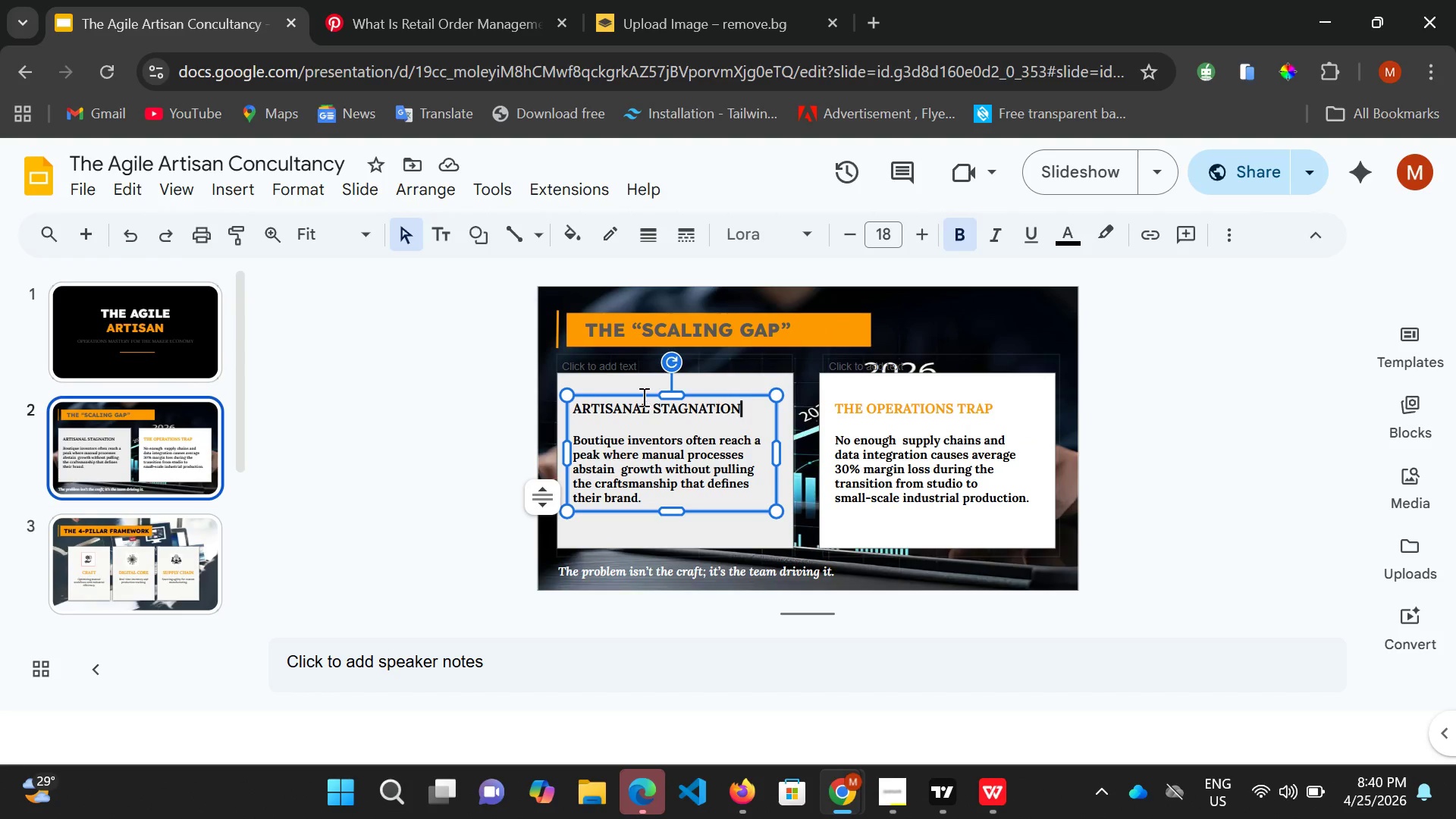 
left_click_drag(start_coordinate=[686, 406], to_coordinate=[626, 393])
 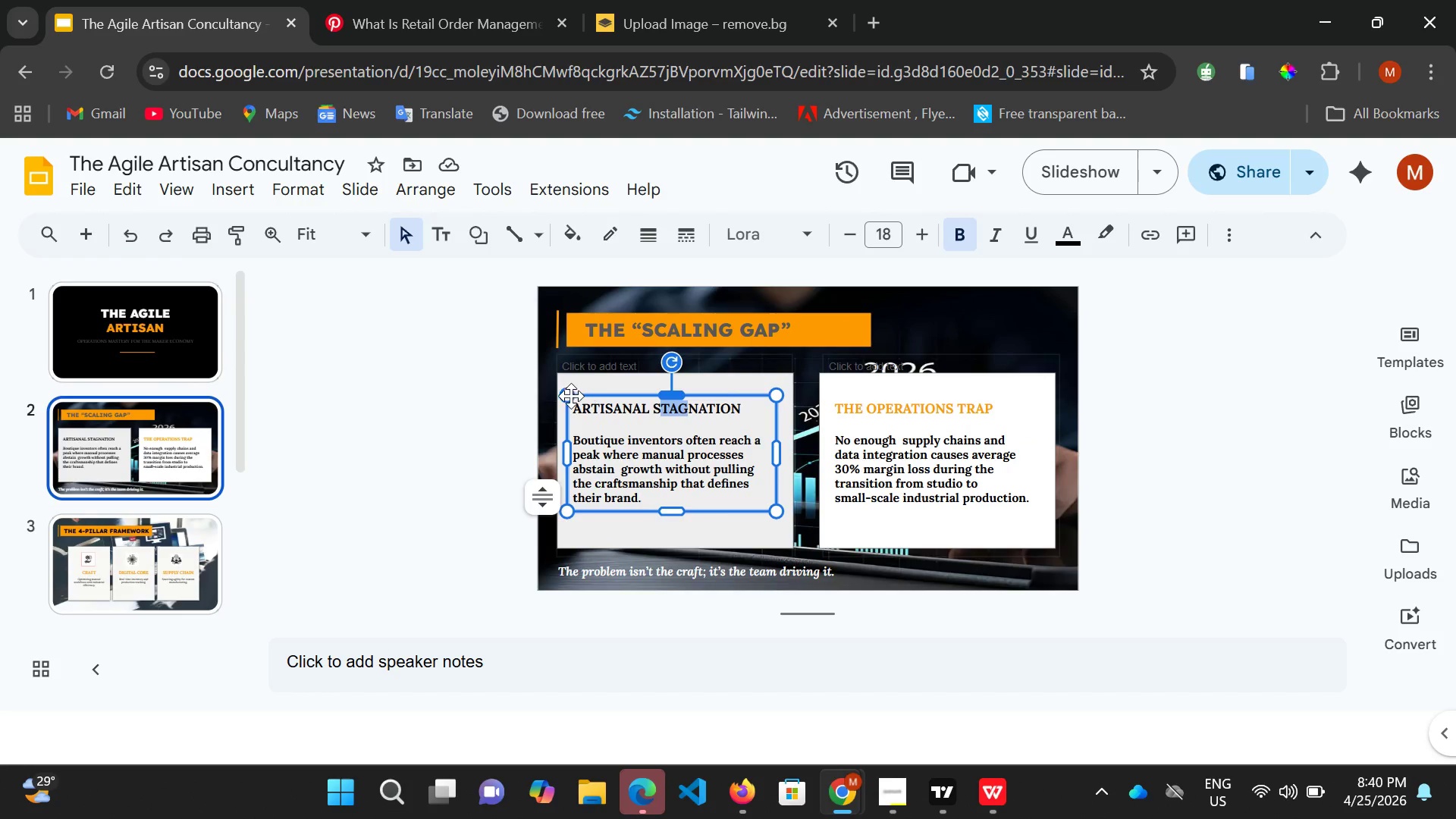 
left_click_drag(start_coordinate=[617, 392], to_coordinate=[556, 403])
 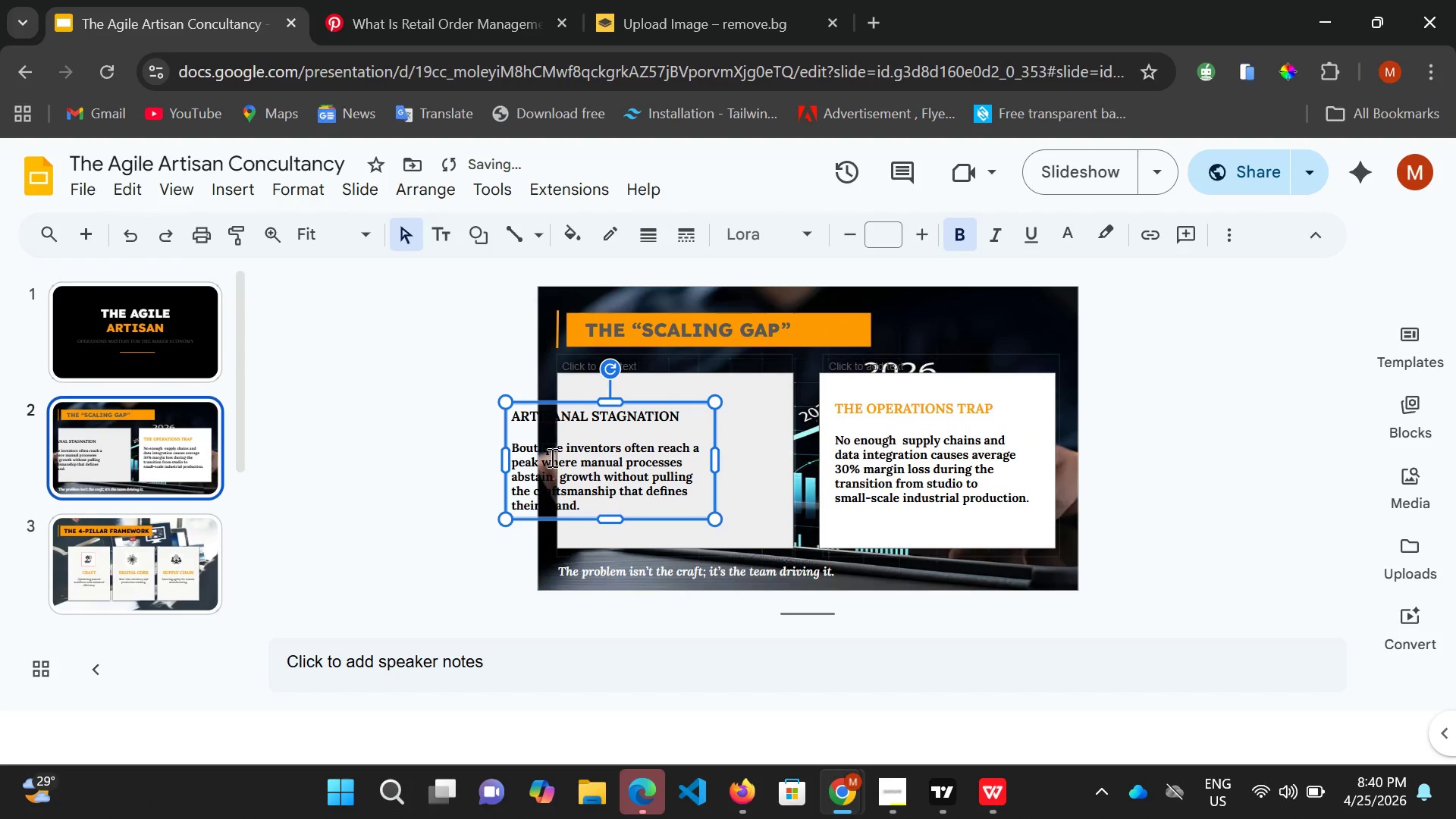 
key(Control+Z)
 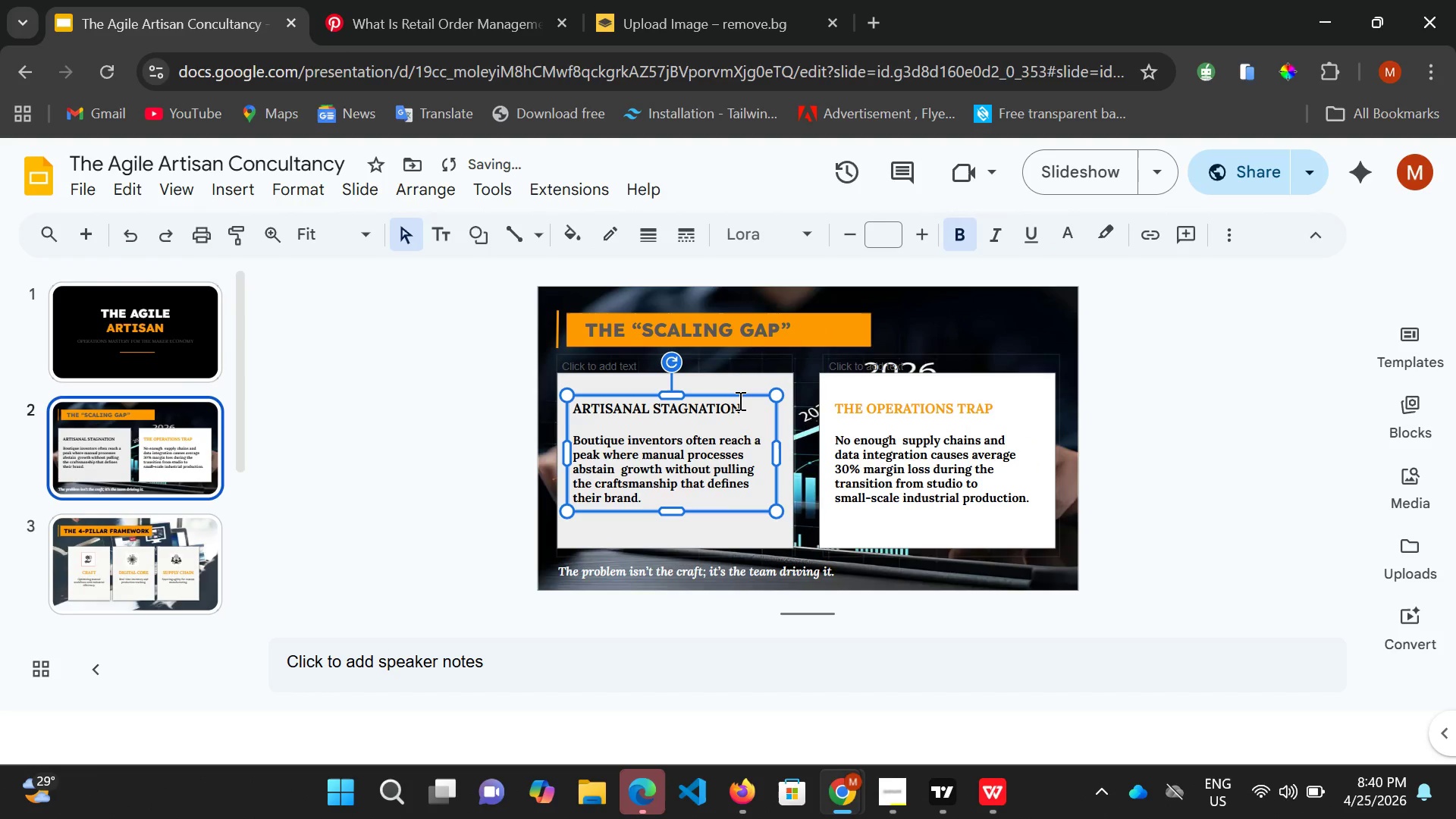 
left_click([739, 400])
 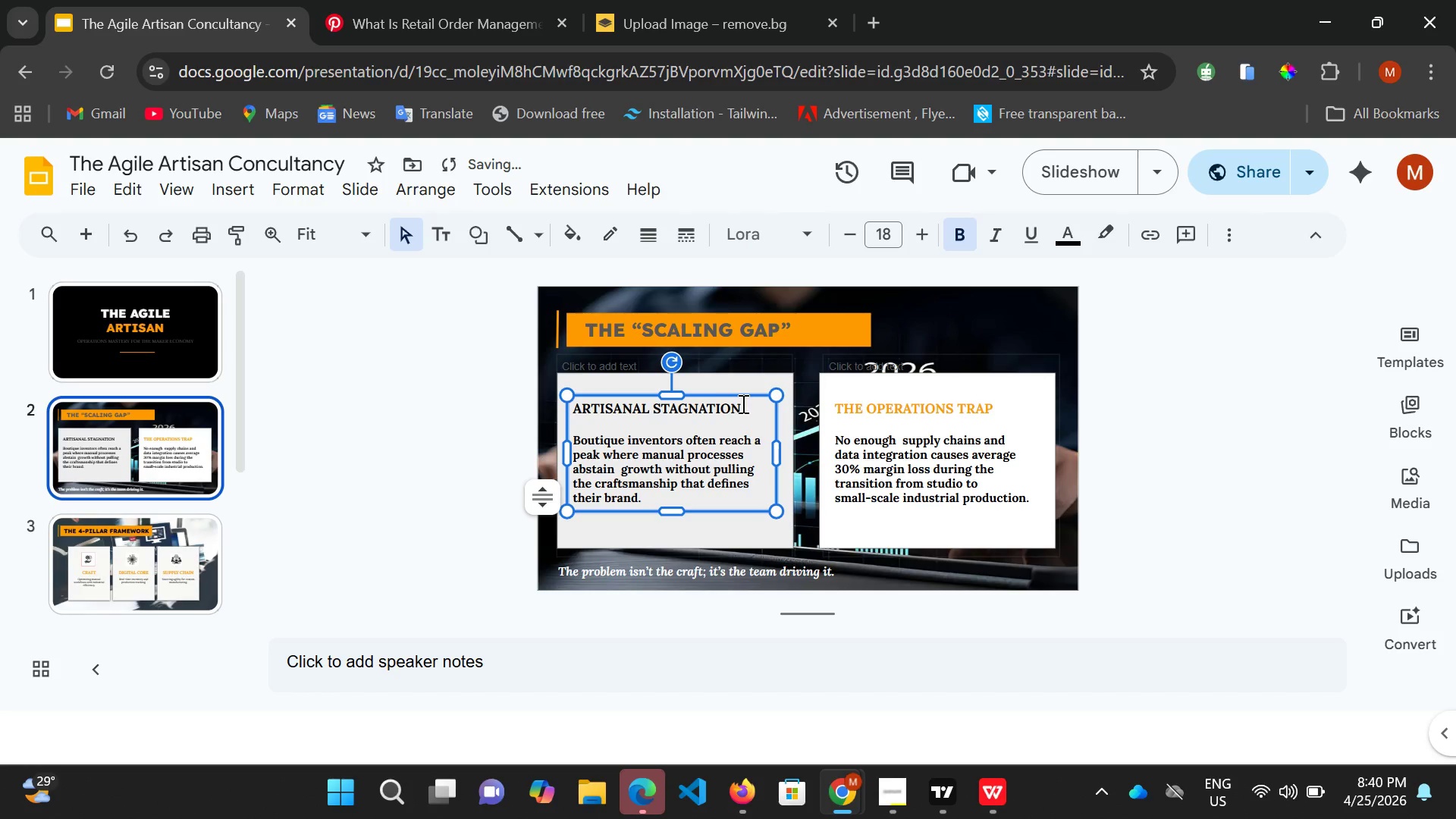 
left_click_drag(start_coordinate=[742, 403], to_coordinate=[535, 398])
 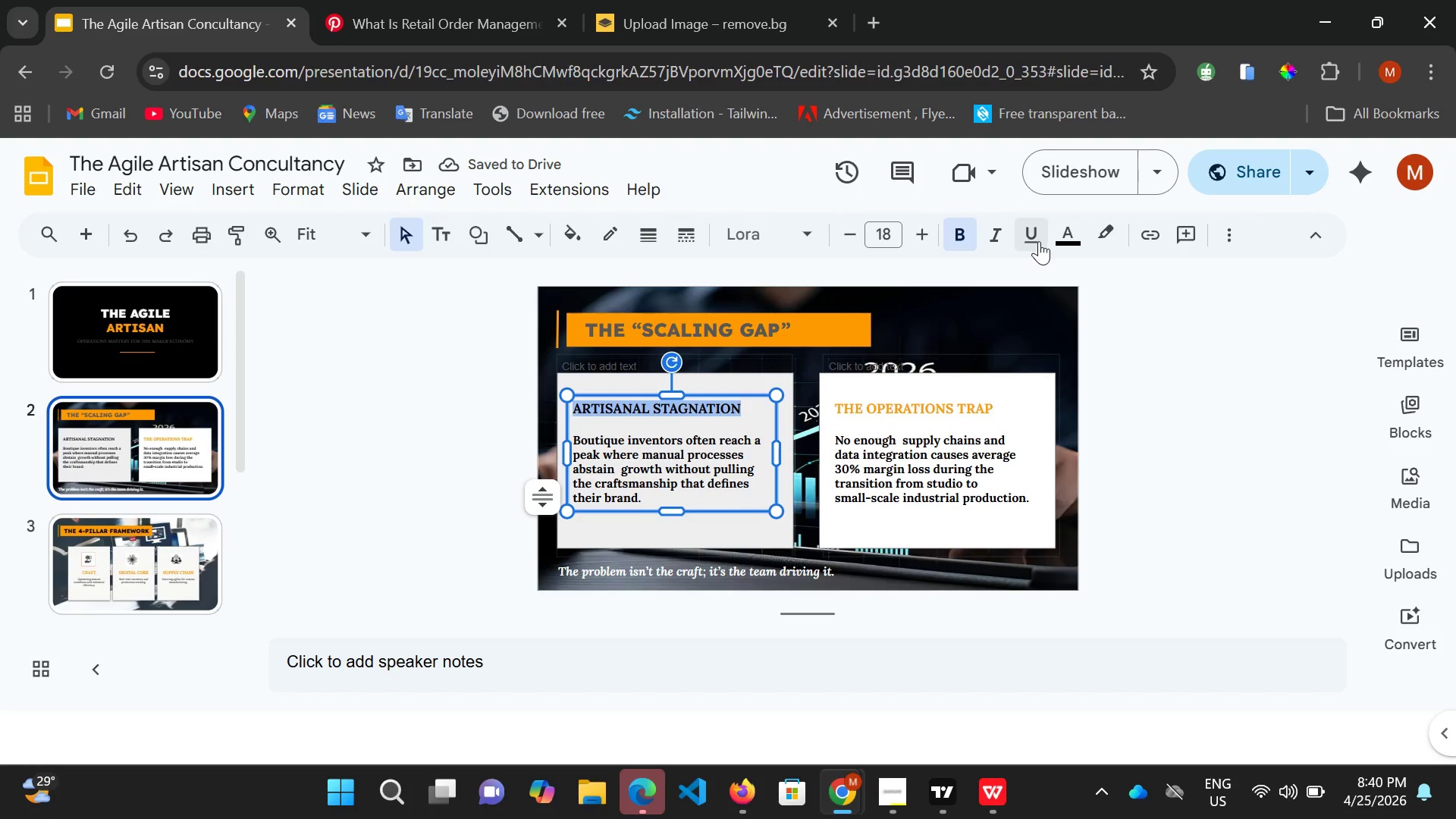 
left_click([1065, 249])
 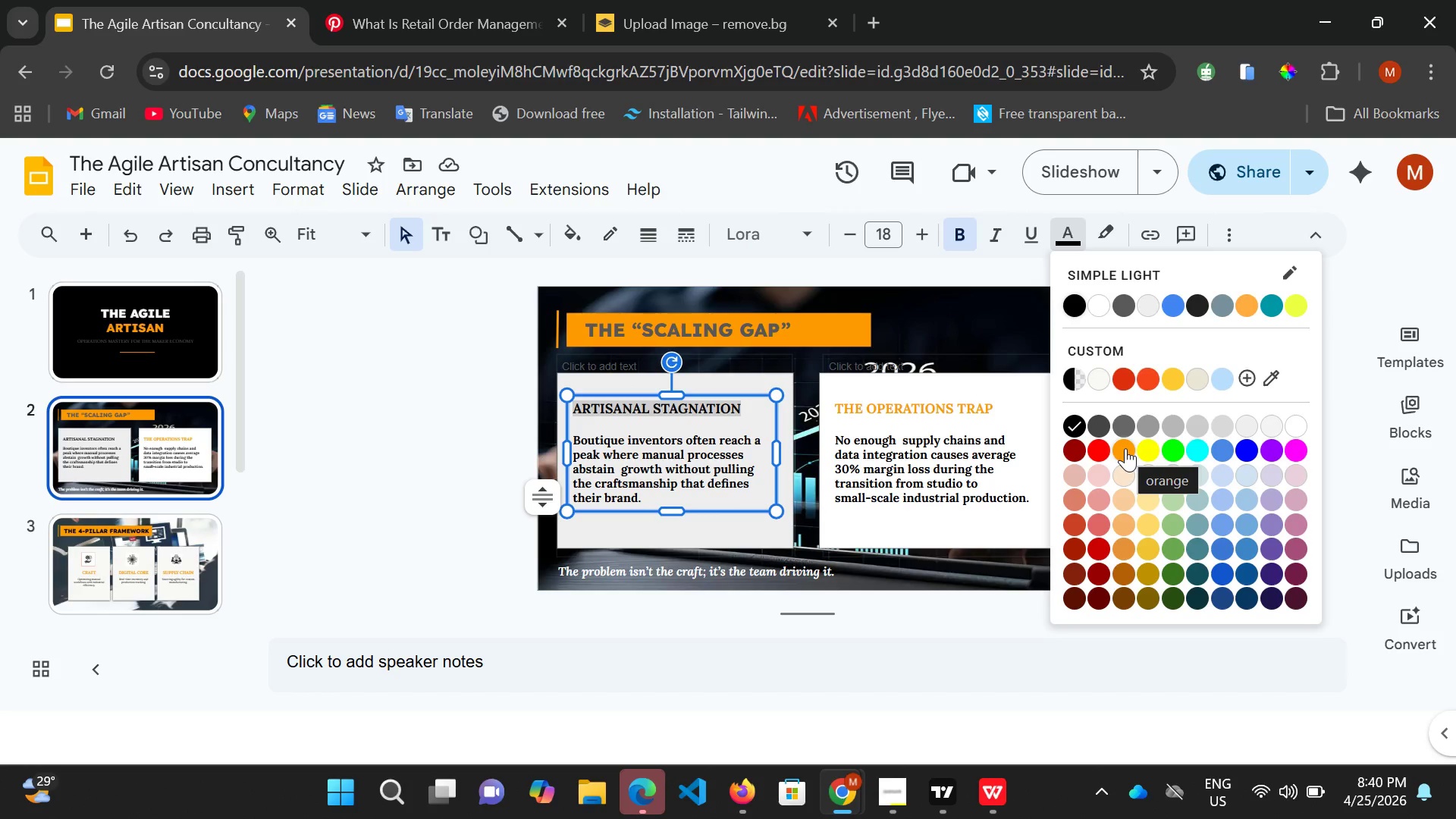 
left_click([1125, 448])
 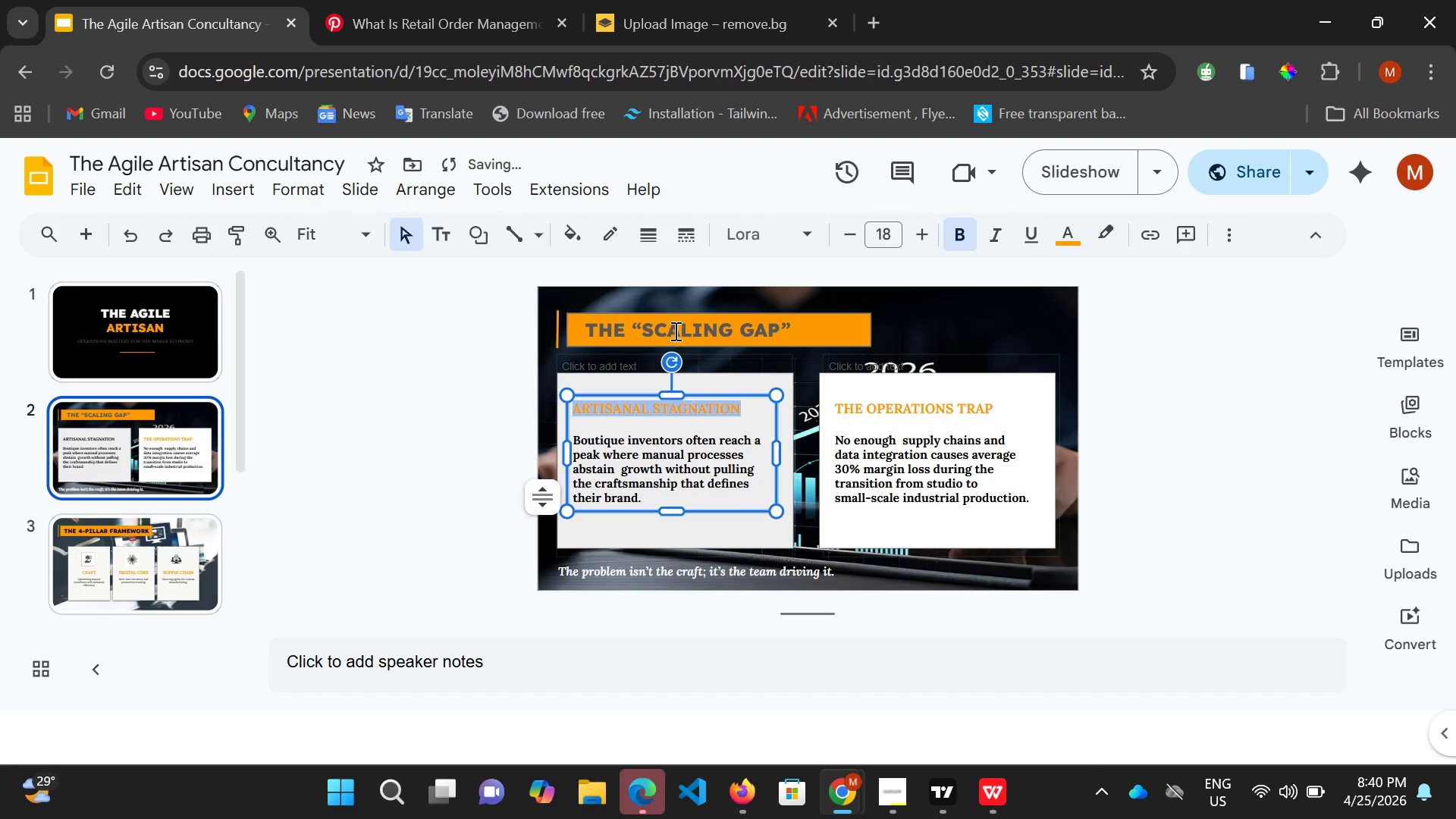 
left_click([673, 331])
 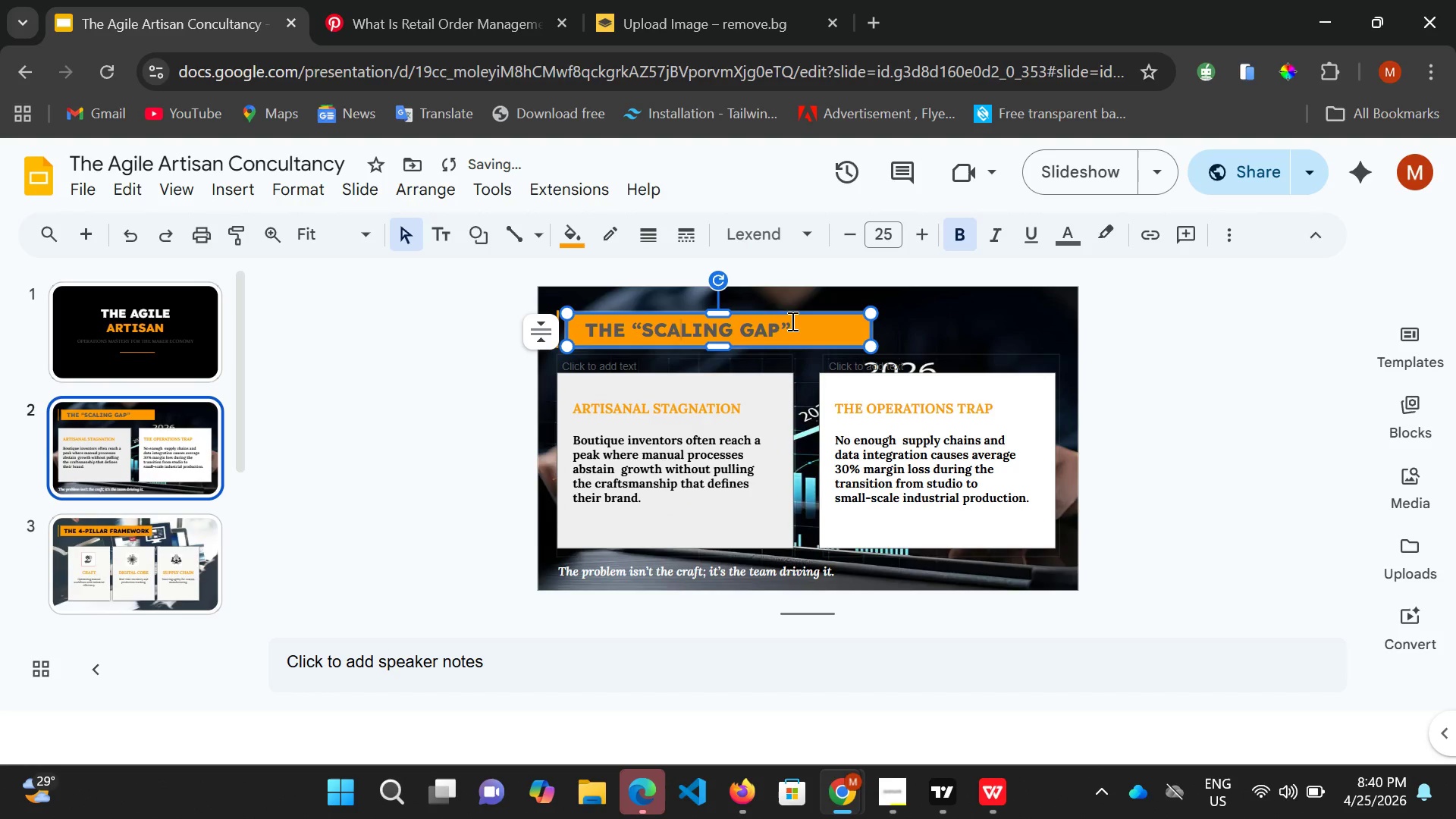 
left_click_drag(start_coordinate=[791, 321], to_coordinate=[588, 324])
 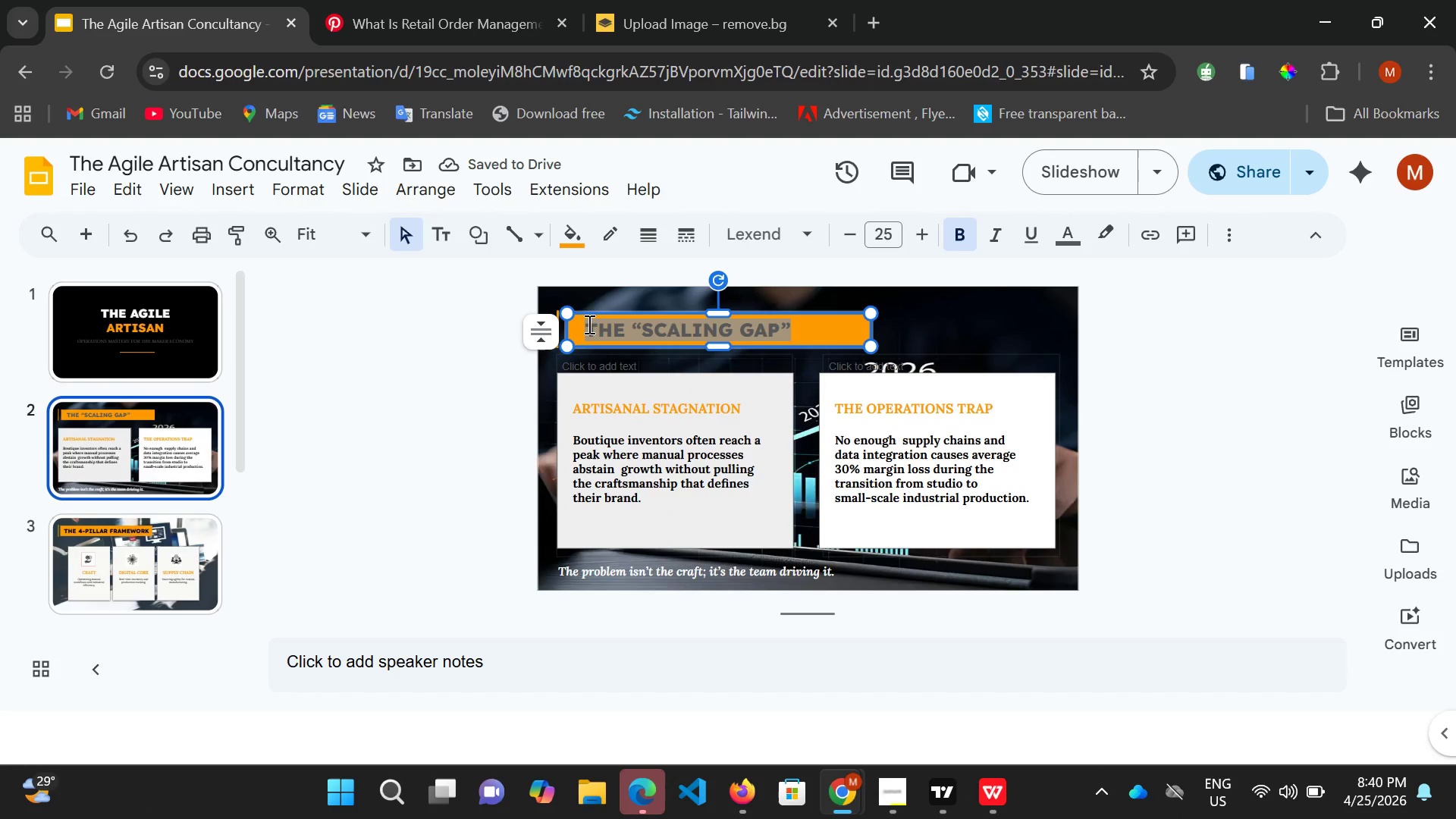 
double_click([588, 324])
 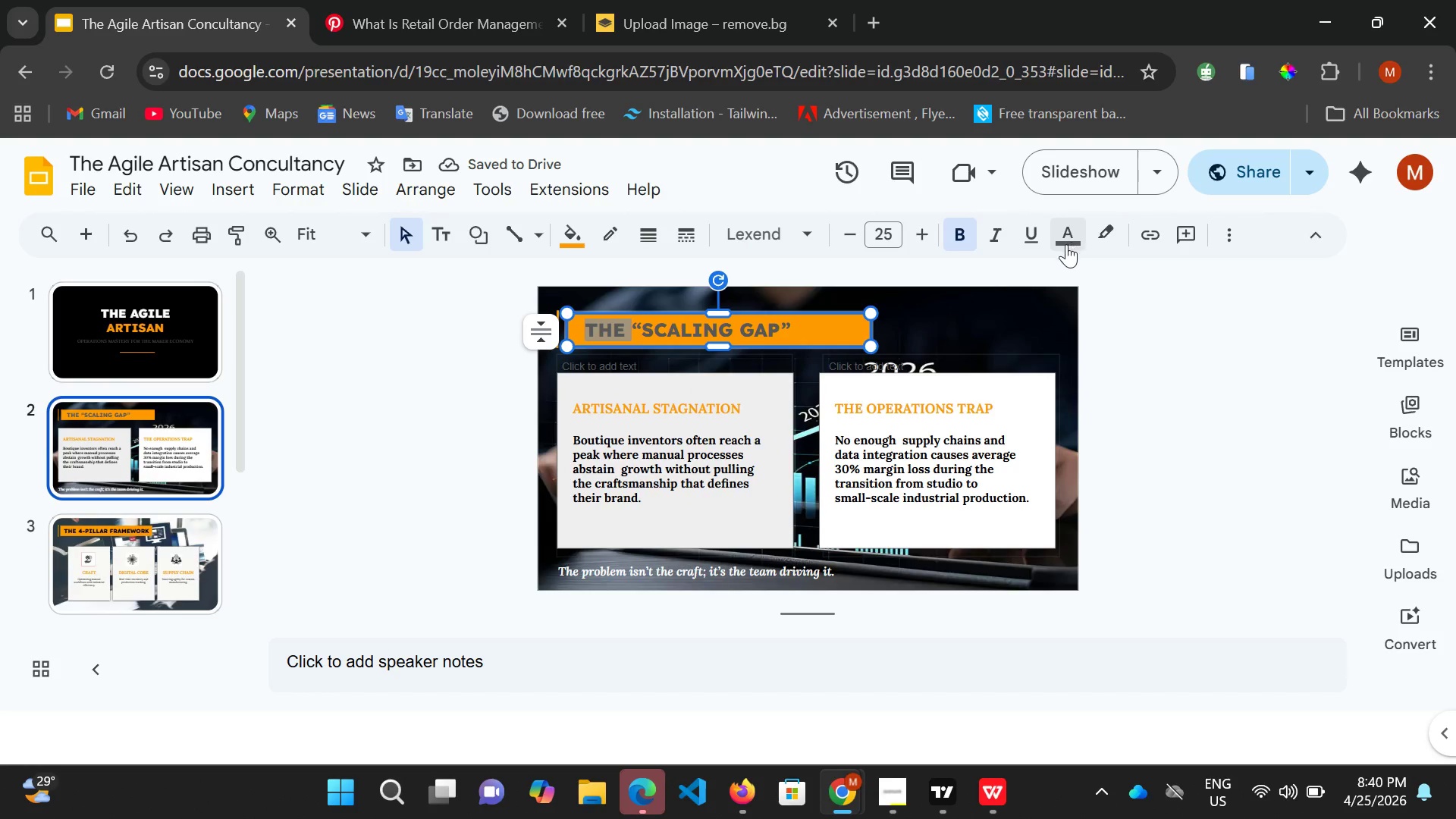 
left_click([1063, 243])
 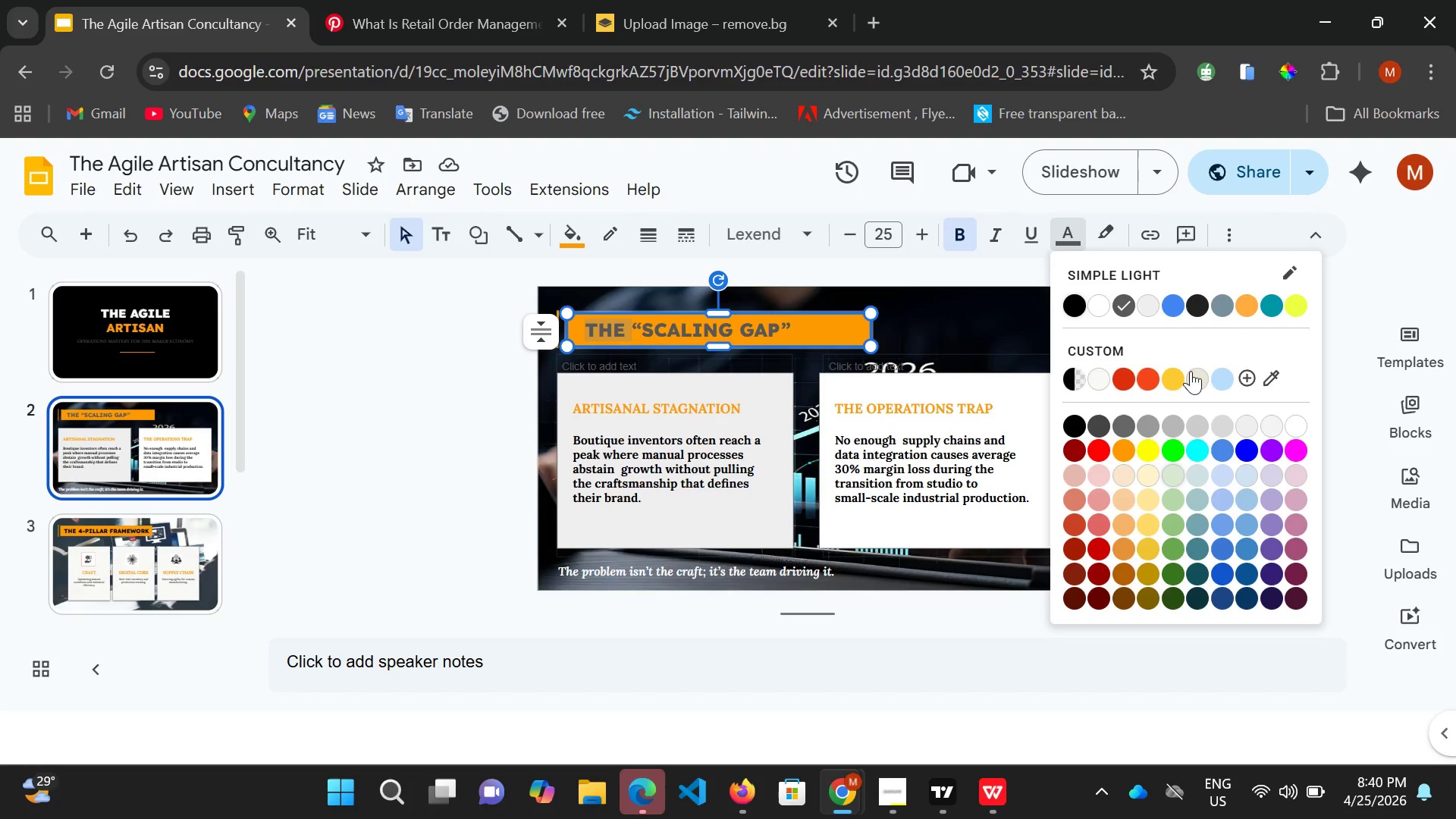 
left_click([1202, 312])
 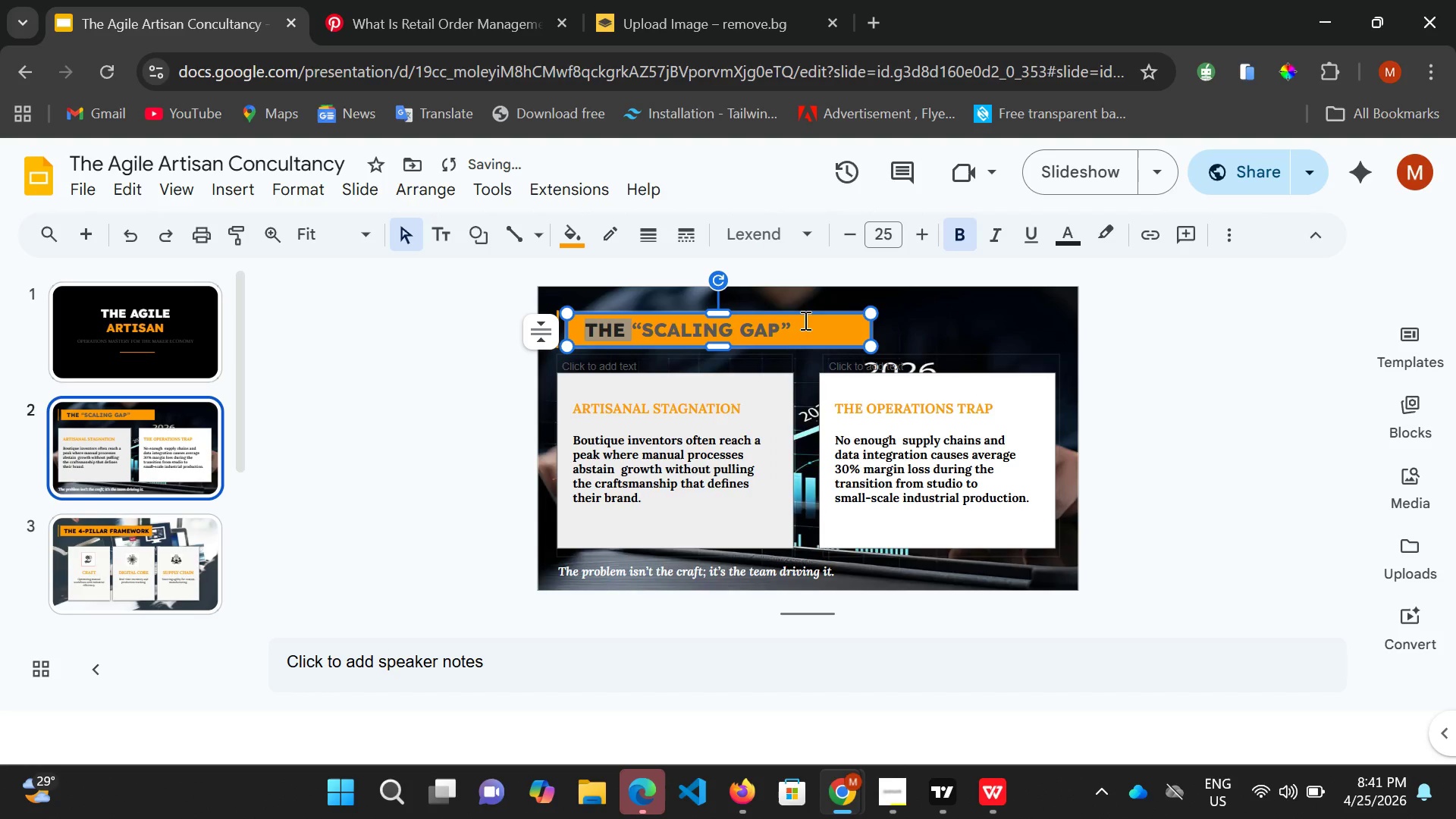 
key(Control+A)
 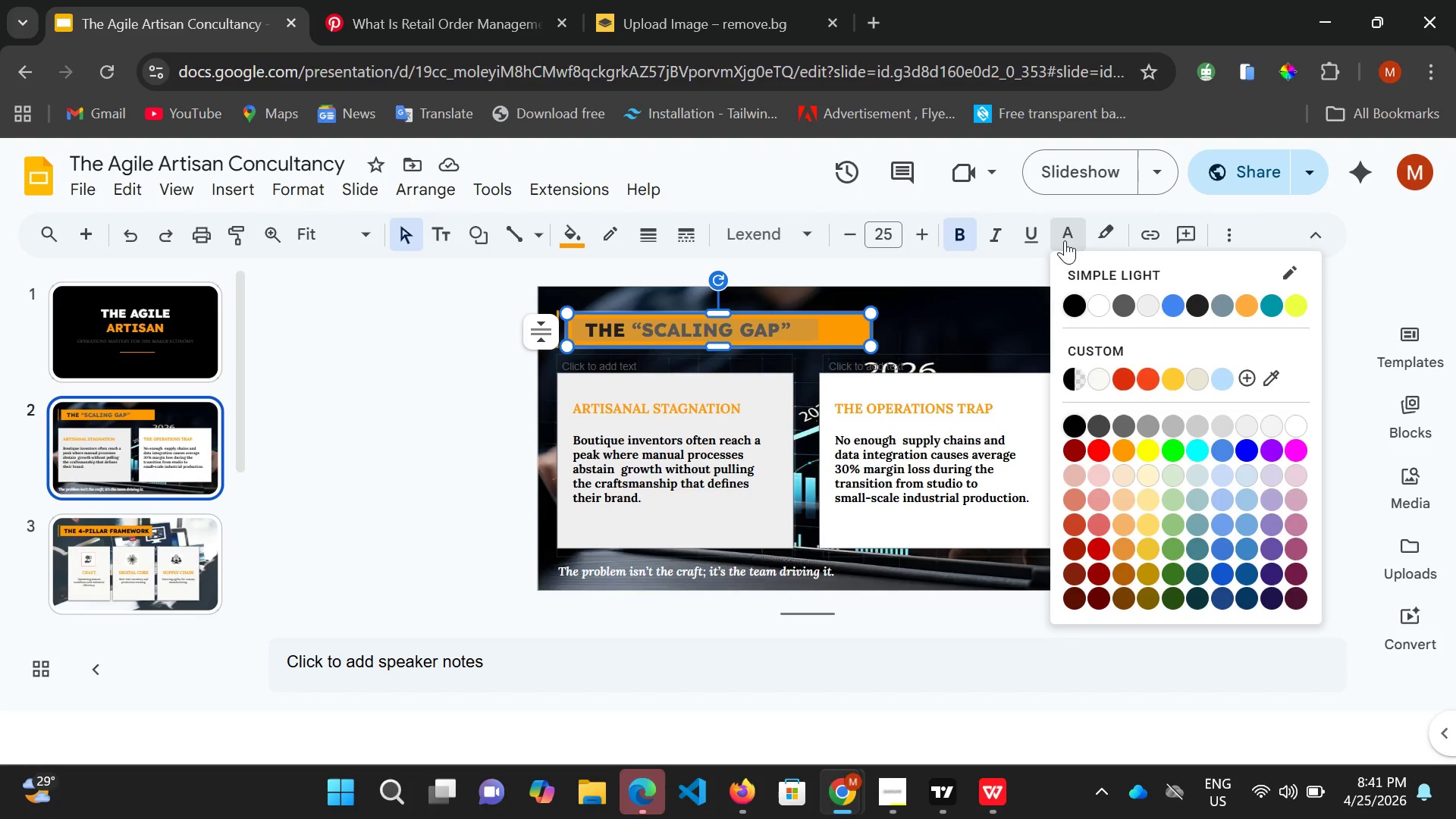 
left_click([1081, 308])
 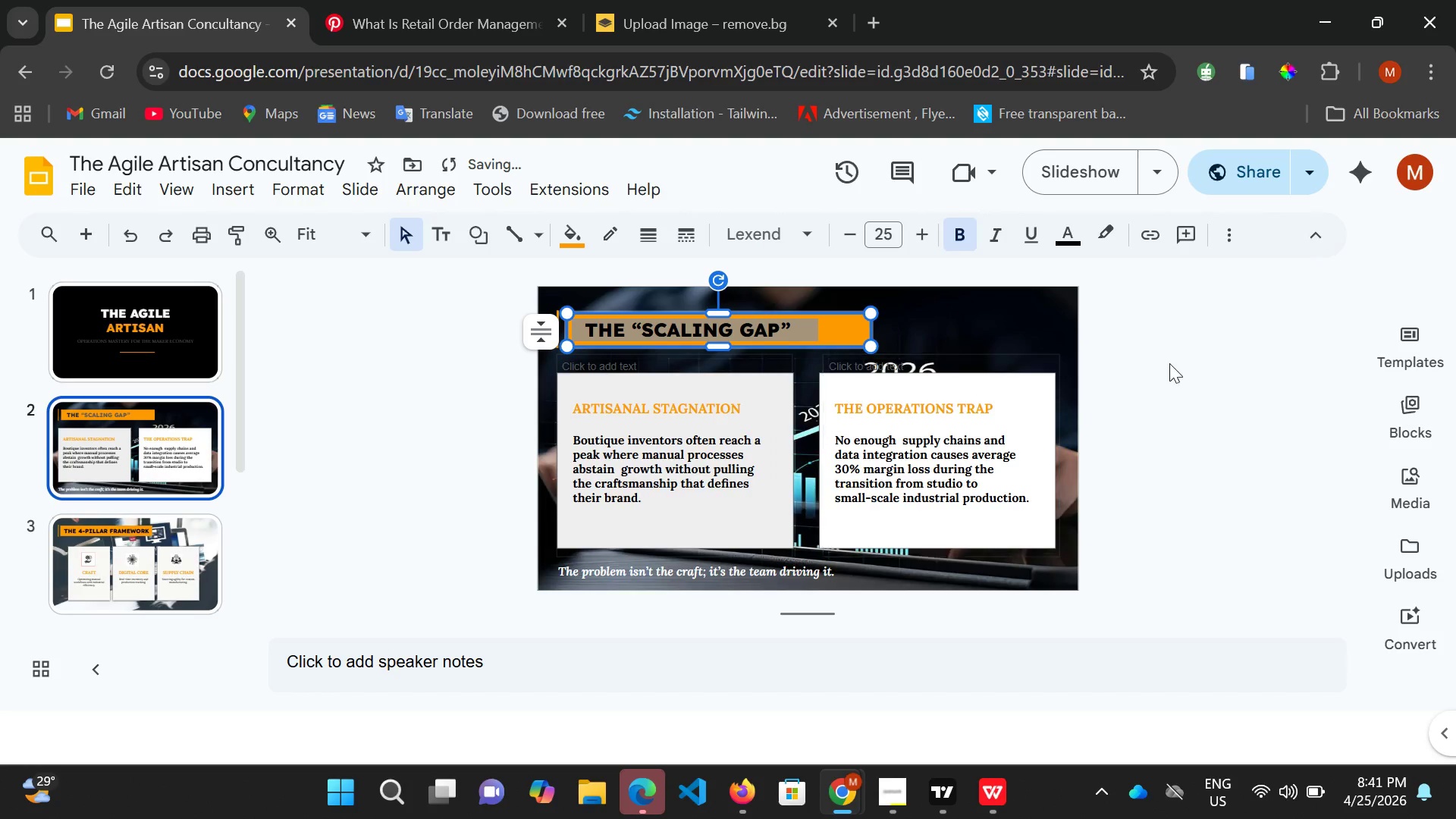 
left_click([1177, 361])
 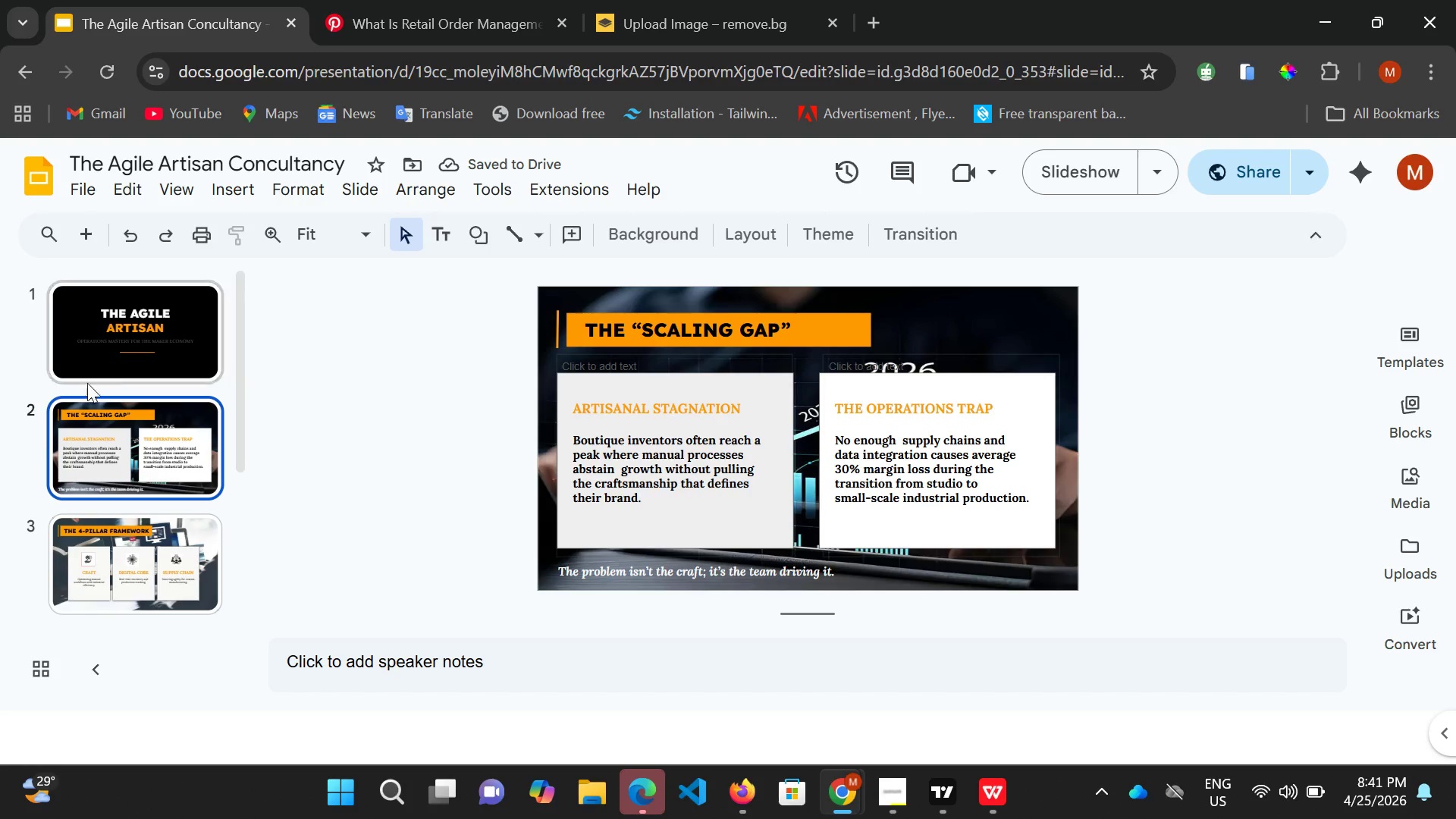 
scroll: coordinate [129, 357], scroll_direction: down, amount: 1.0
 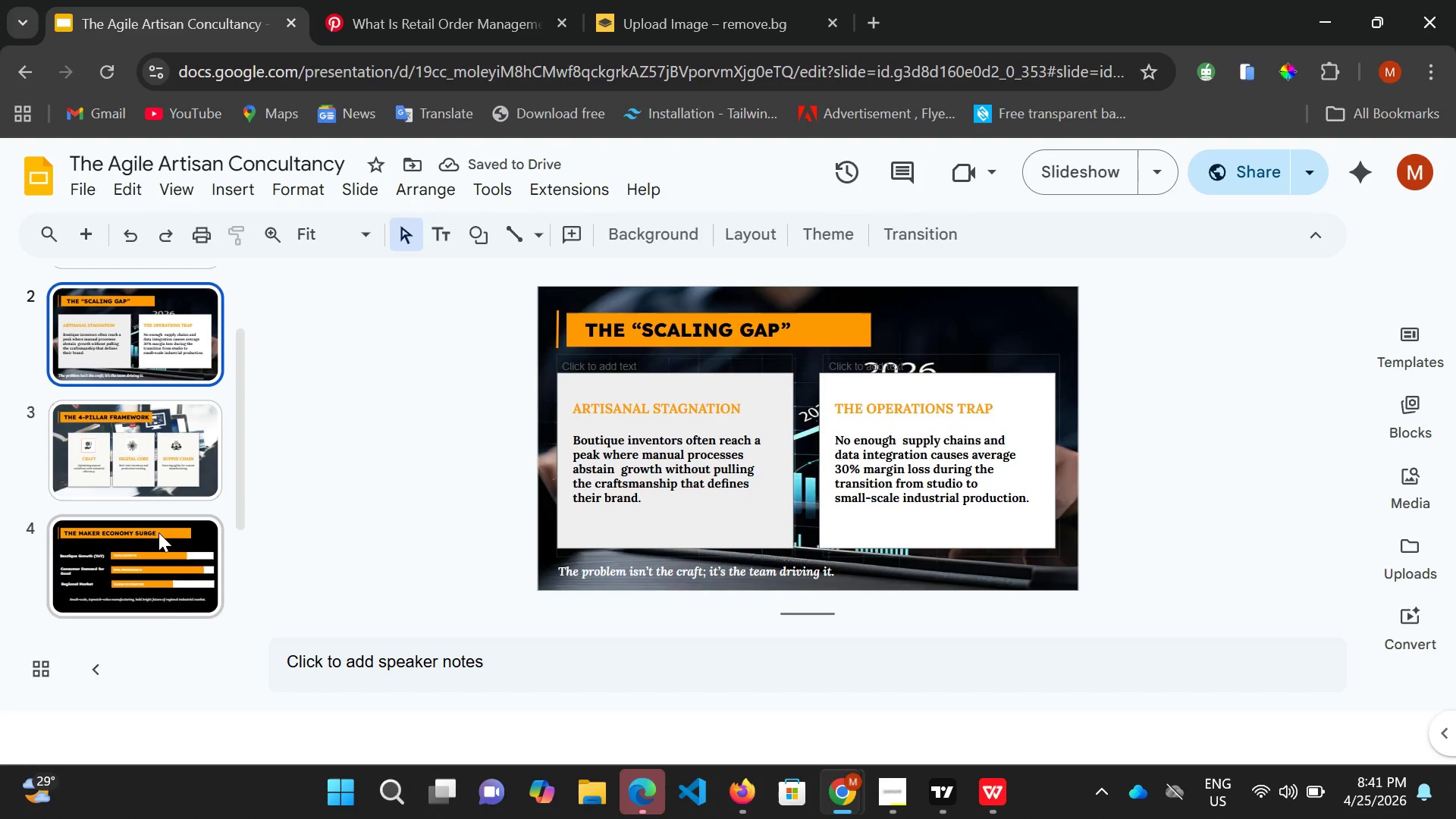 
scroll: coordinate [162, 522], scroll_direction: up, amount: 1.0
 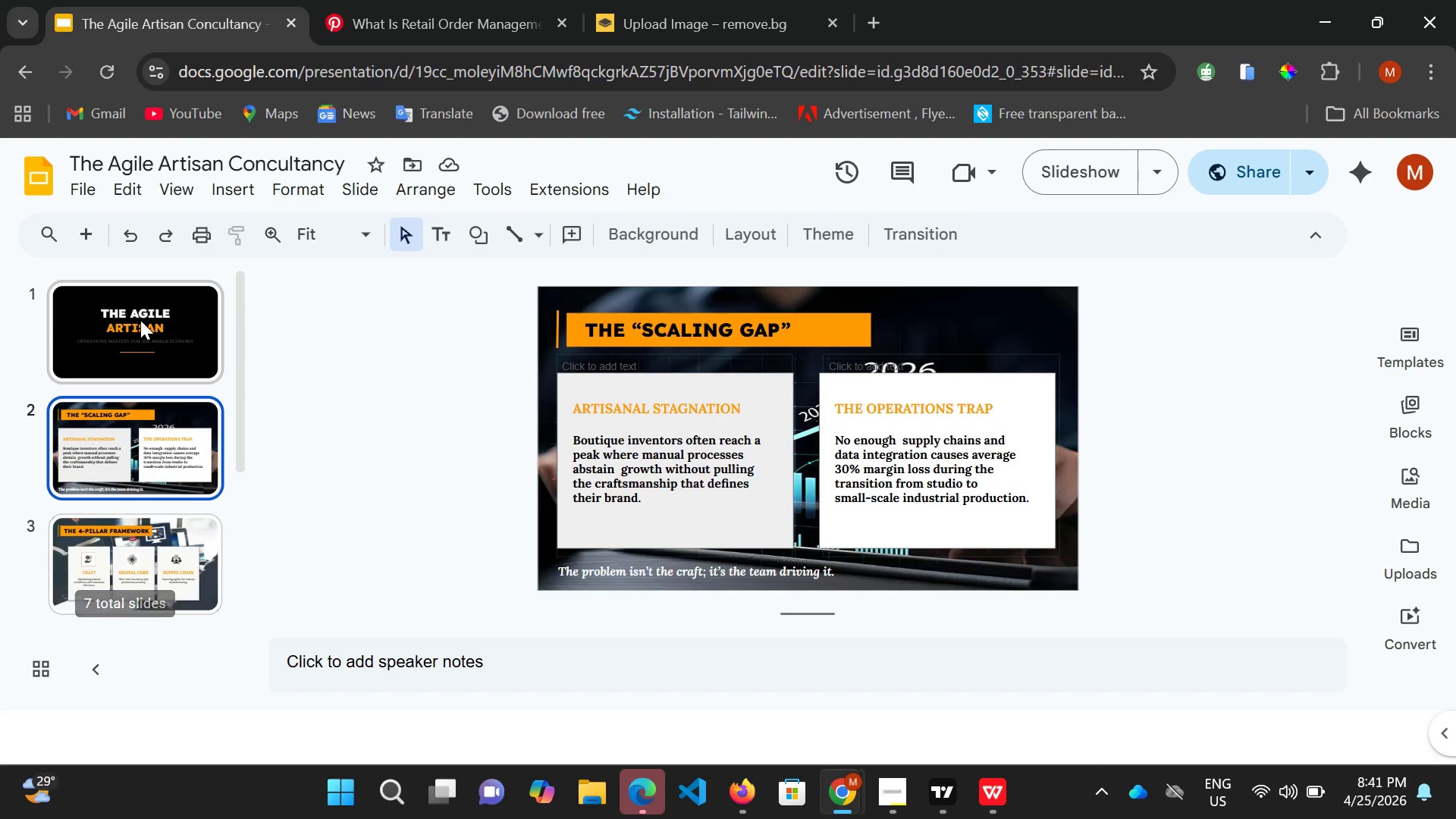 
left_click([140, 320])
 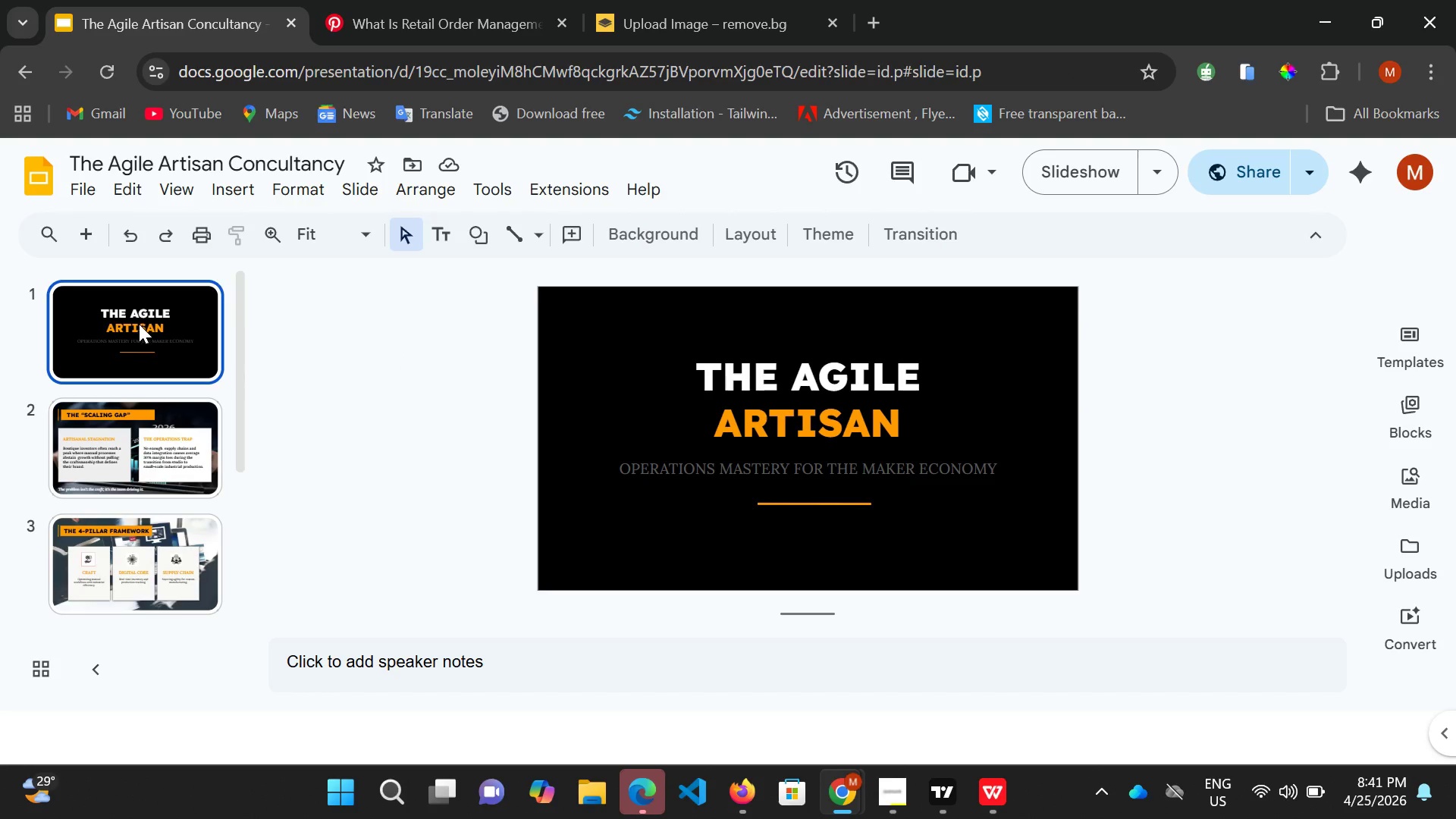 
scroll: coordinate [159, 469], scroll_direction: down, amount: 4.0
 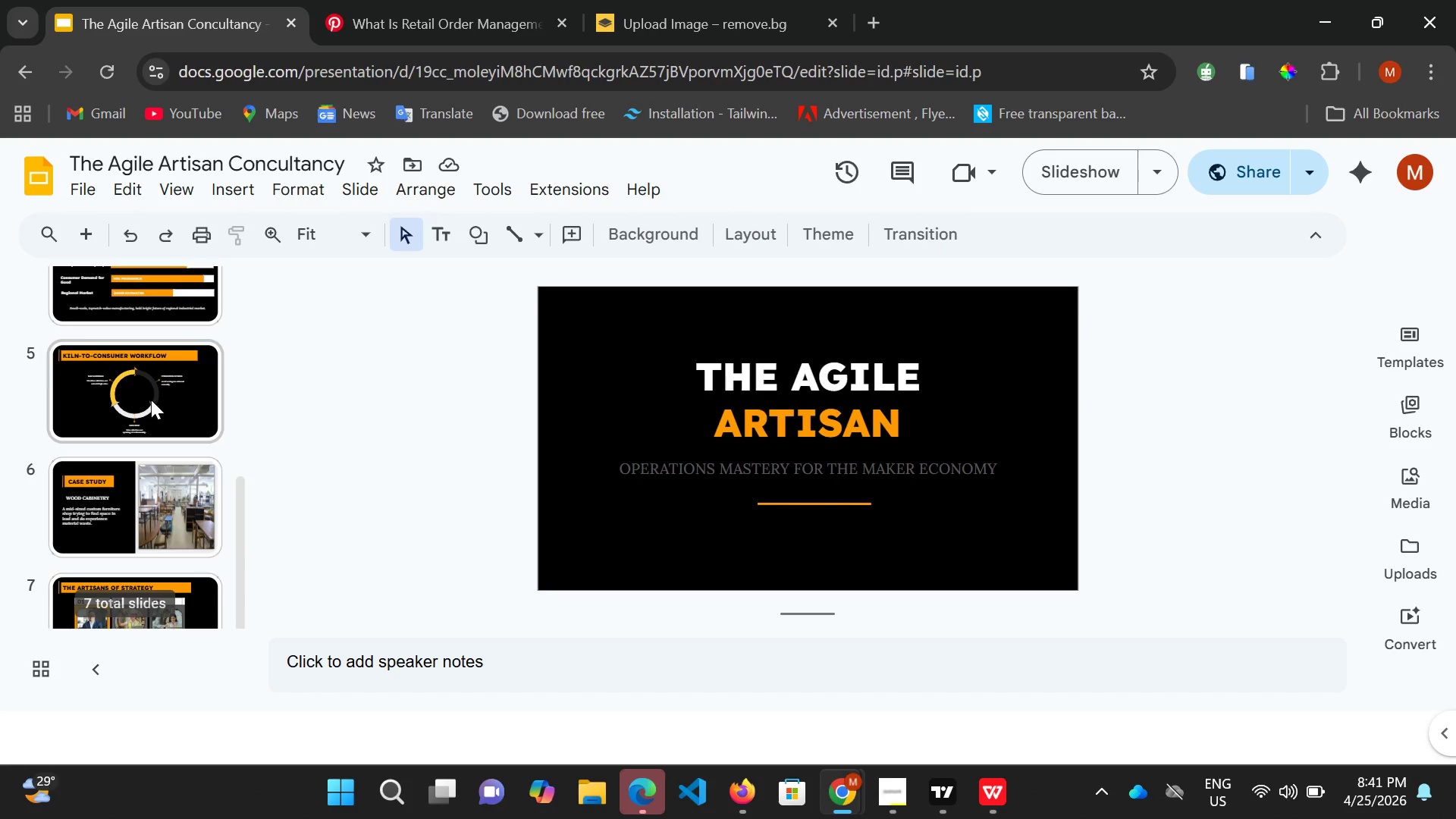 
left_click([151, 400])
 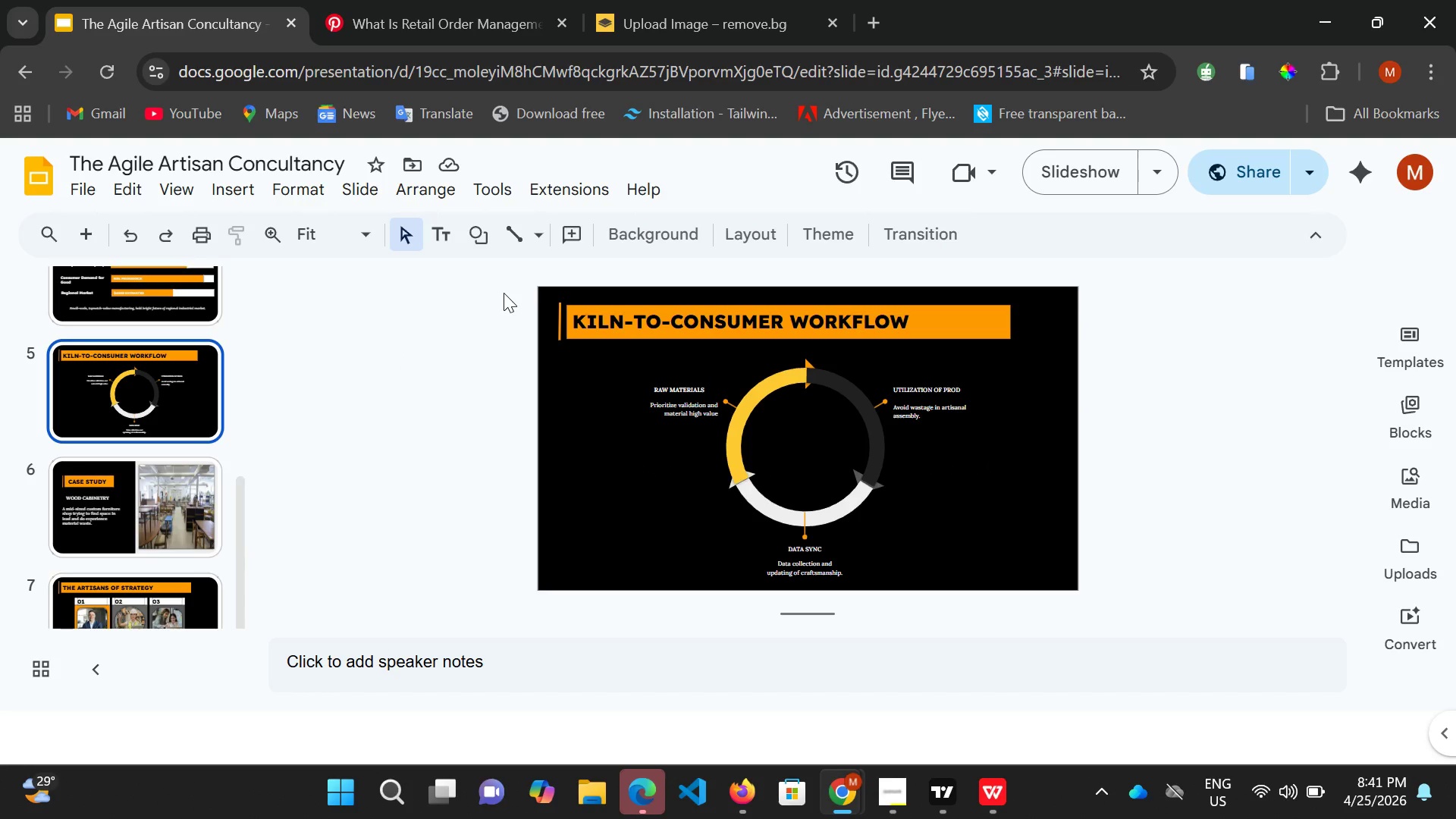 
left_click_drag(start_coordinate=[506, 293], to_coordinate=[1082, 598])
 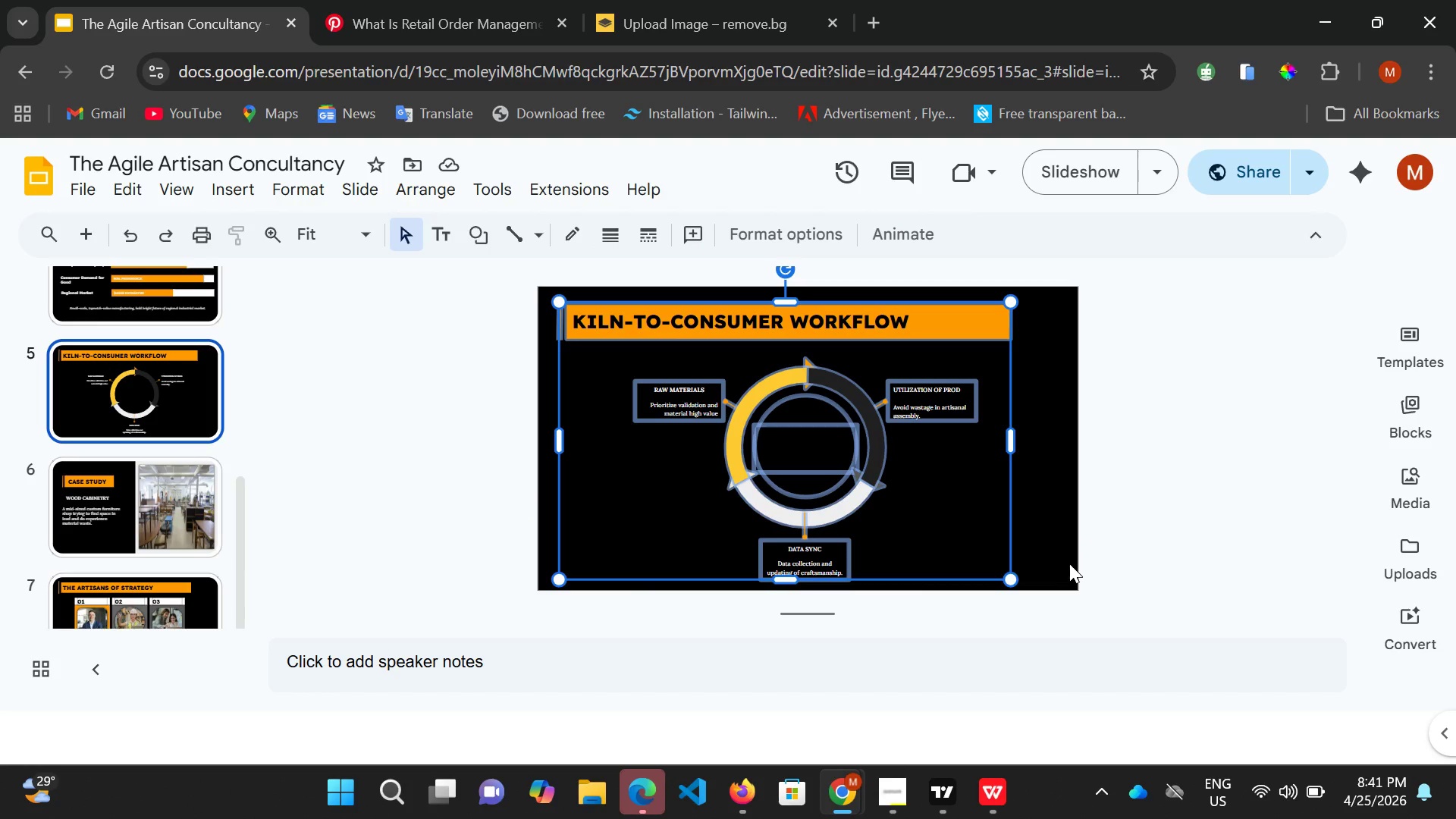 
key(Control+X)
 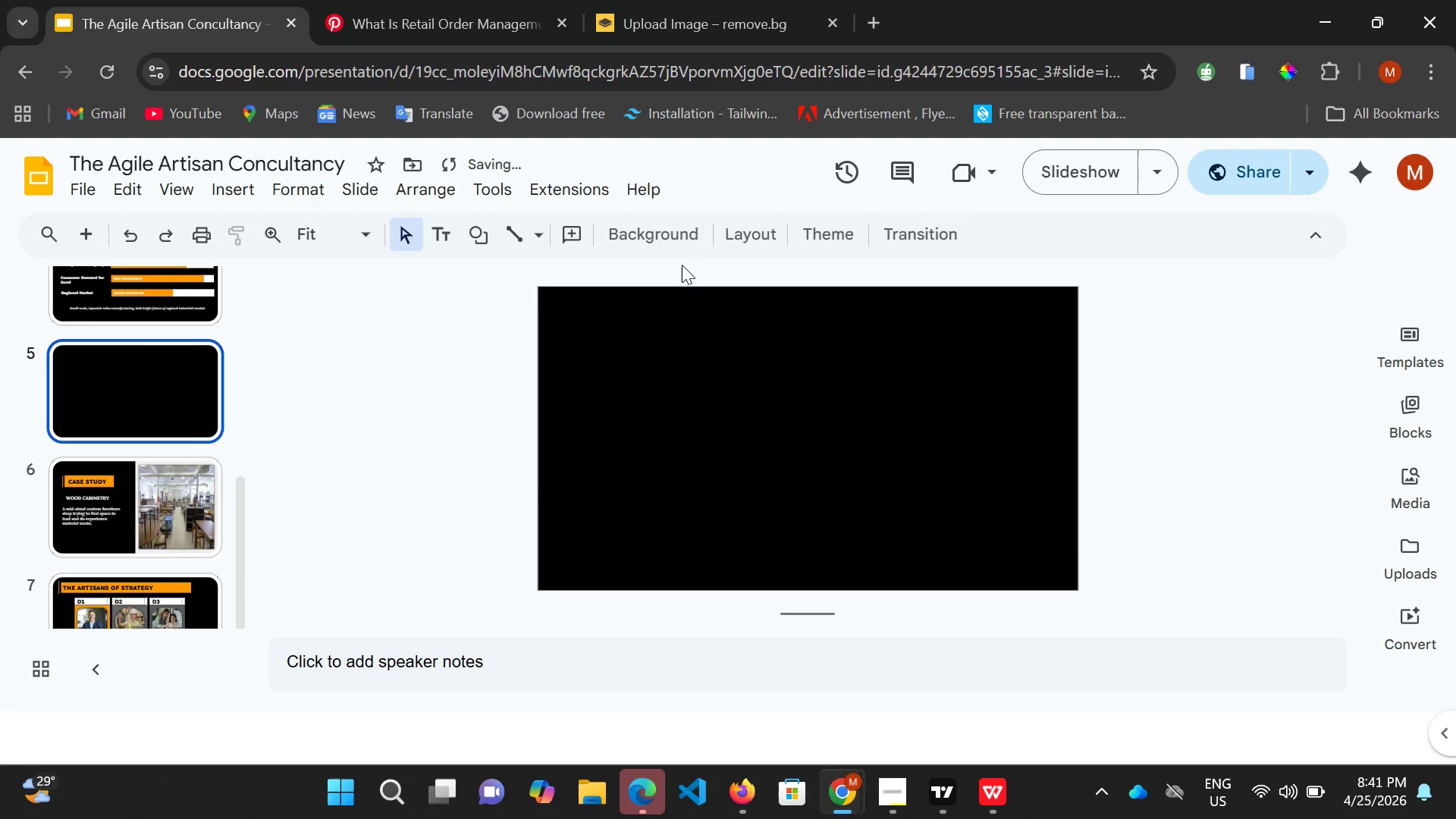 
left_click([793, 343])
 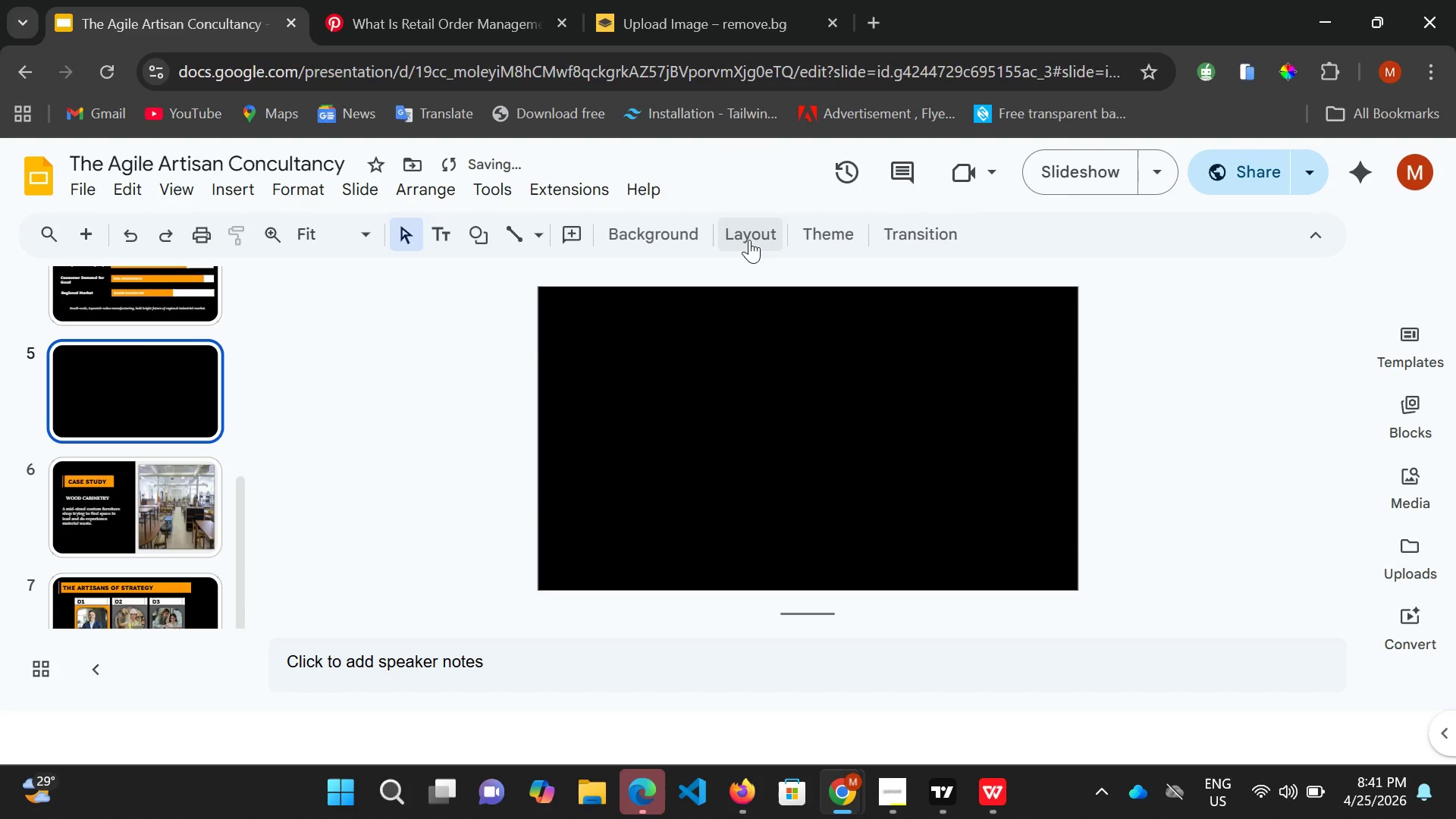 
left_click([749, 240])
 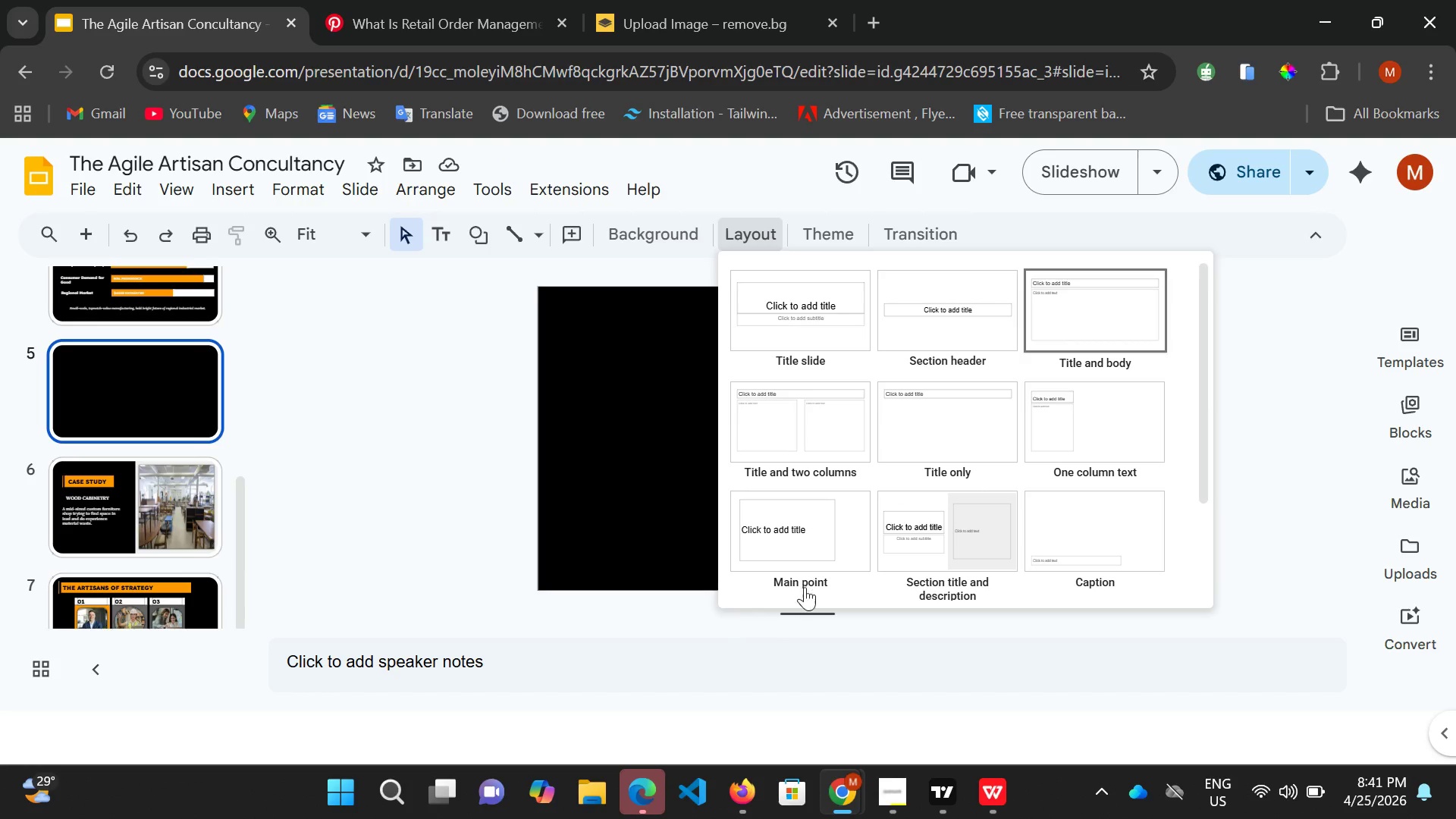 
wait(5.28)
 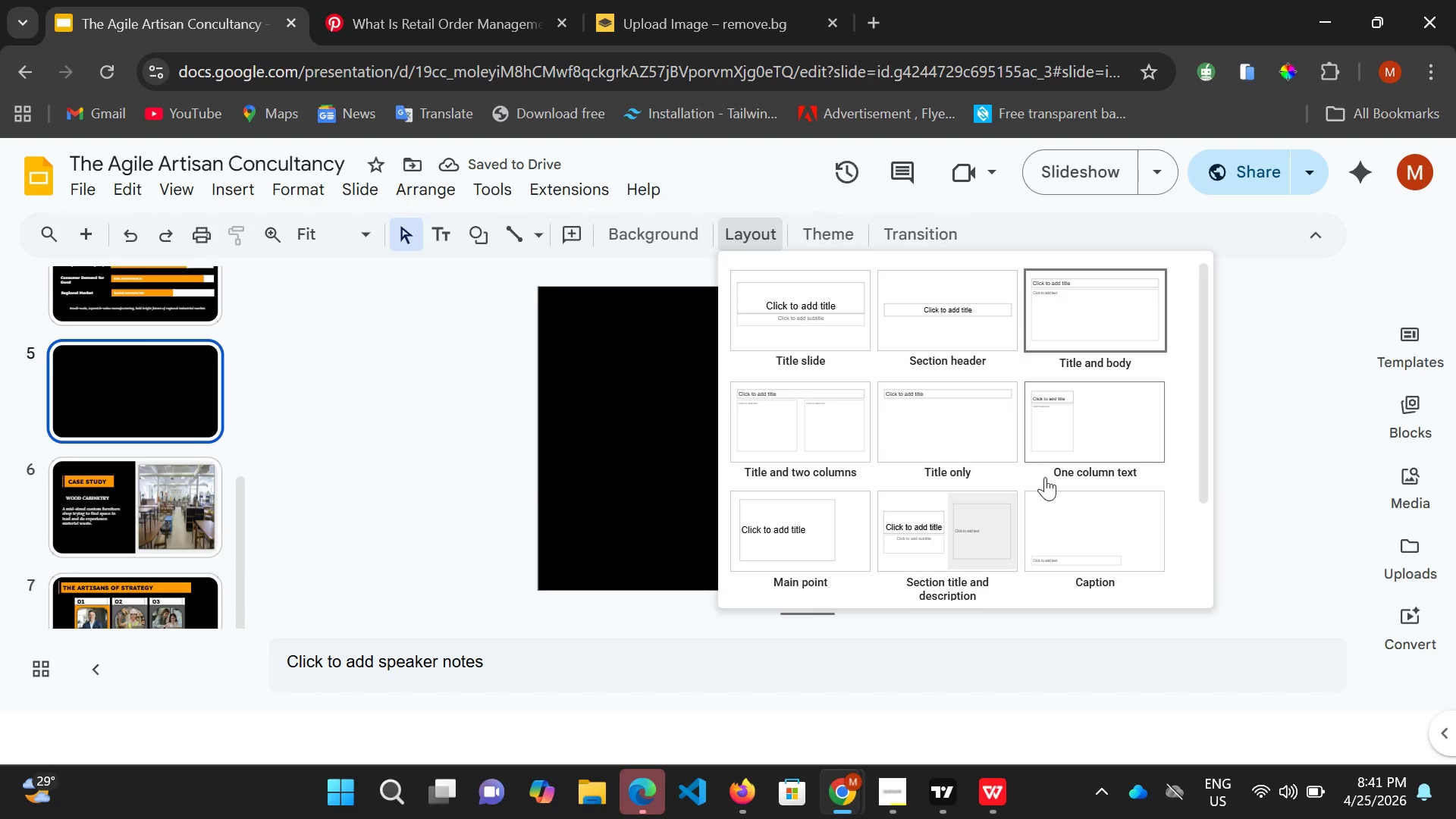 
scroll: coordinate [1078, 491], scroll_direction: down, amount: 1.0
 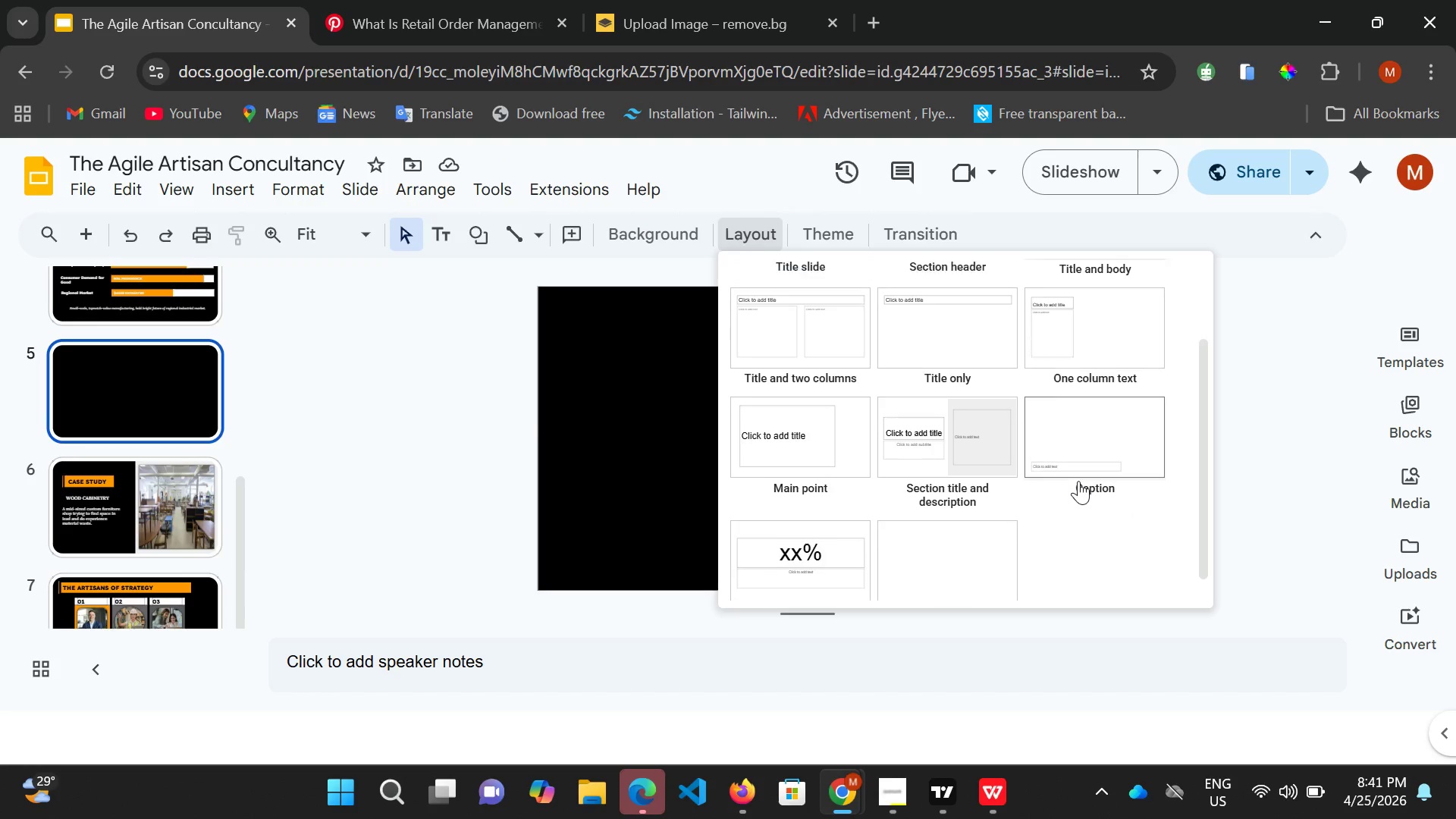 
scroll: coordinate [1078, 481], scroll_direction: up, amount: 2.0
 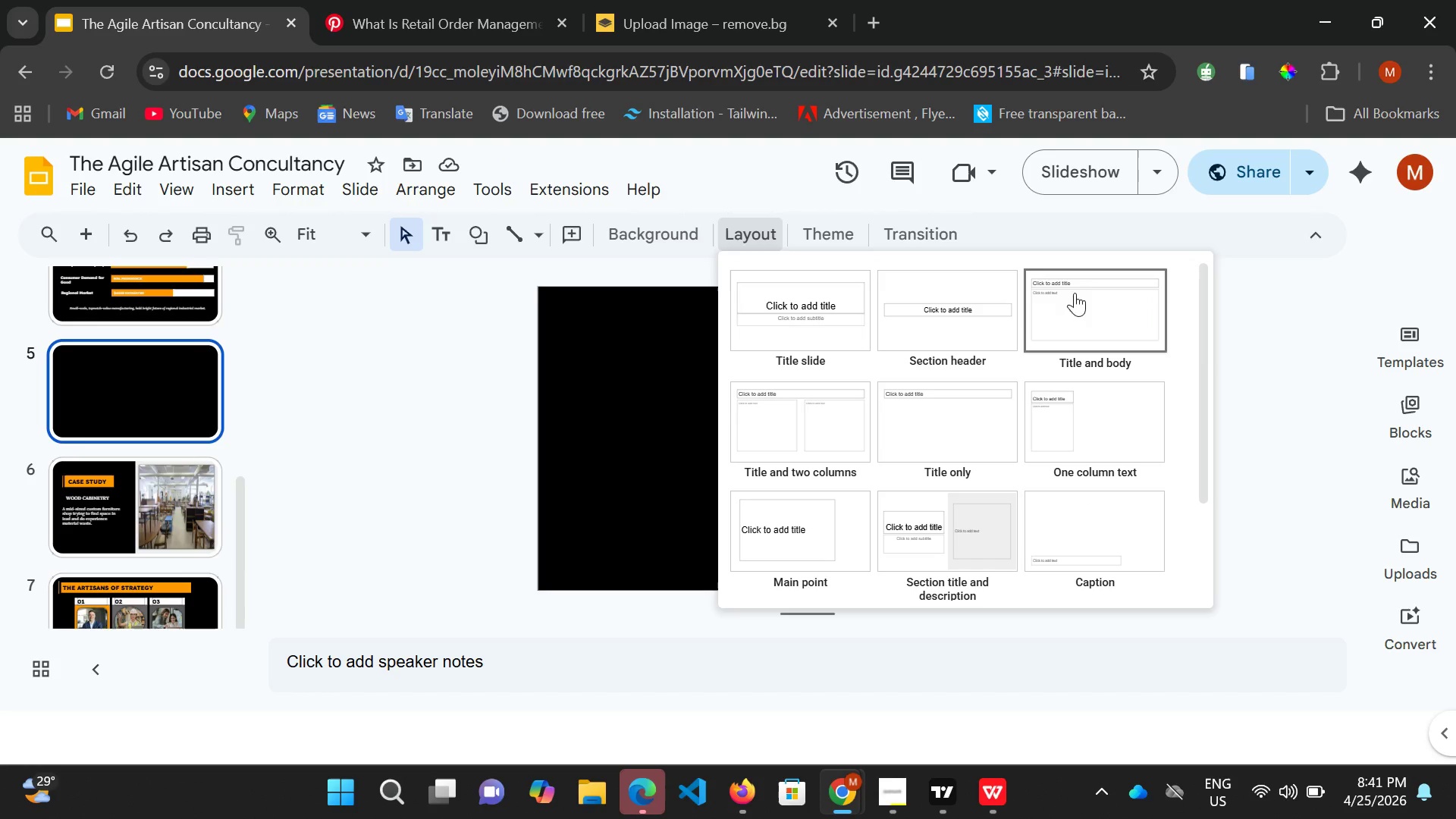 
left_click([1079, 313])
 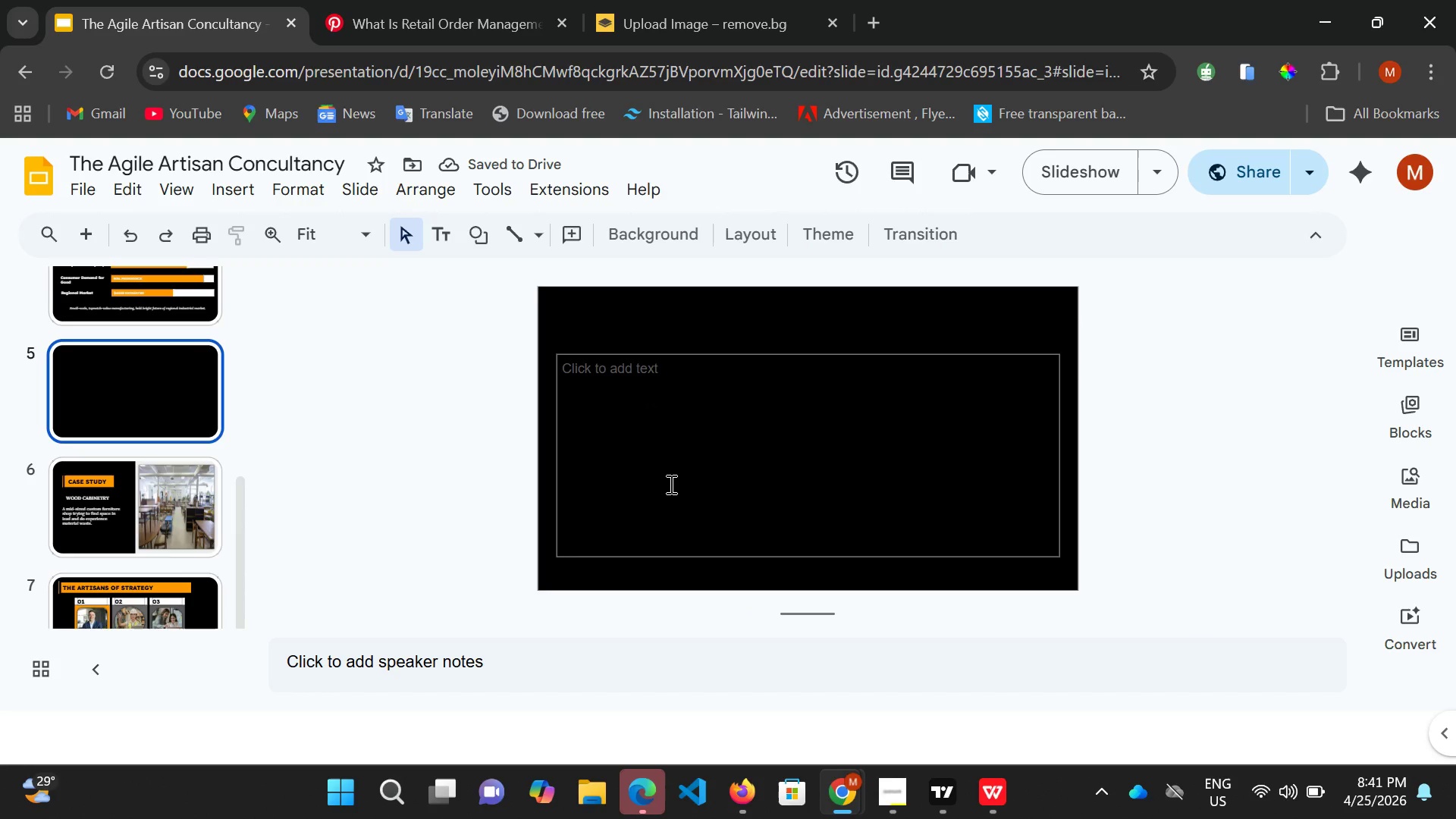 
key(Control+V)
 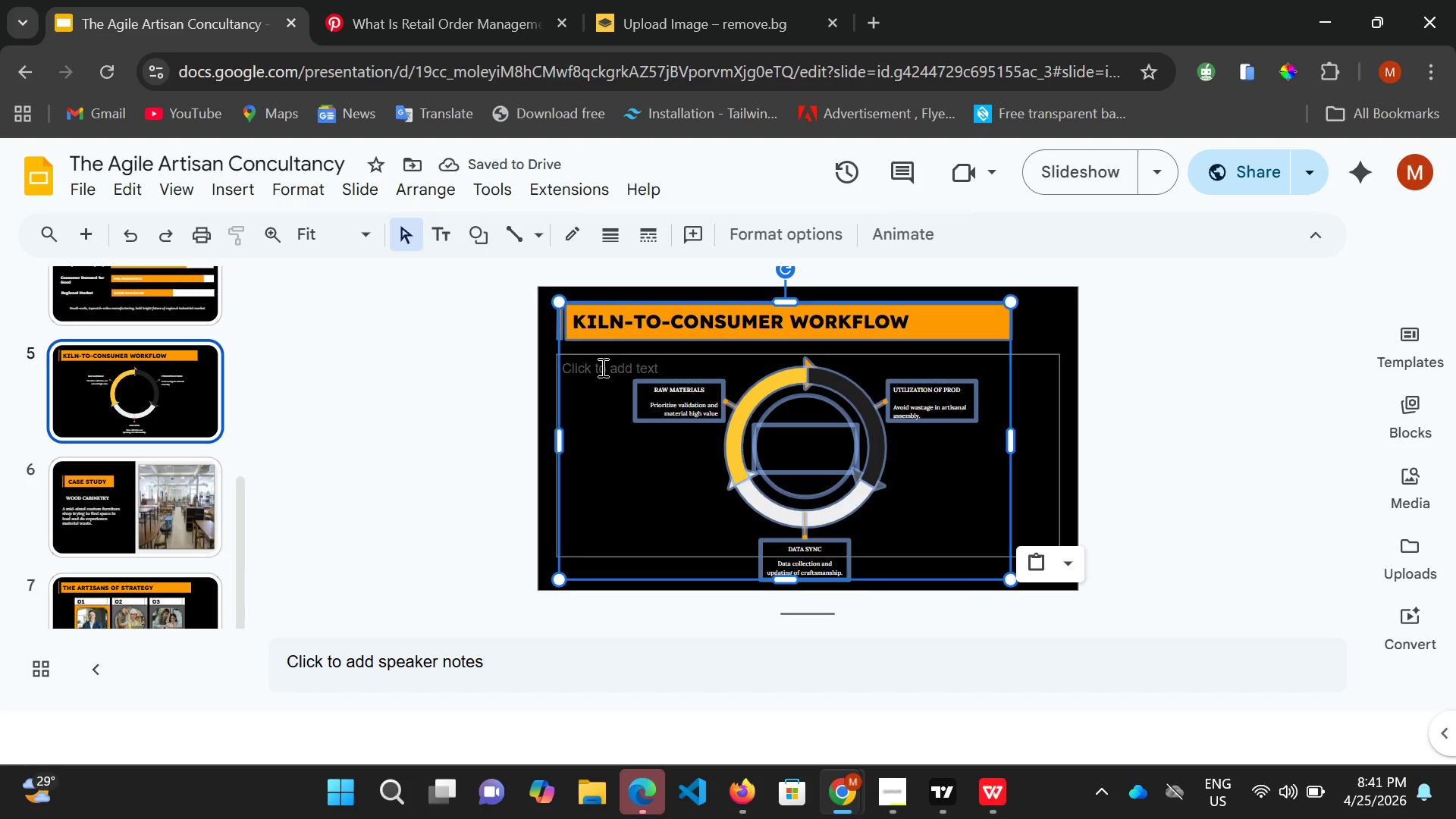 
left_click([601, 367])
 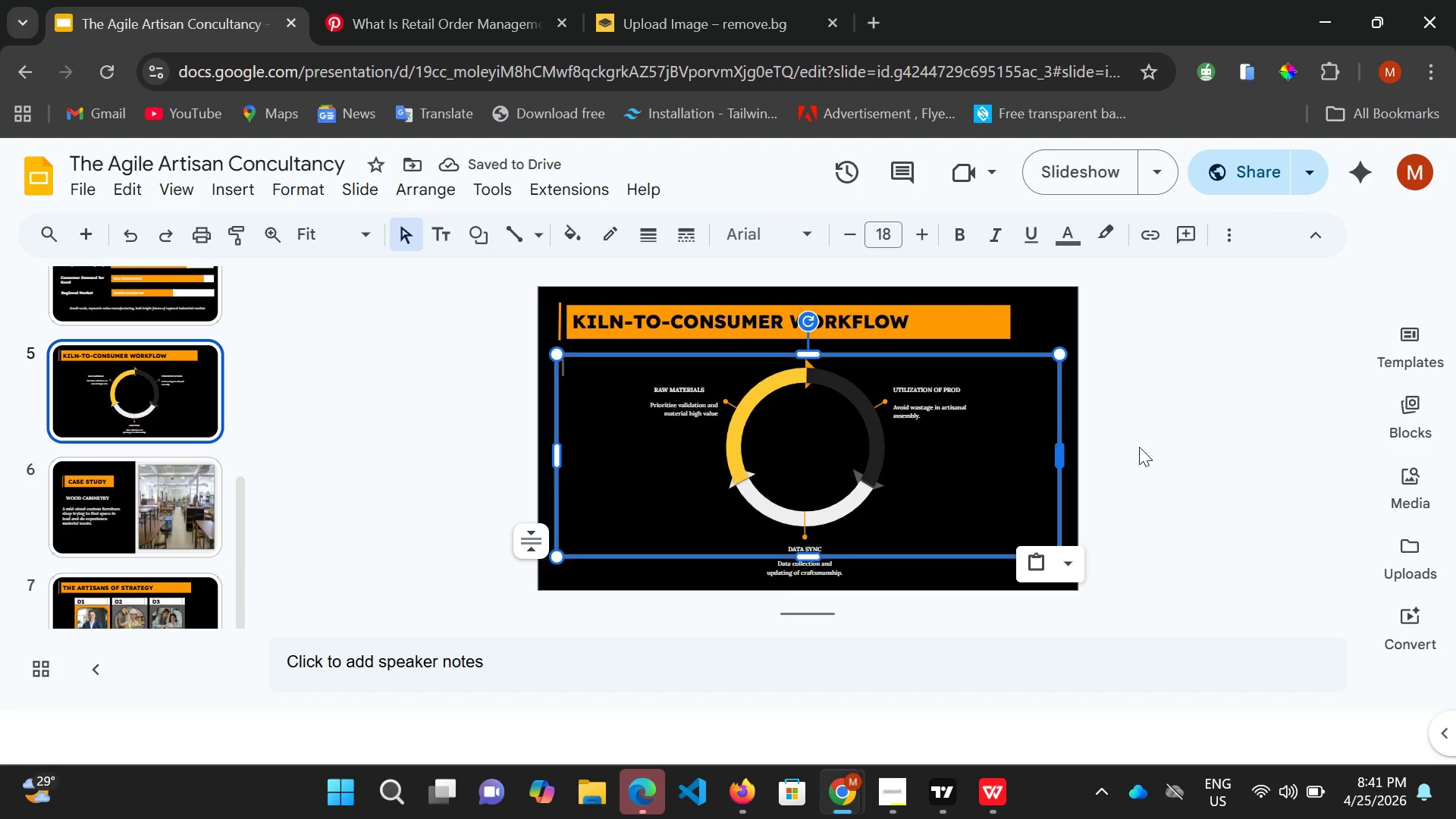 
left_click([1201, 431])
 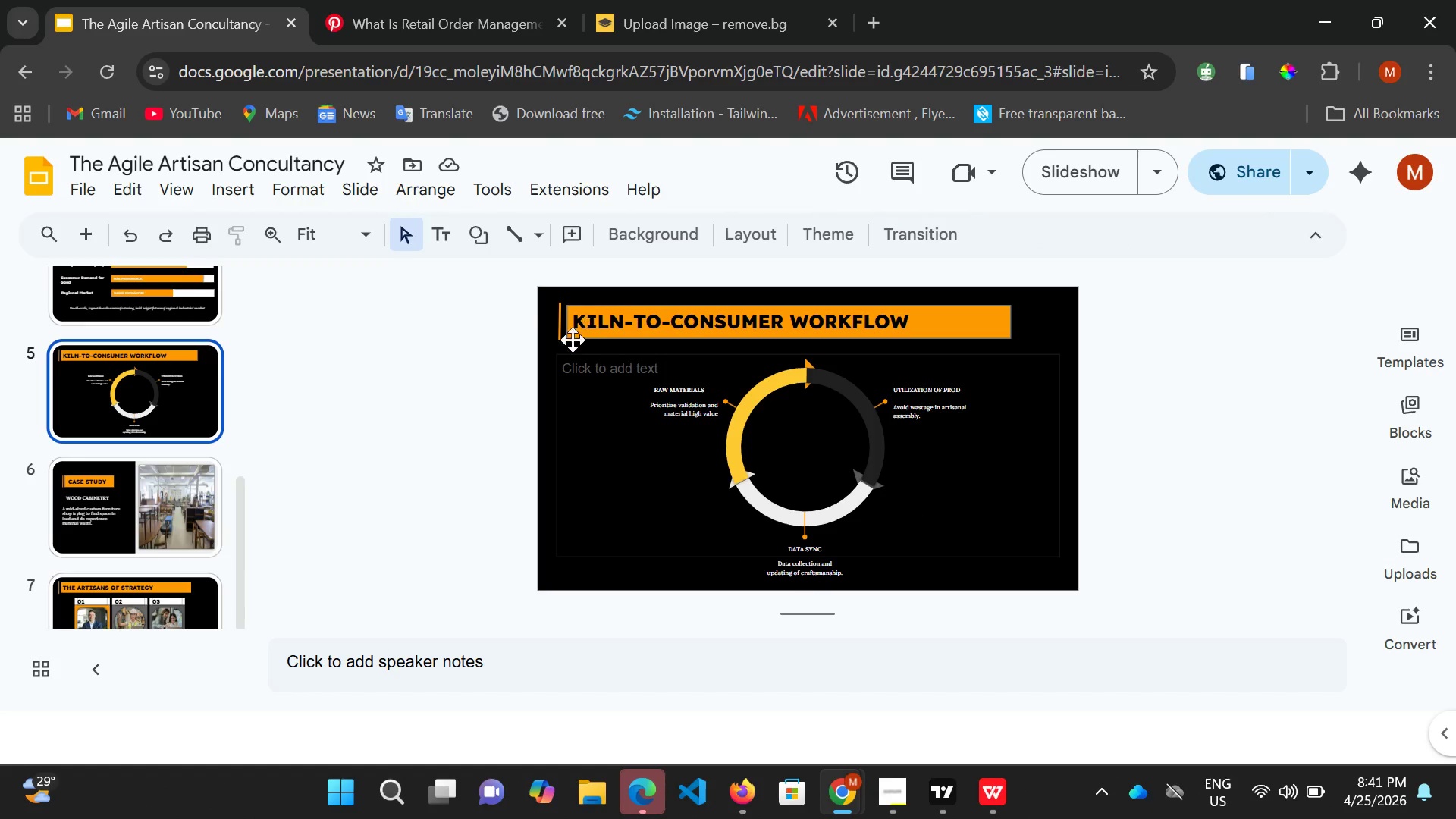 
wait(7.27)
 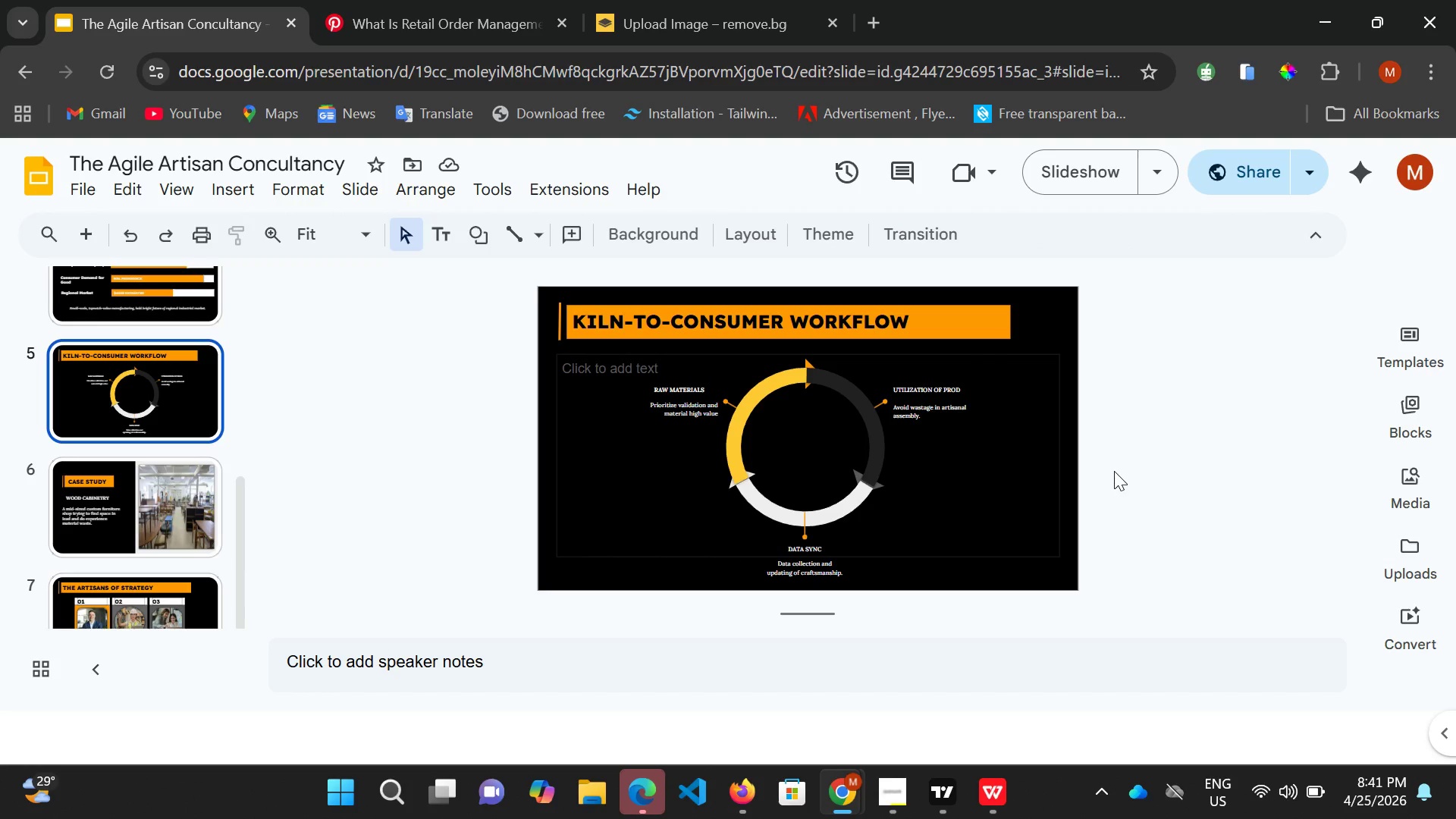 
left_click([152, 493])
 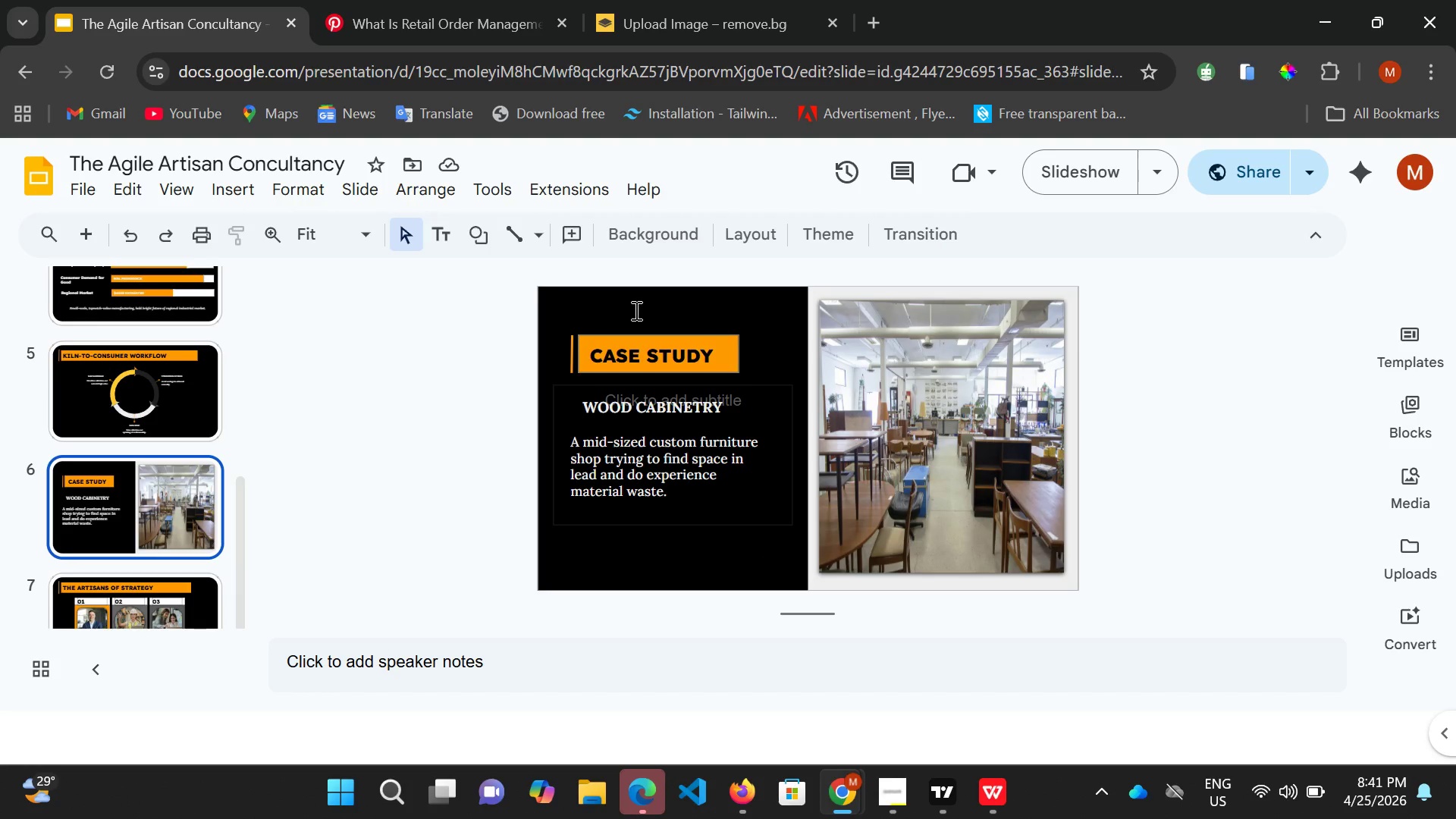 
left_click([575, 313])
 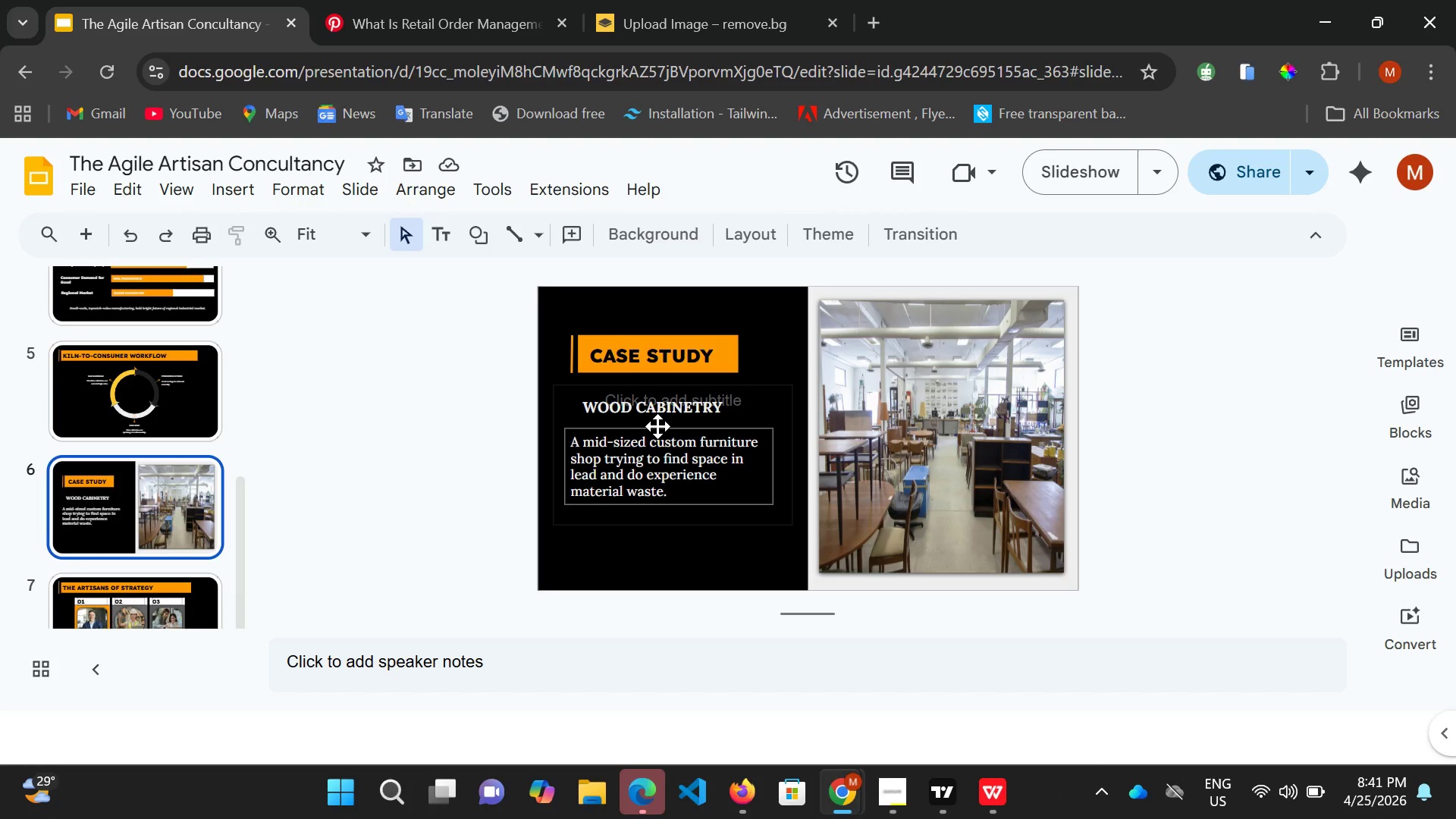 
scroll: coordinate [130, 569], scroll_direction: down, amount: 1.0
 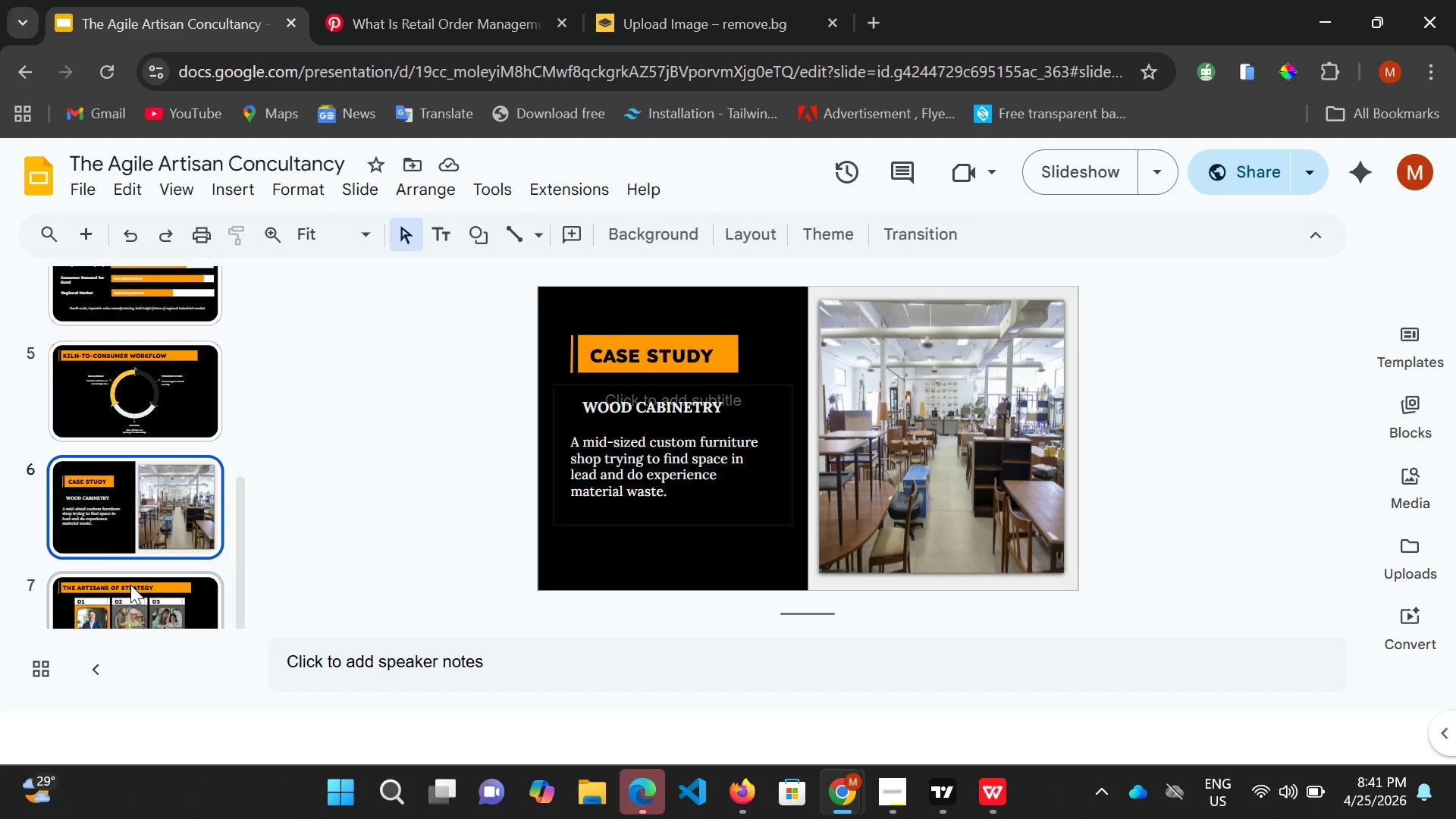 
left_click([130, 585])
 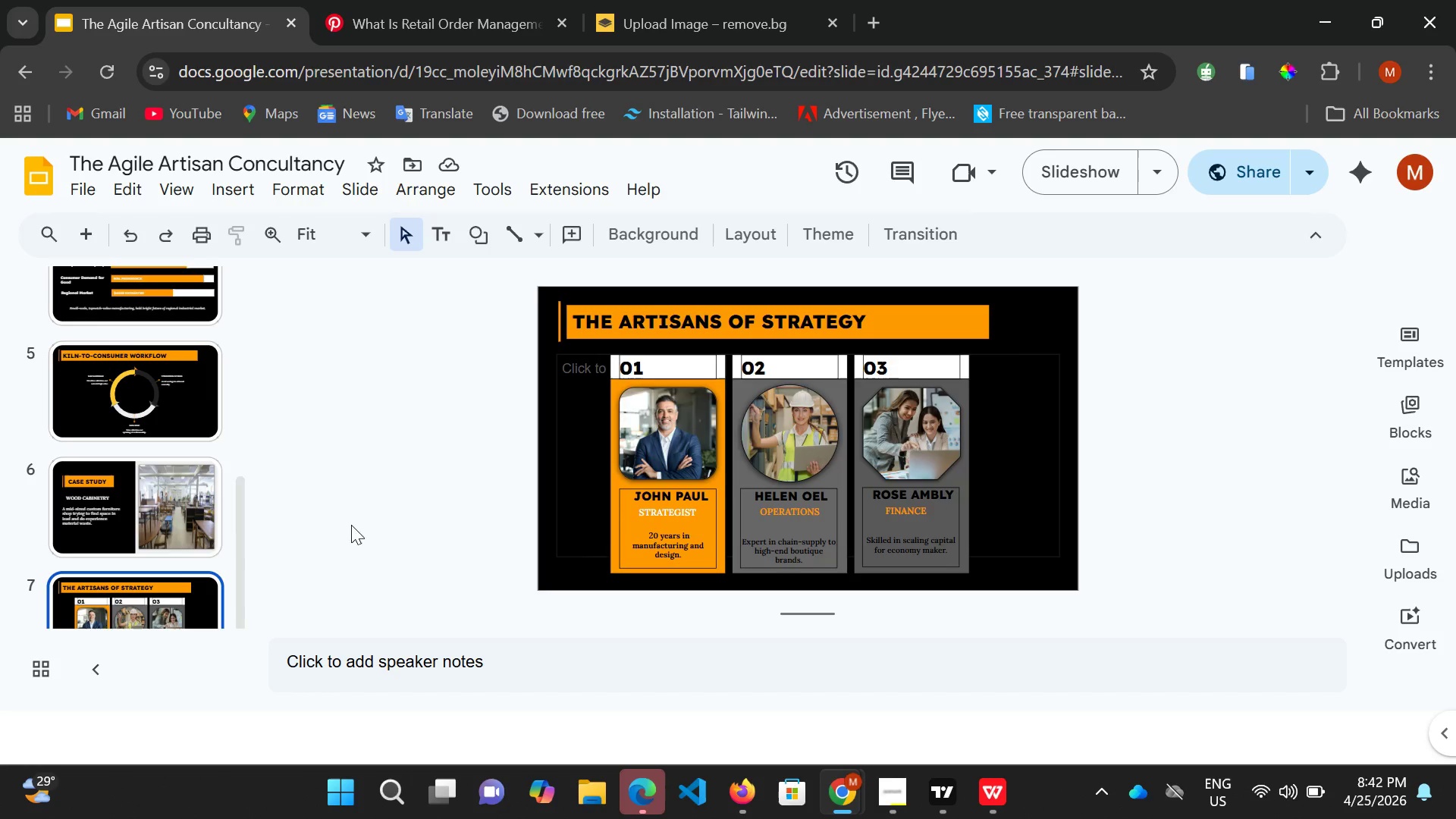 
scroll: coordinate [156, 618], scroll_direction: down, amount: 4.0
 